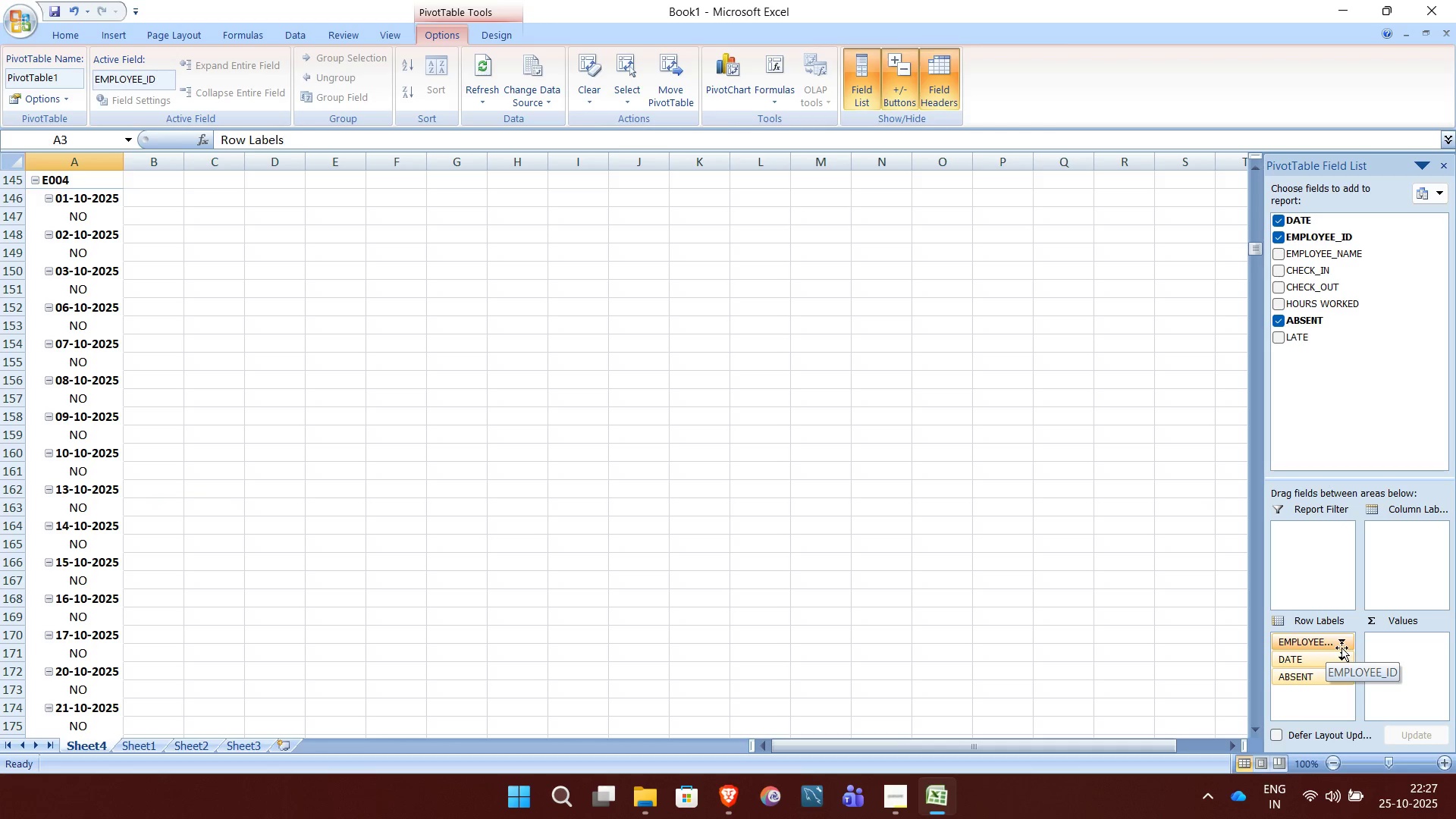 
wait(9.9)
 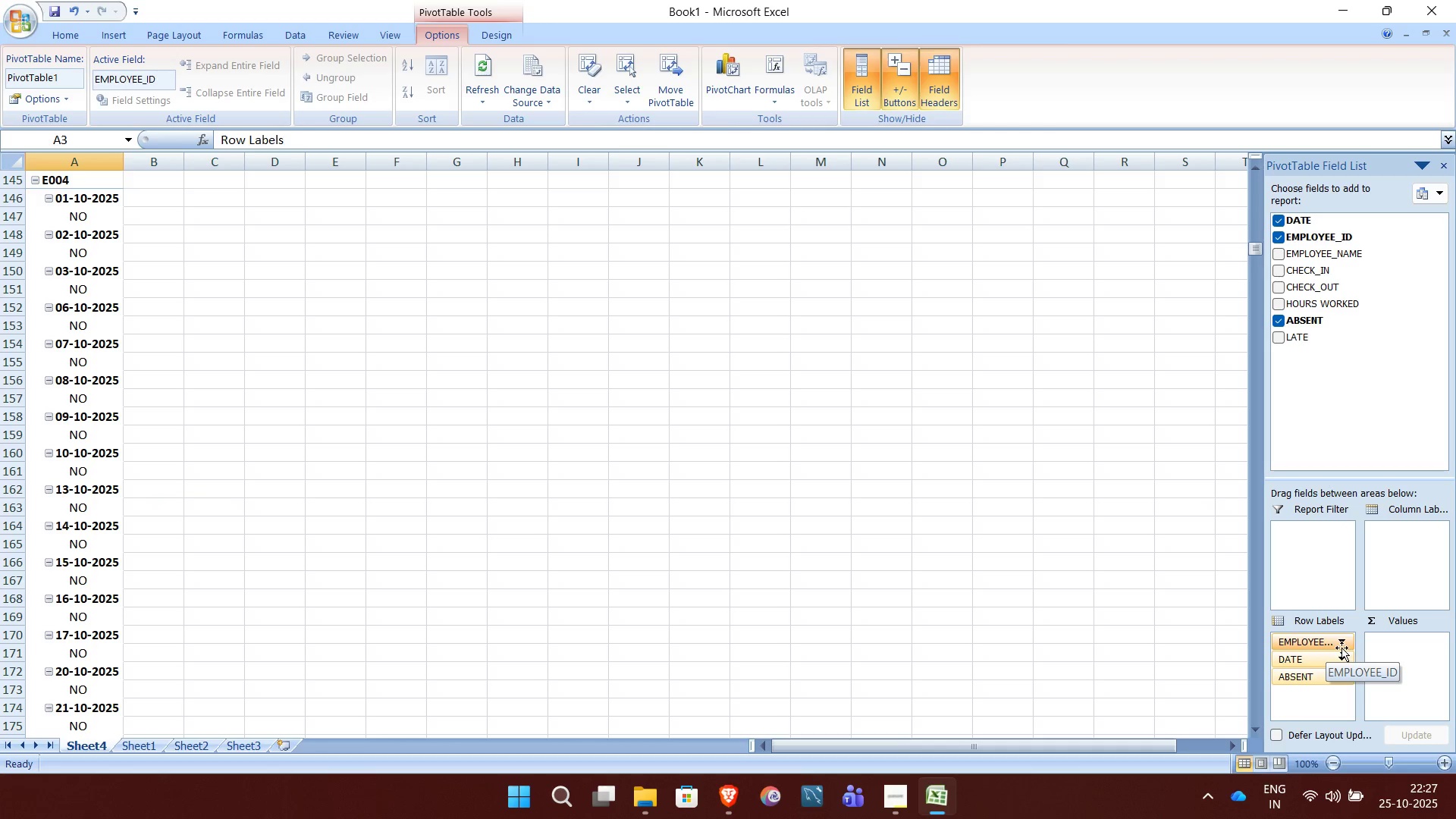 
left_click([1279, 250])
 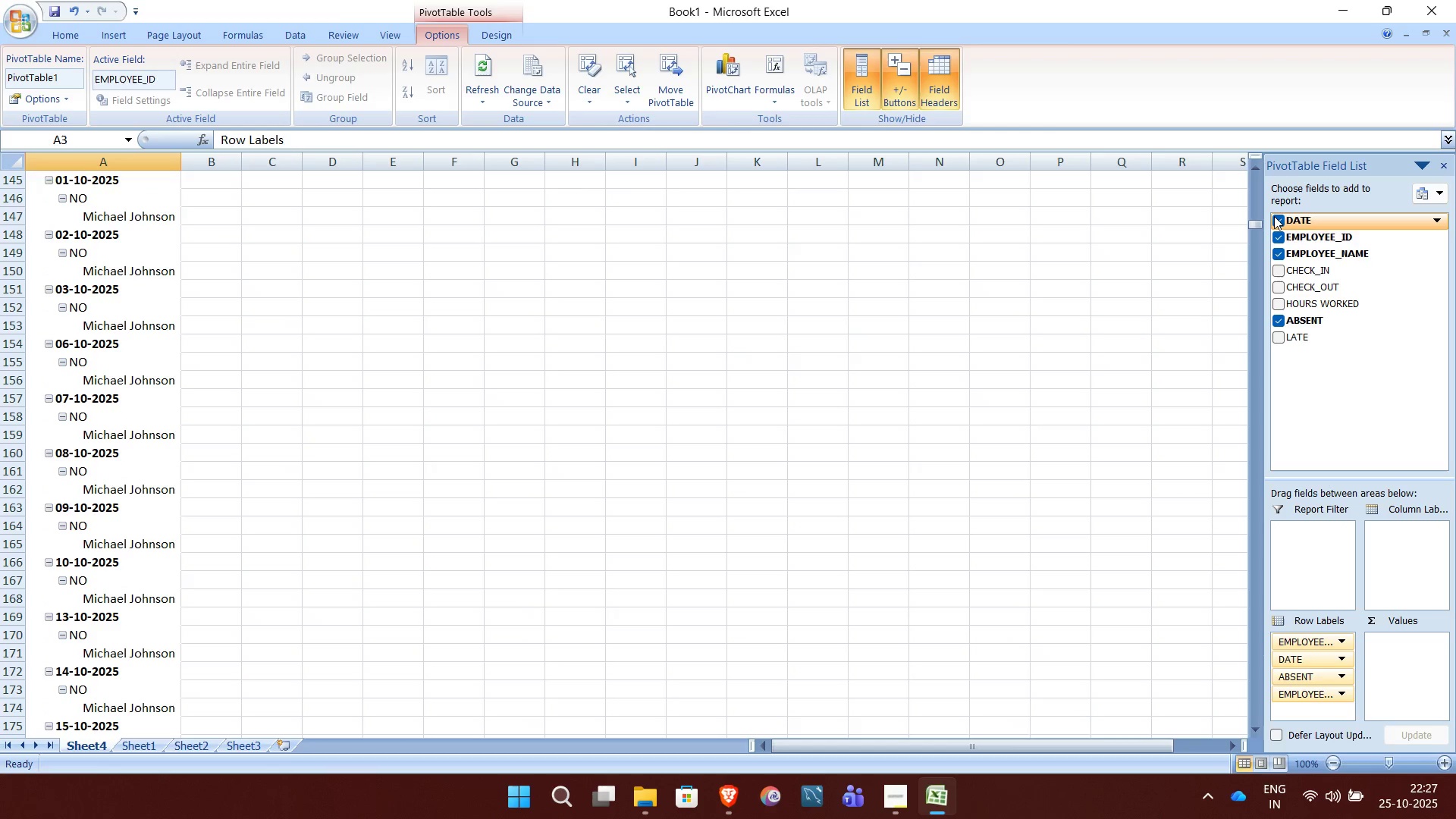 
left_click([1274, 216])
 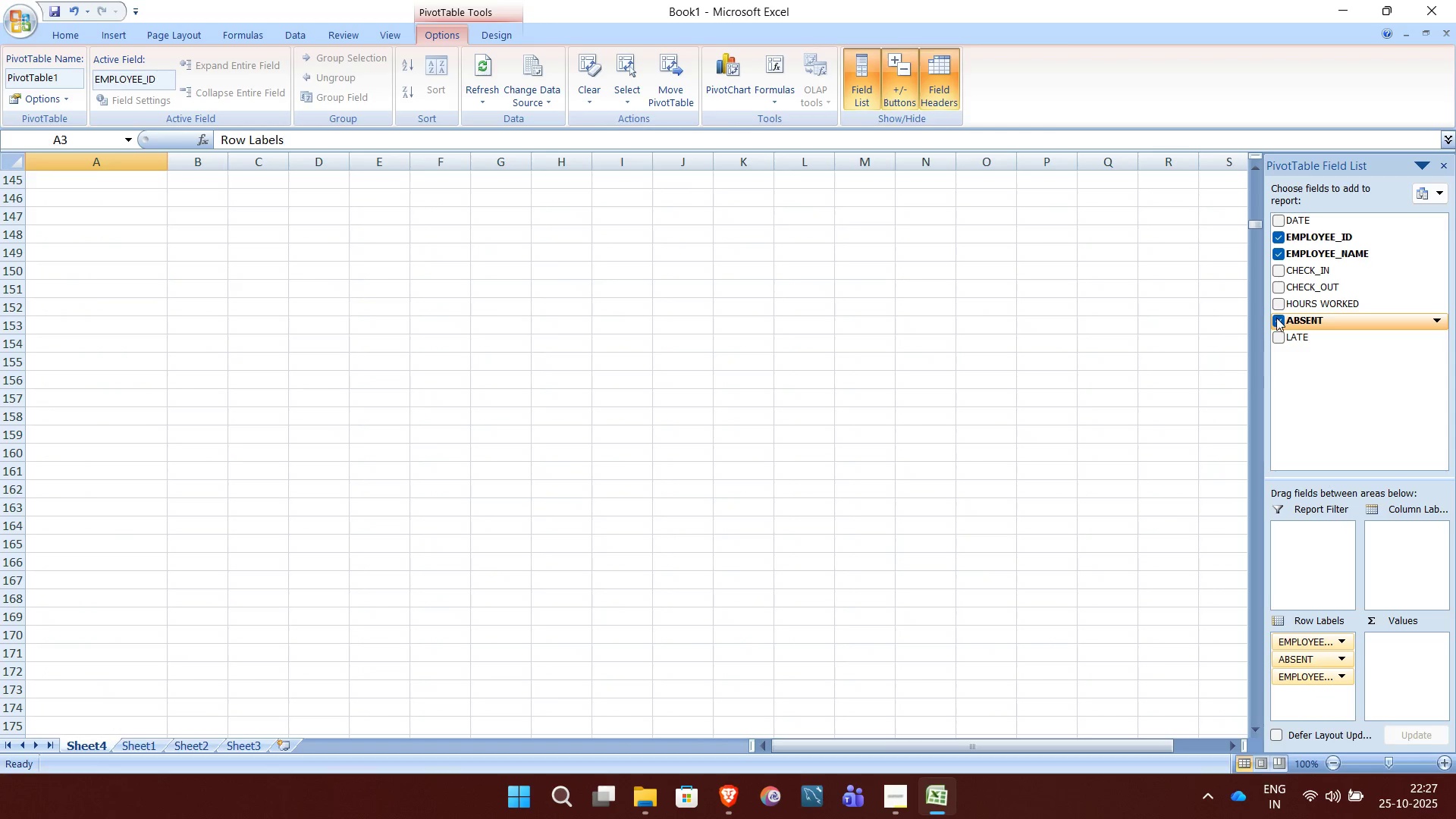 
left_click([1276, 318])
 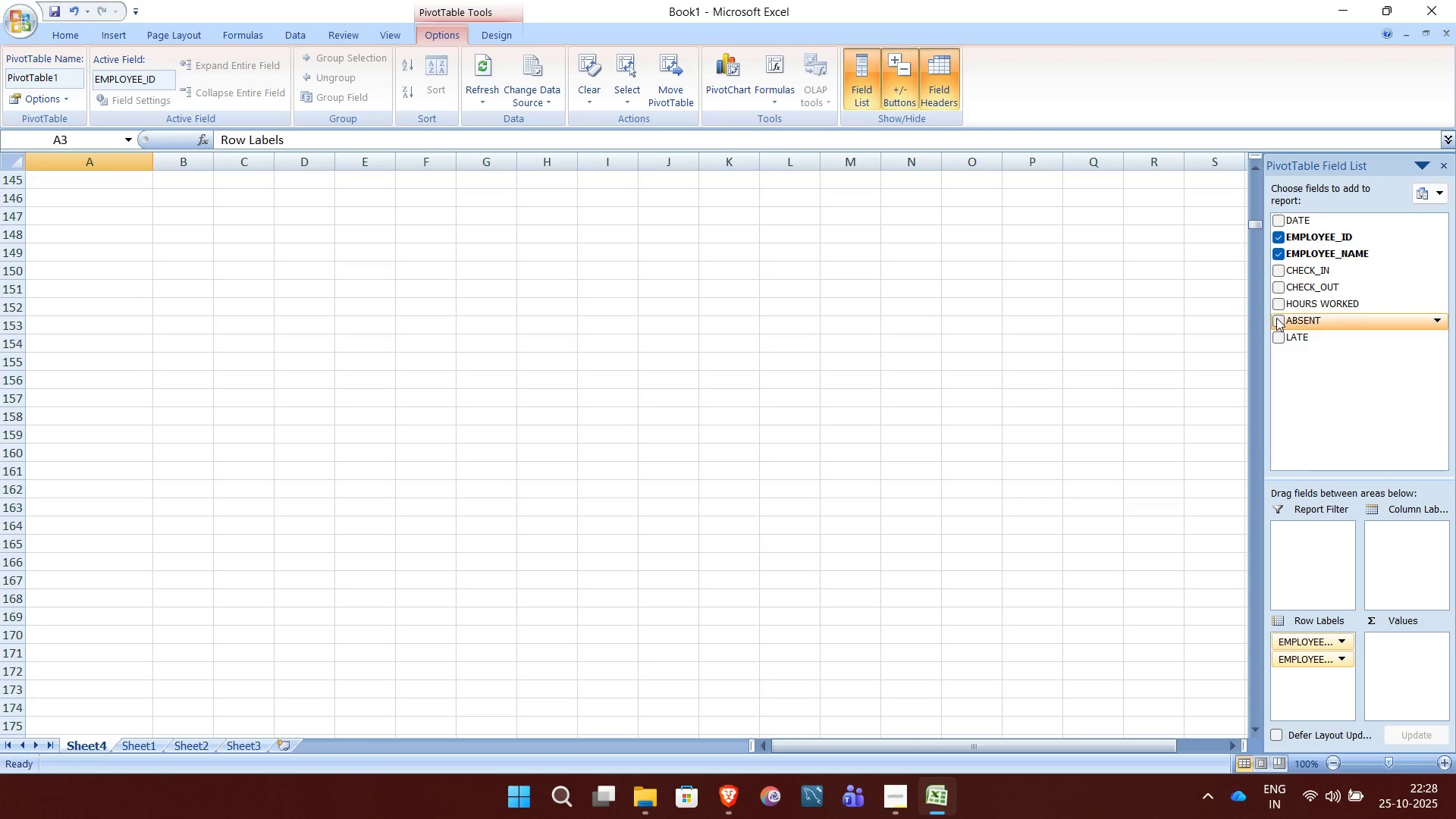 
wait(14.53)
 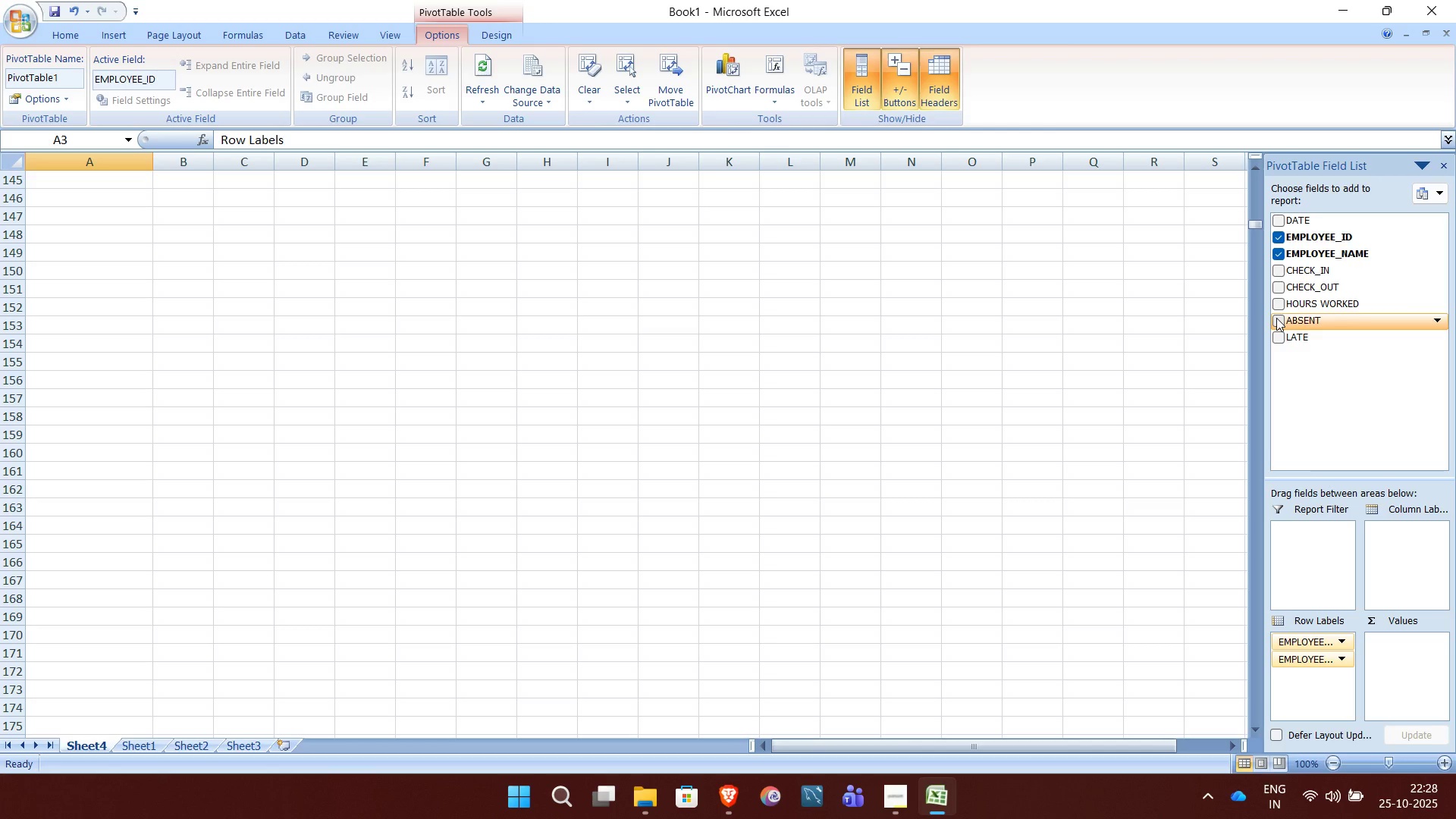 
left_click([1394, 507])
 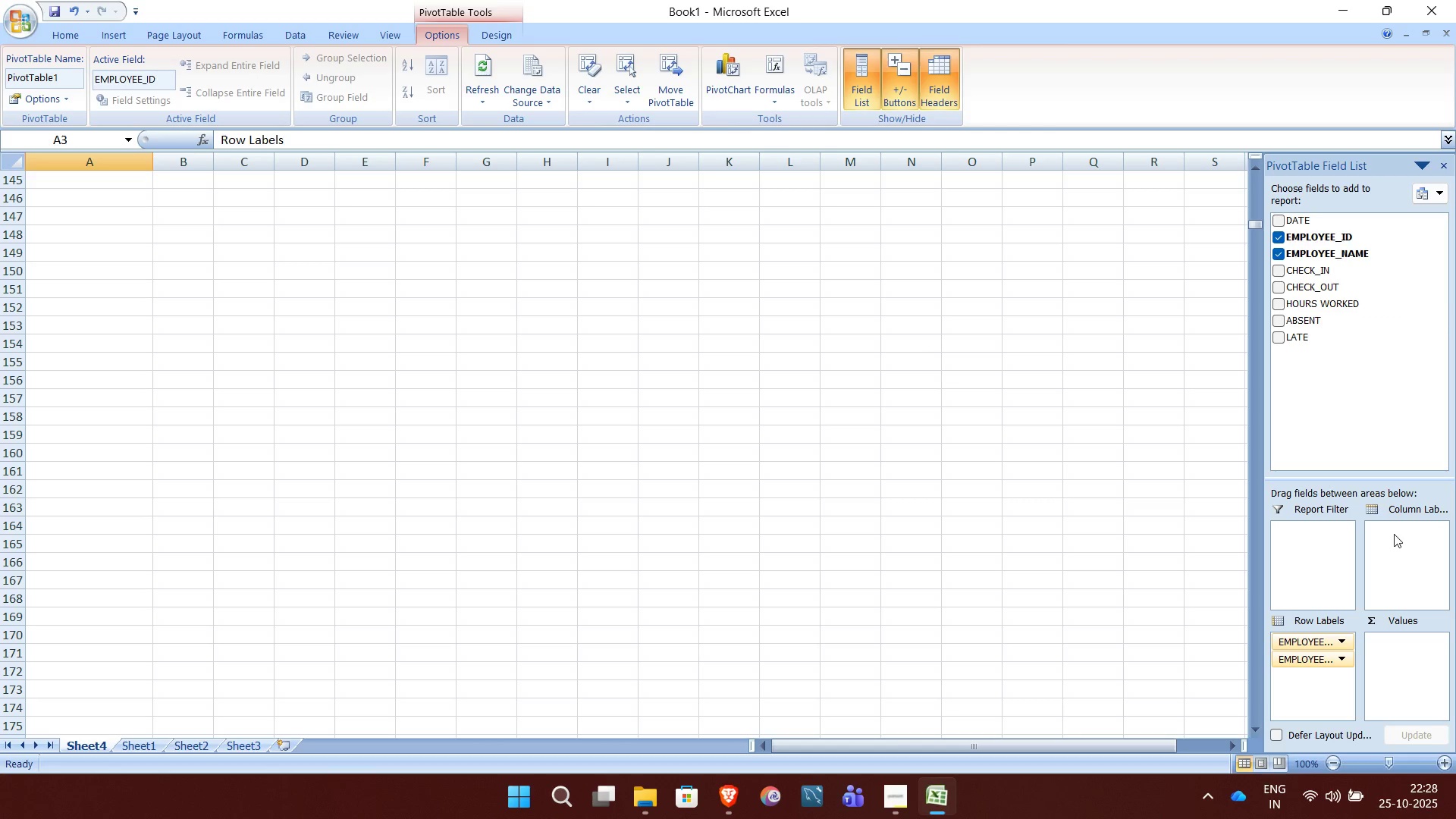 
left_click([1394, 534])
 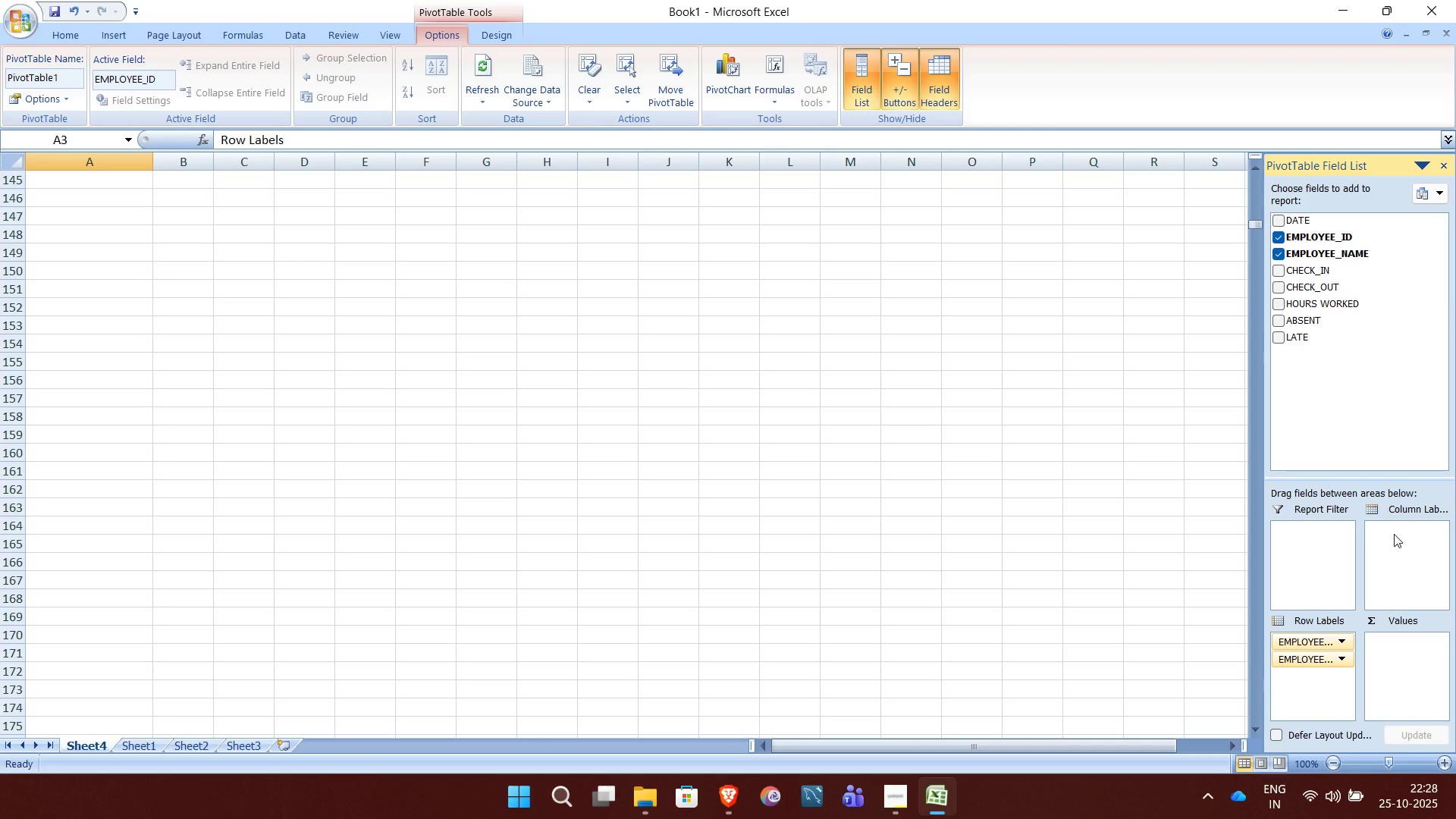 
left_click([1394, 534])
 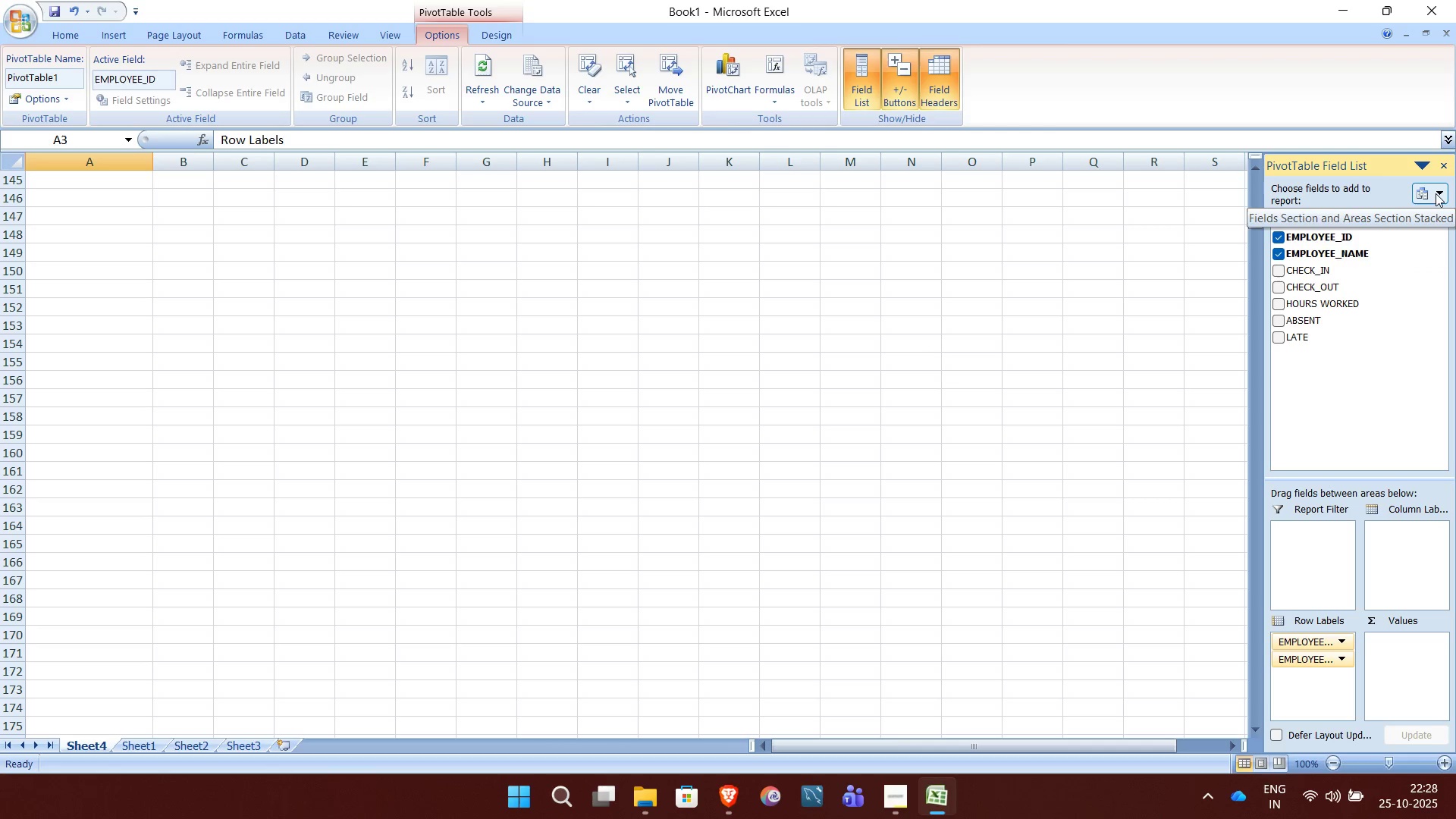 
left_click([1438, 193])
 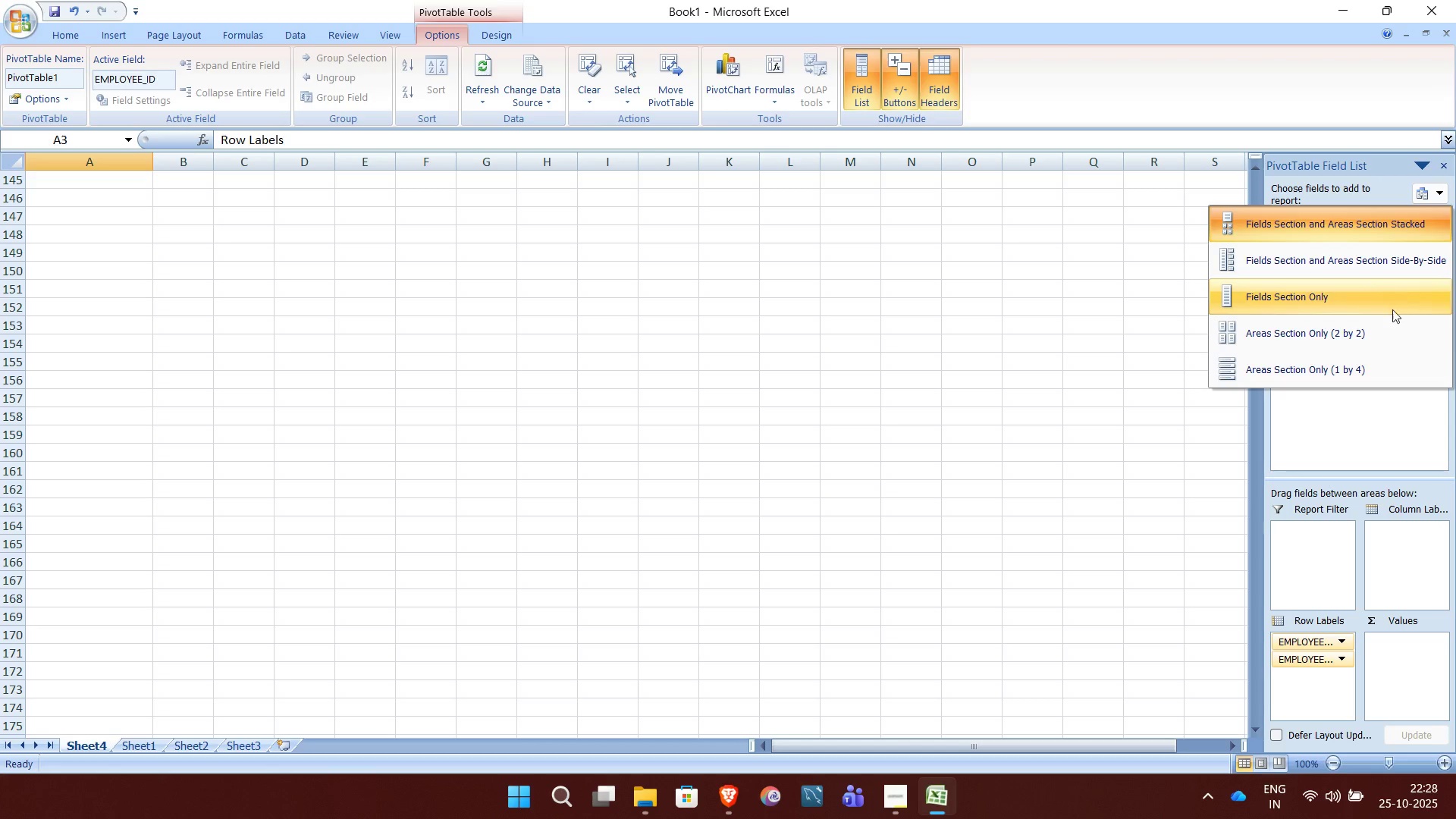 
wait(5.17)
 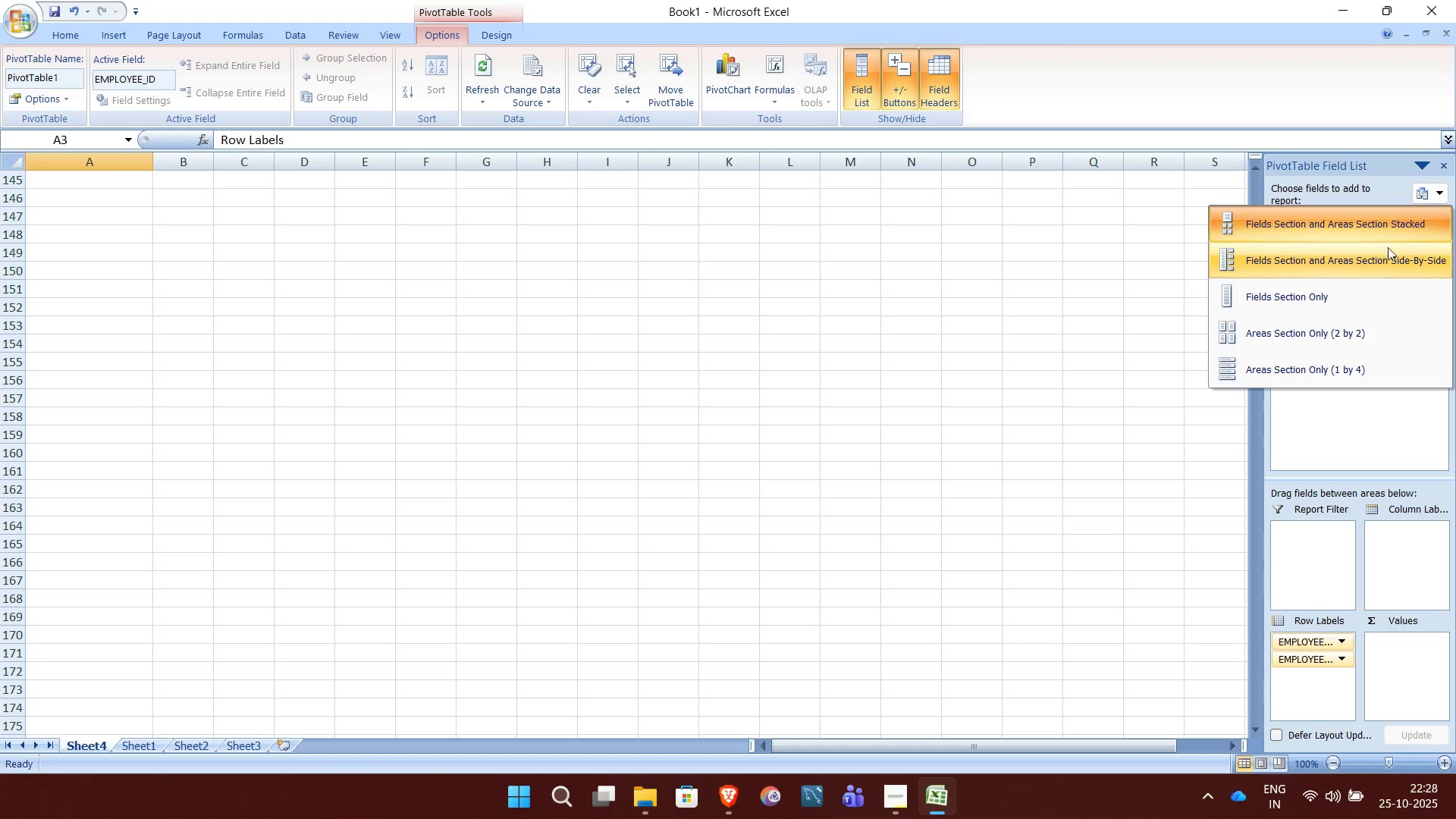 
left_click([1401, 412])
 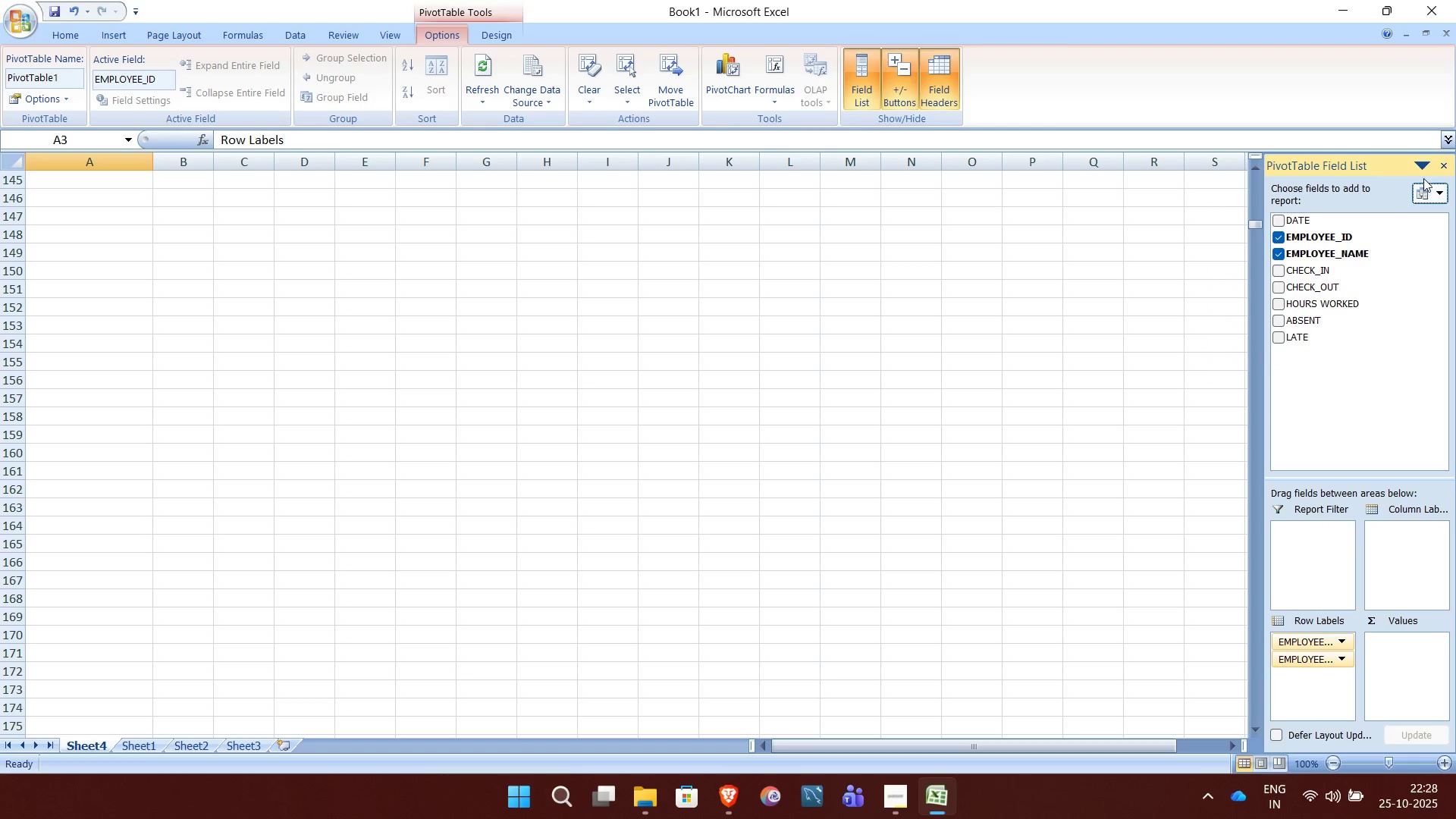 
left_click([1420, 168])
 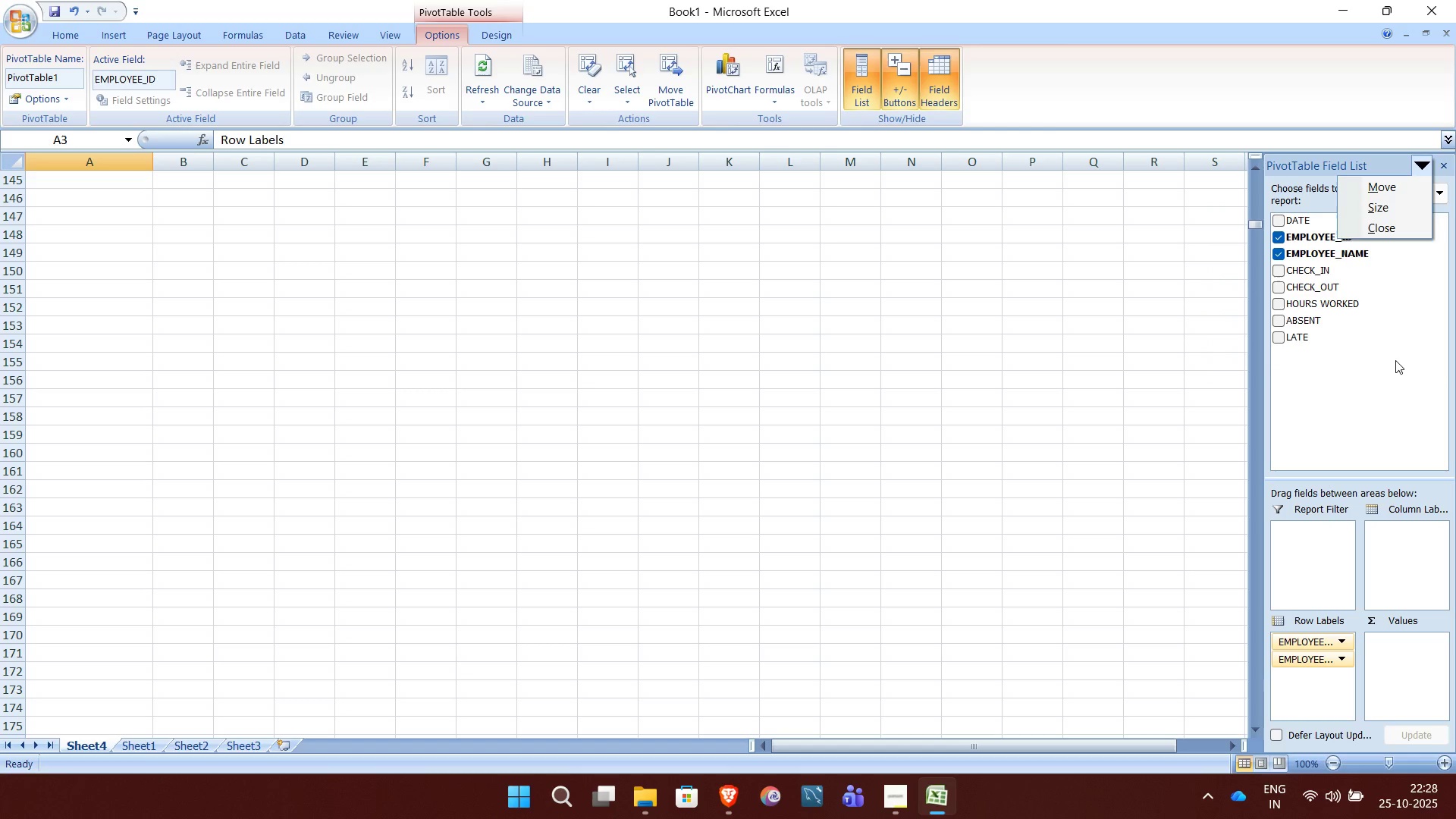 
left_click([1395, 360])
 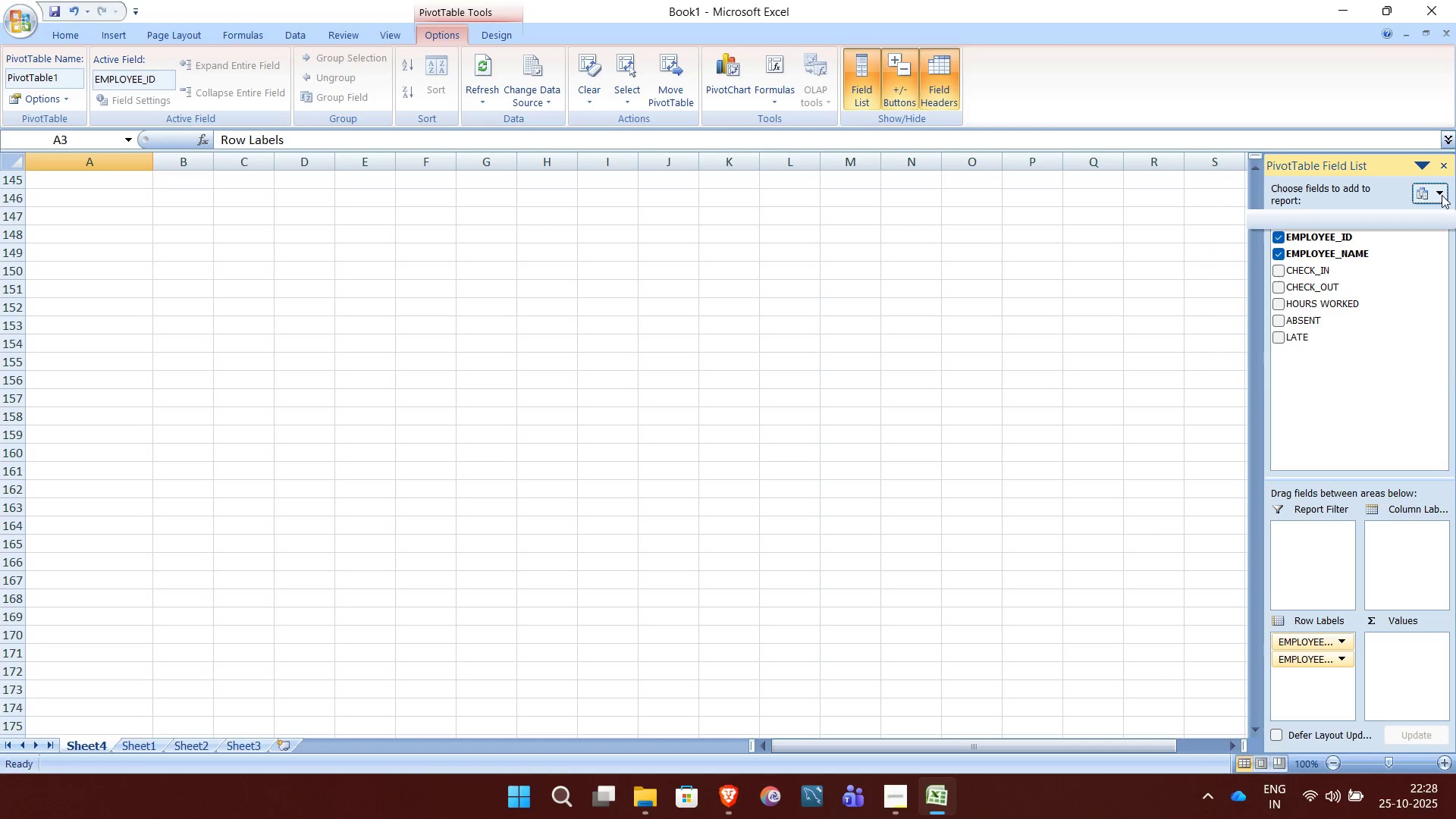 
left_click([1442, 195])
 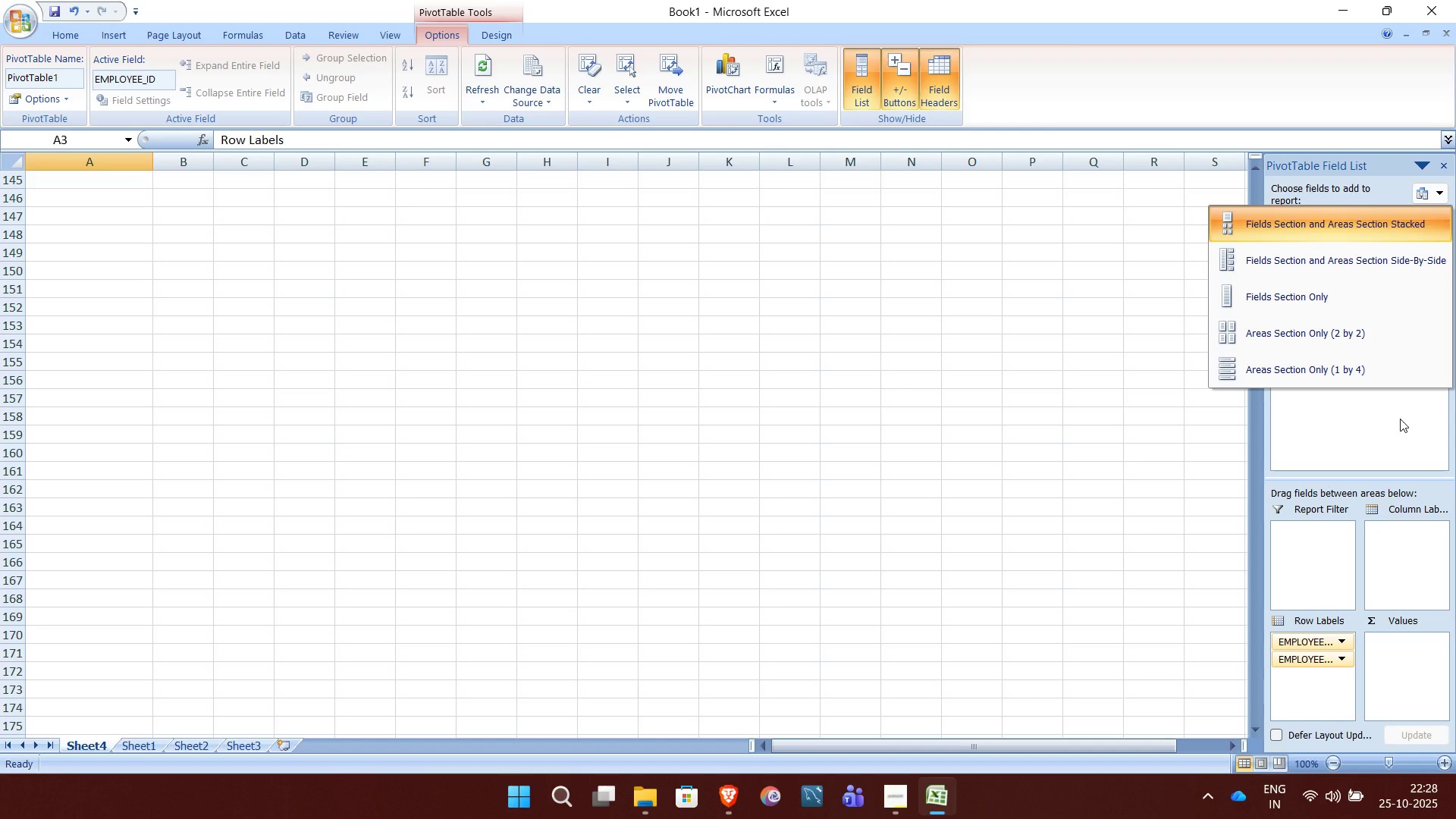 
left_click([1400, 419])
 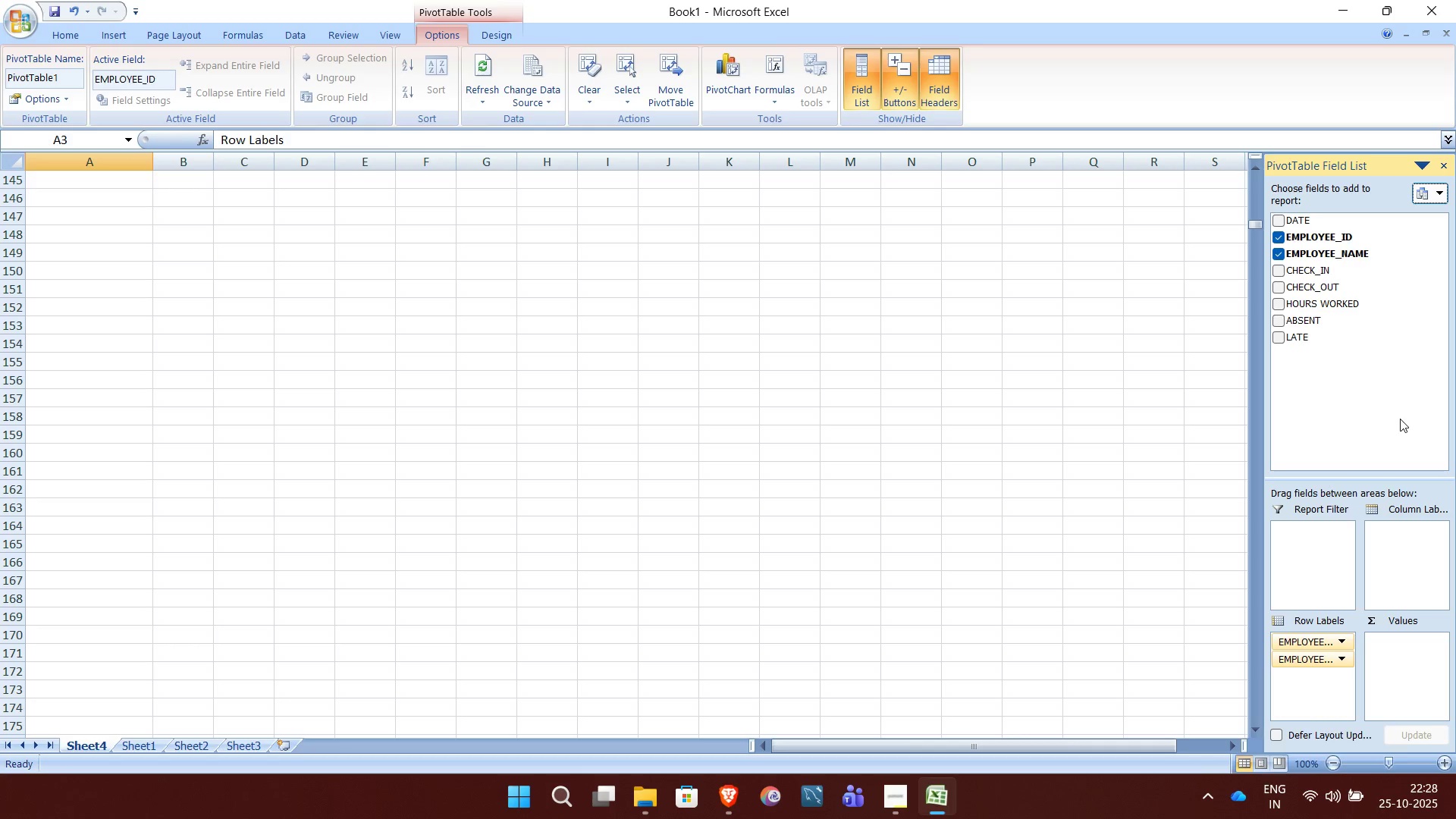 
wait(16.03)
 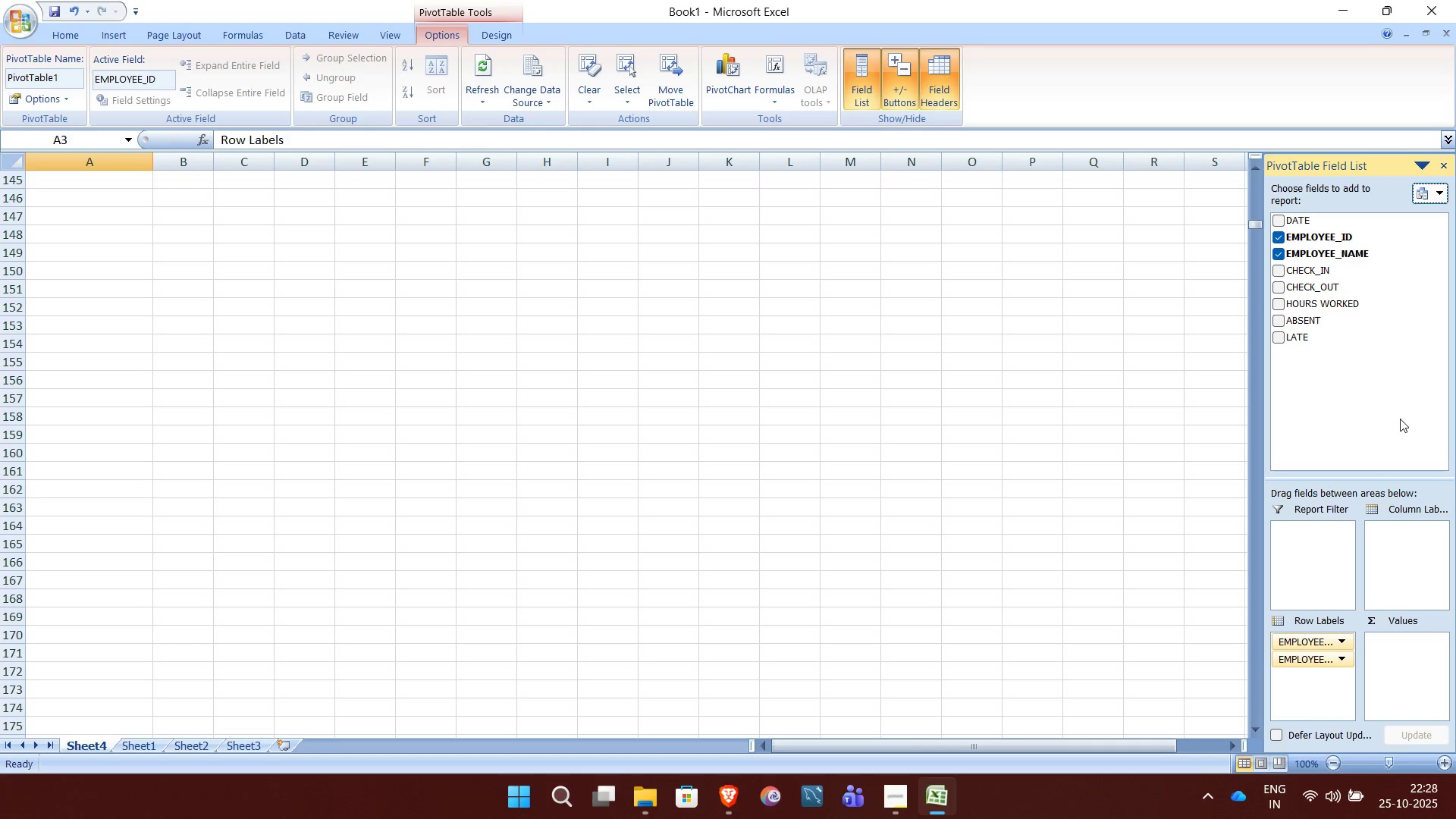 
scroll: coordinate [824, 428], scroll_direction: none, amount: 0.0
 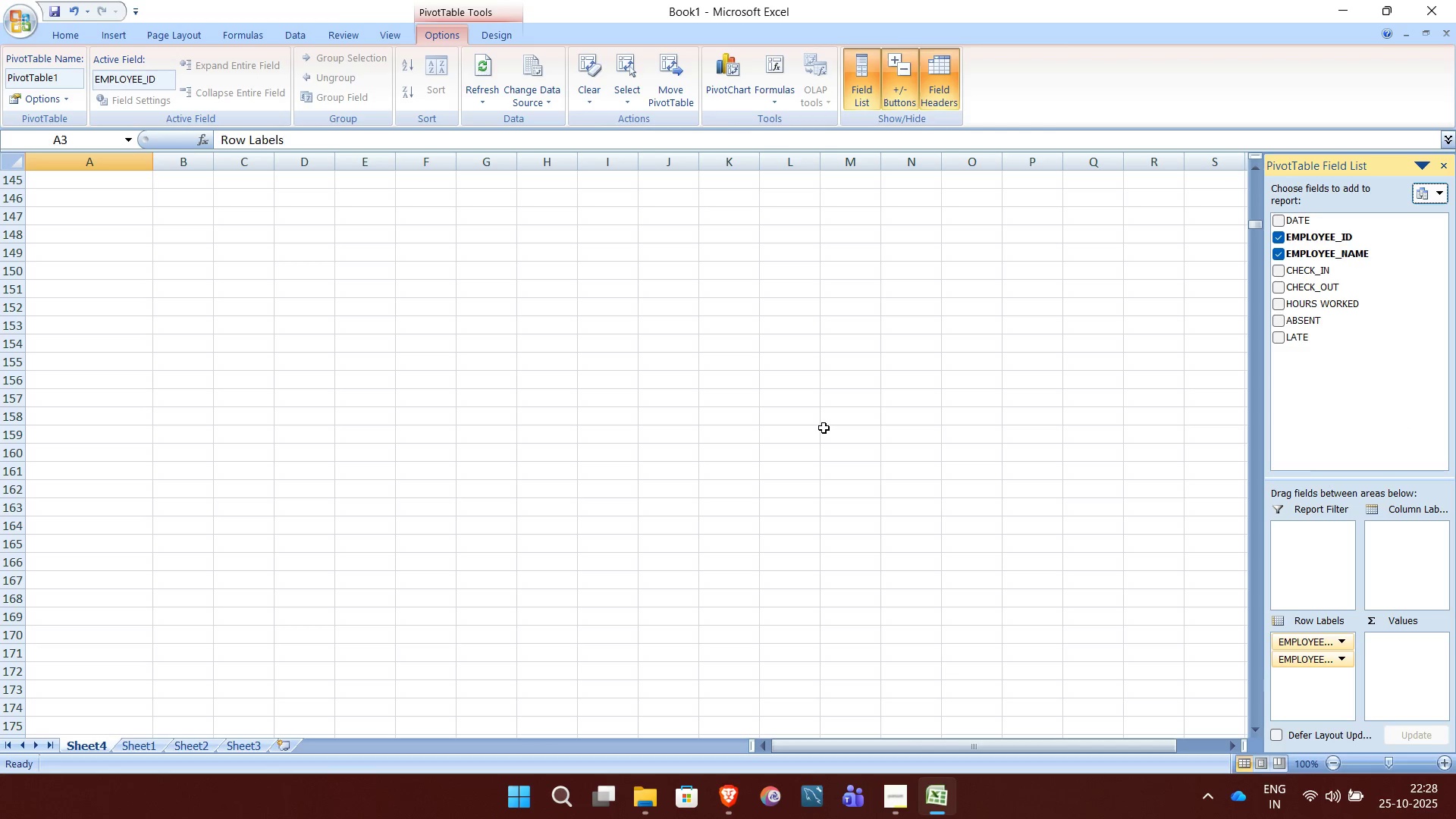 
scroll: coordinate [824, 428], scroll_direction: down, amount: 8.0
 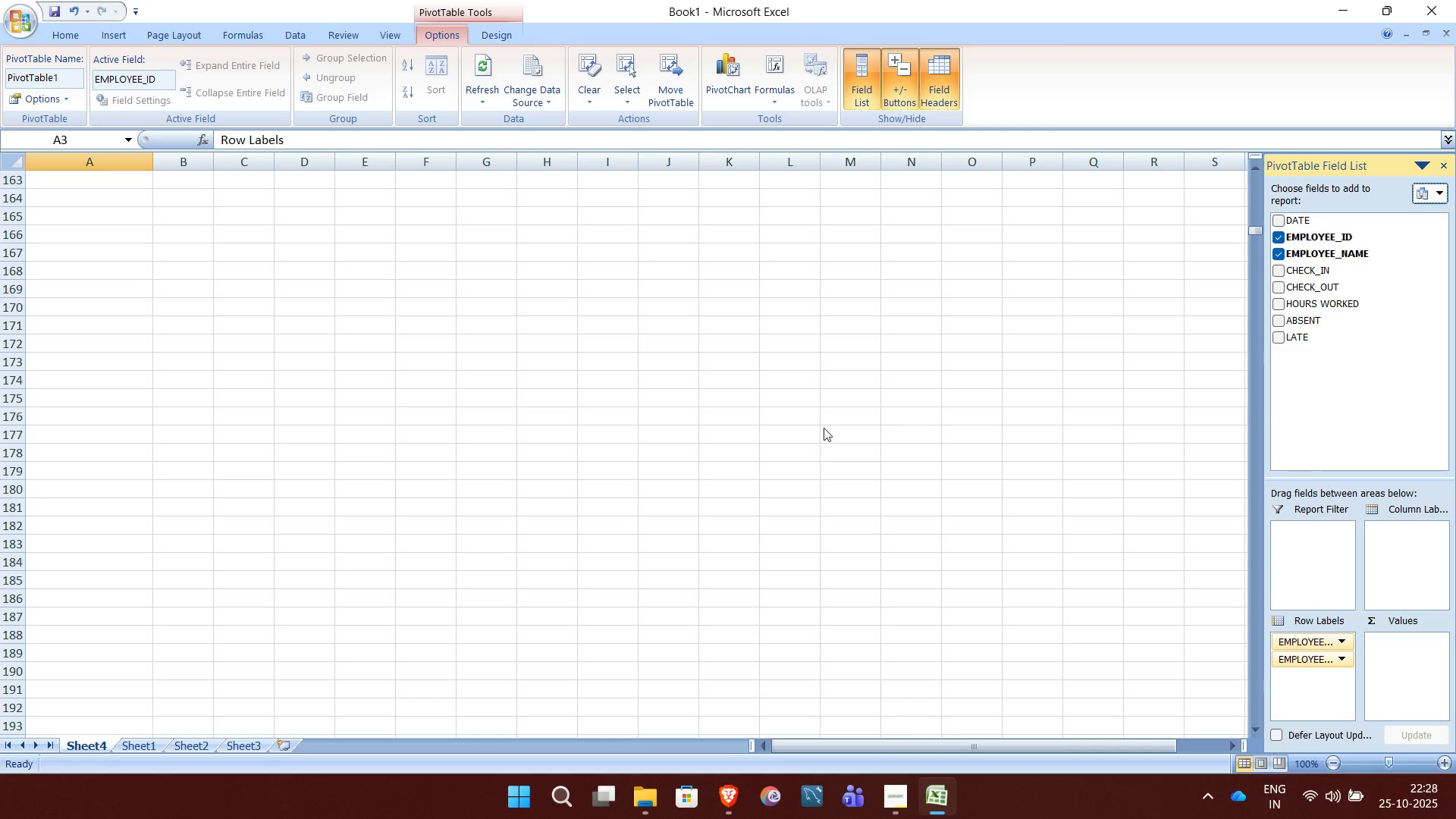 
wait(6.07)
 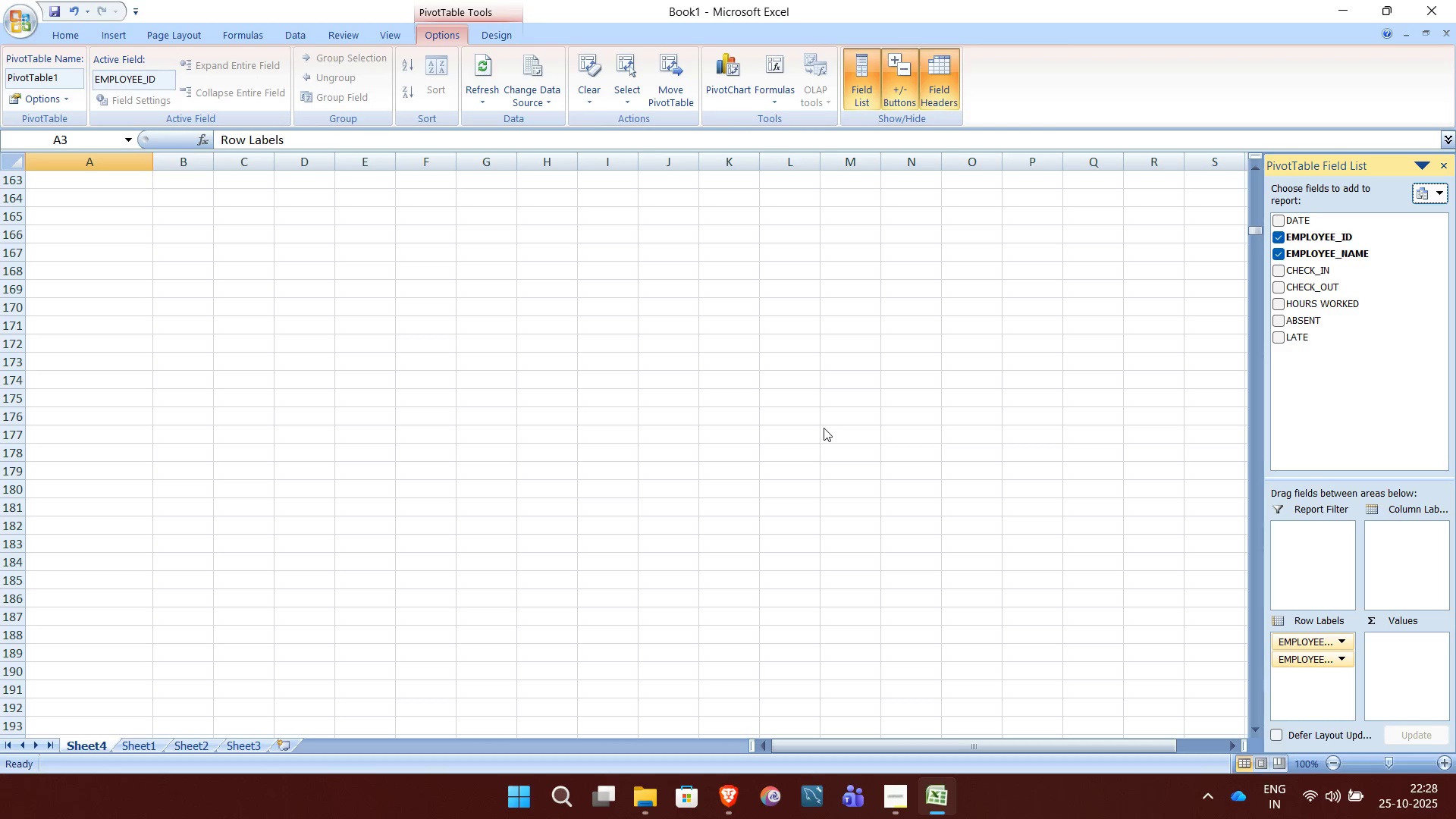 
scroll: coordinate [548, 369], scroll_direction: up, amount: 126.0
 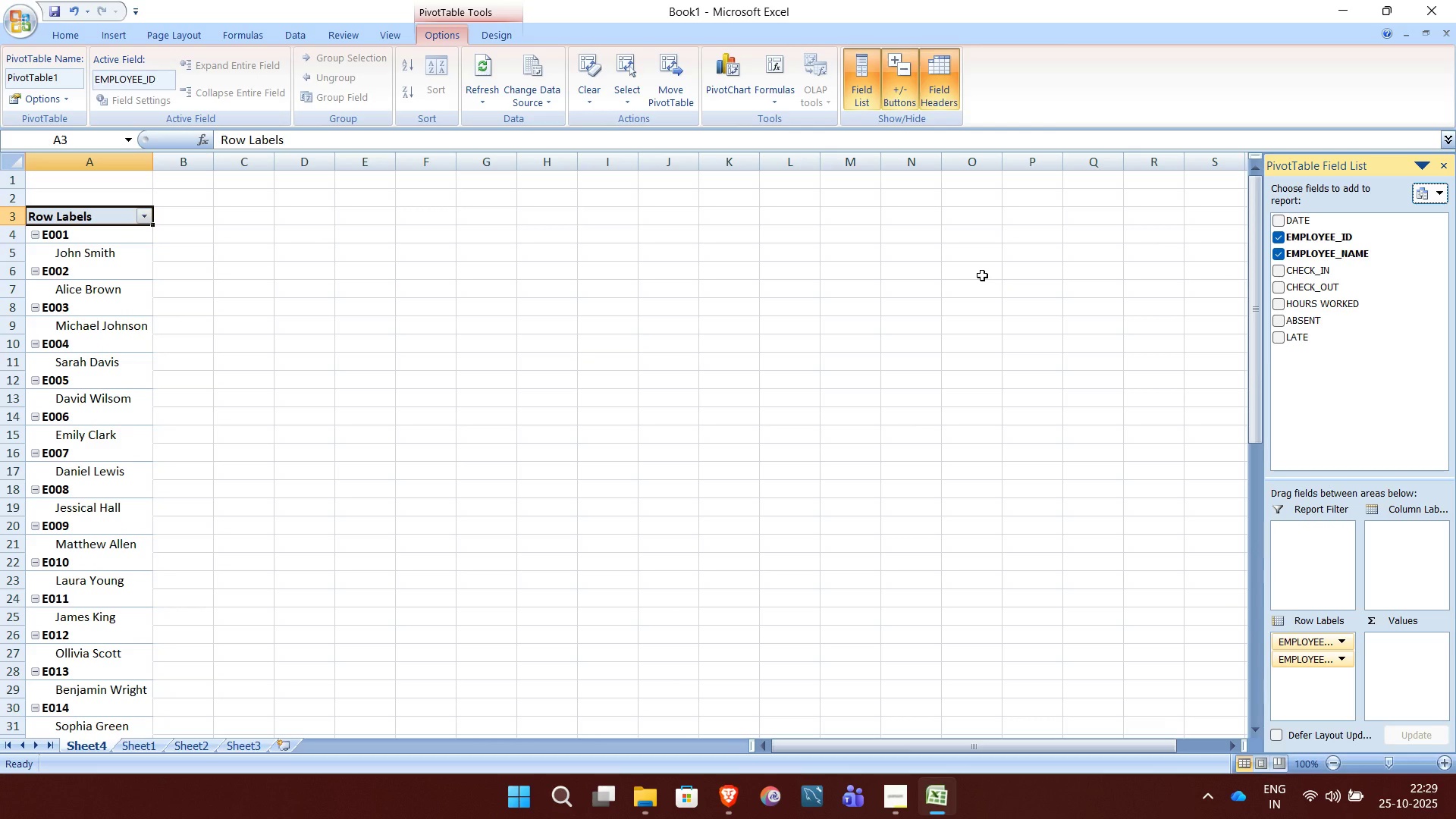 
scroll: coordinate [982, 275], scroll_direction: down, amount: 3.0
 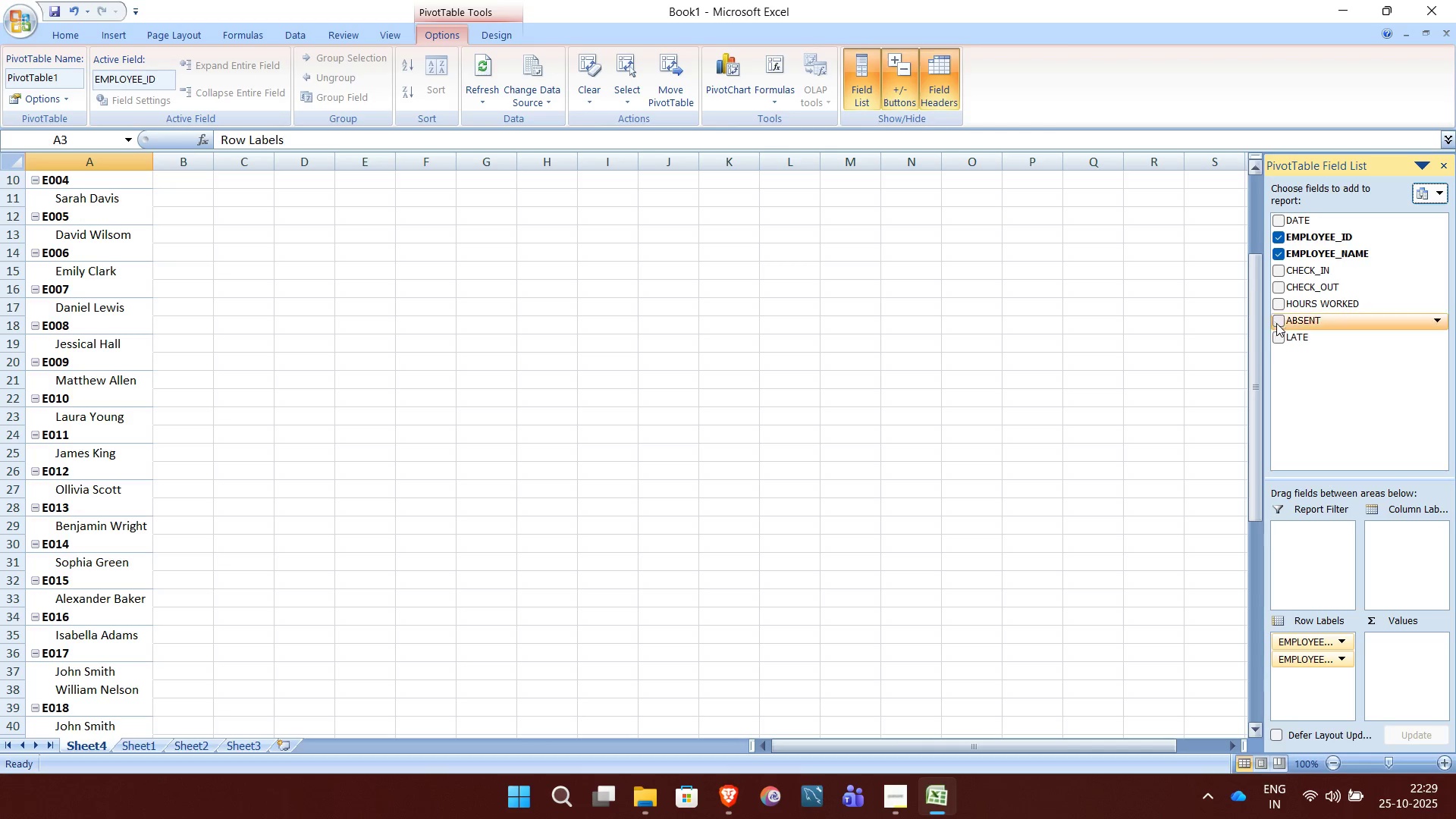 
wait(28.07)
 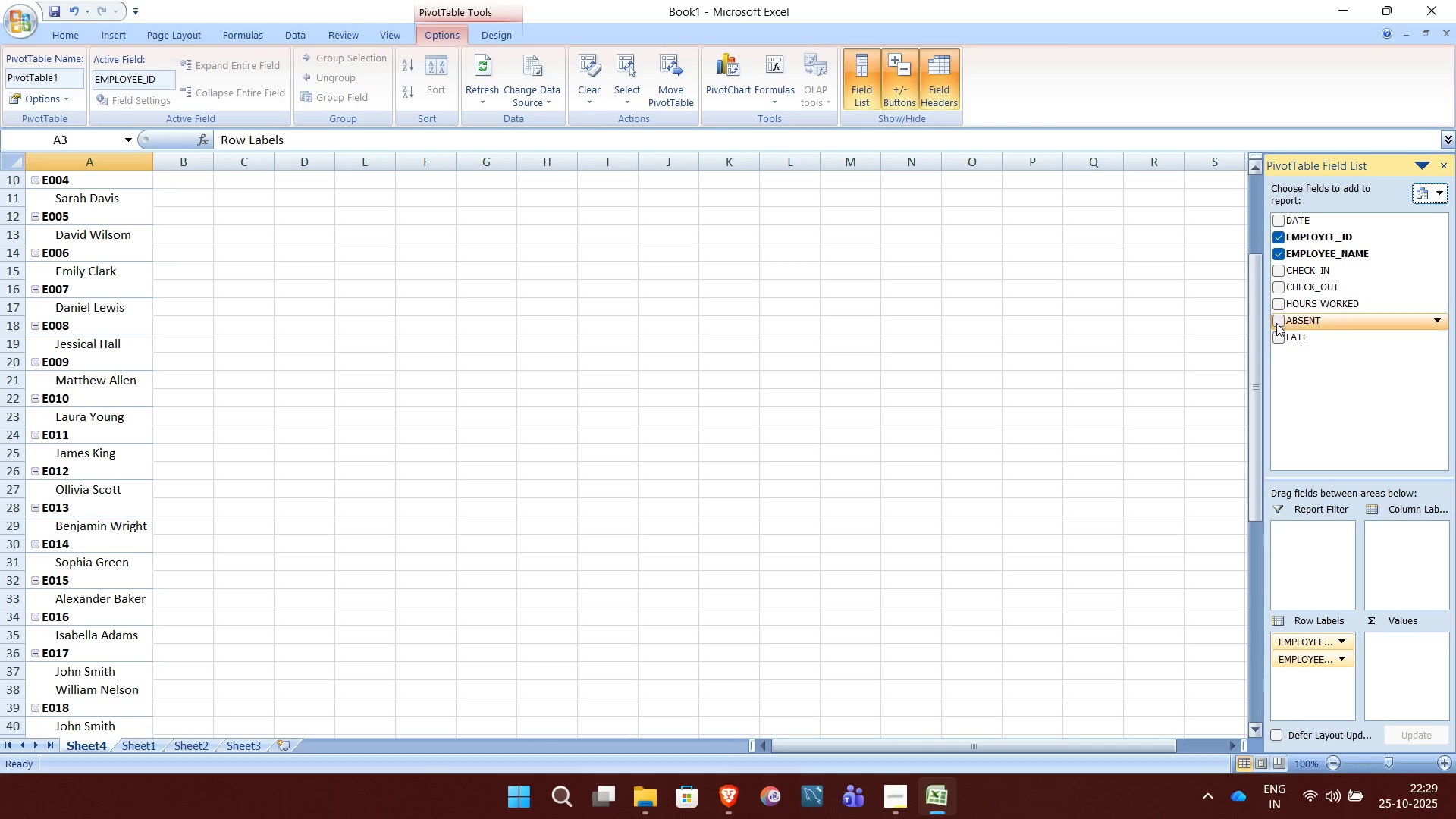 
left_click([1282, 238])
 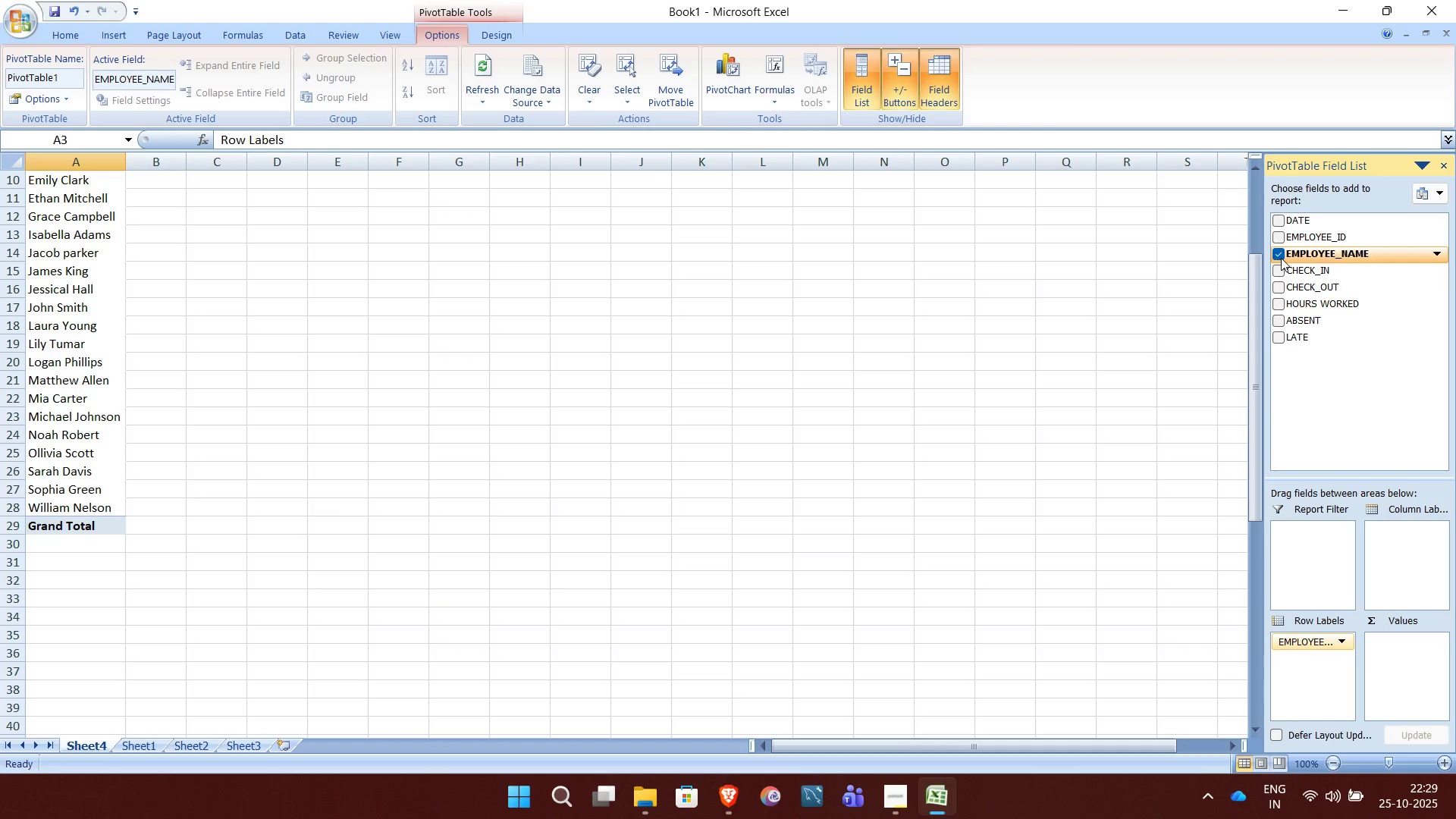 
wait(7.18)
 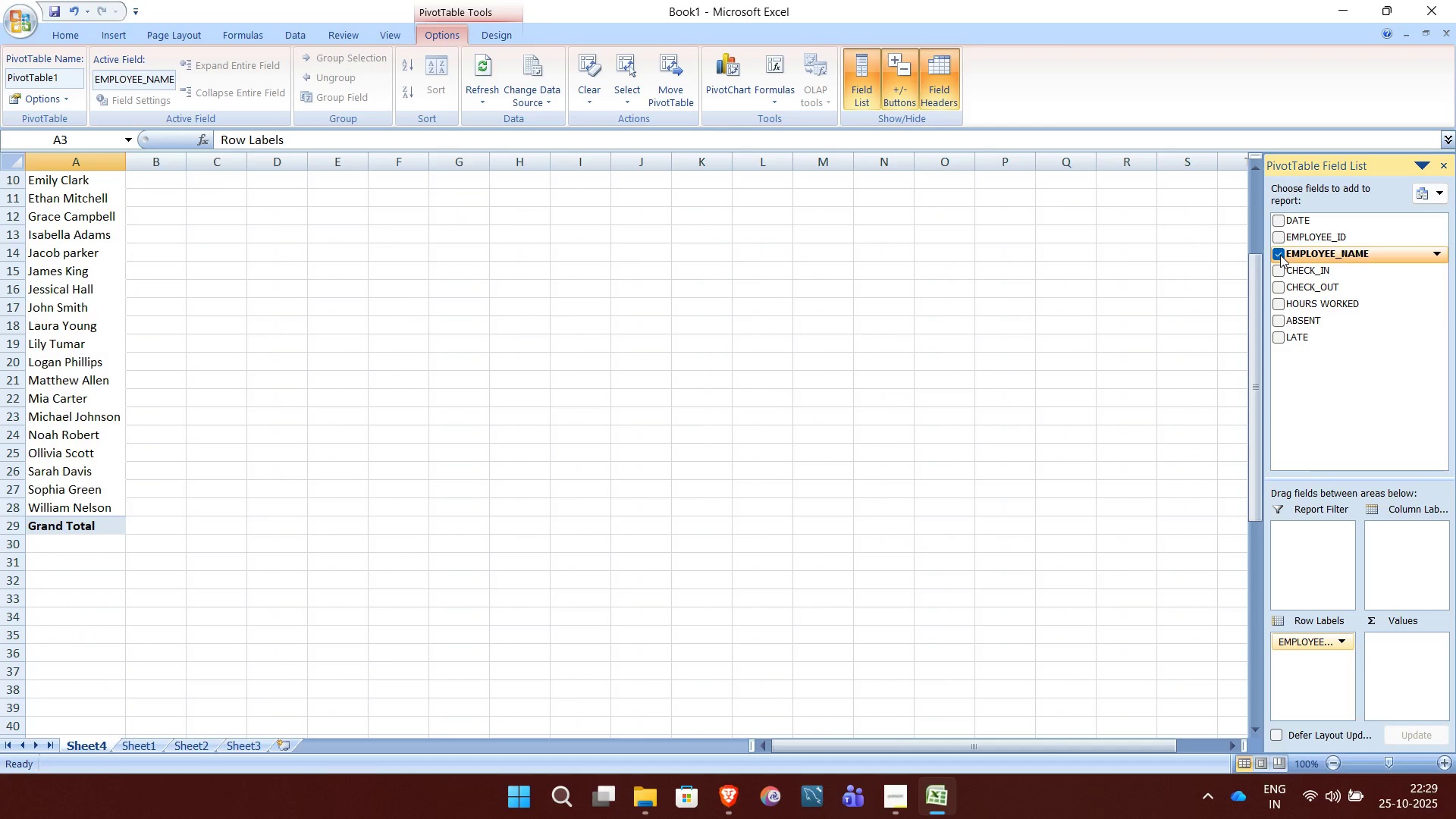 
left_click([1280, 302])
 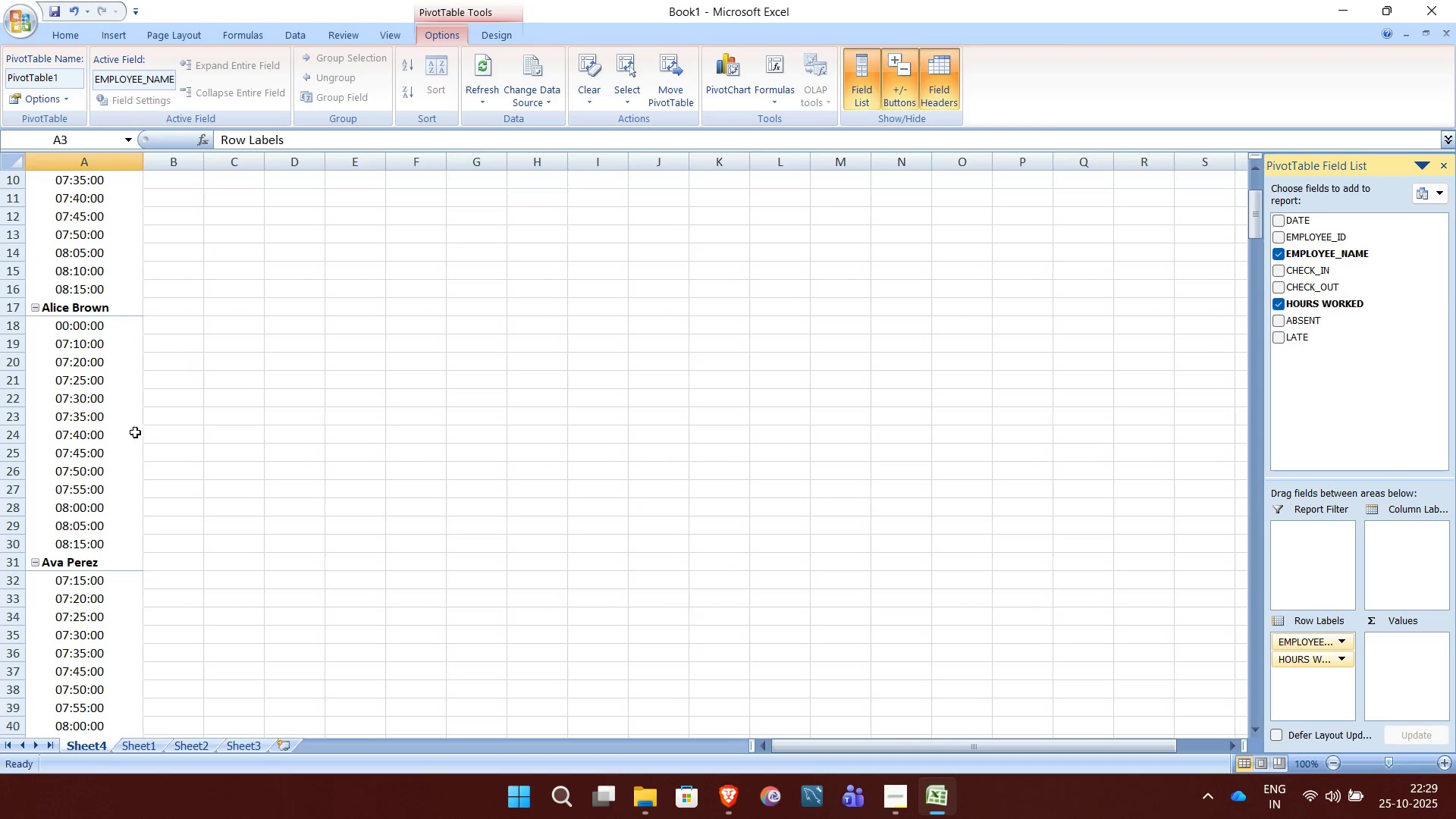 
scroll: coordinate [80, 411], scroll_direction: up, amount: 6.0
 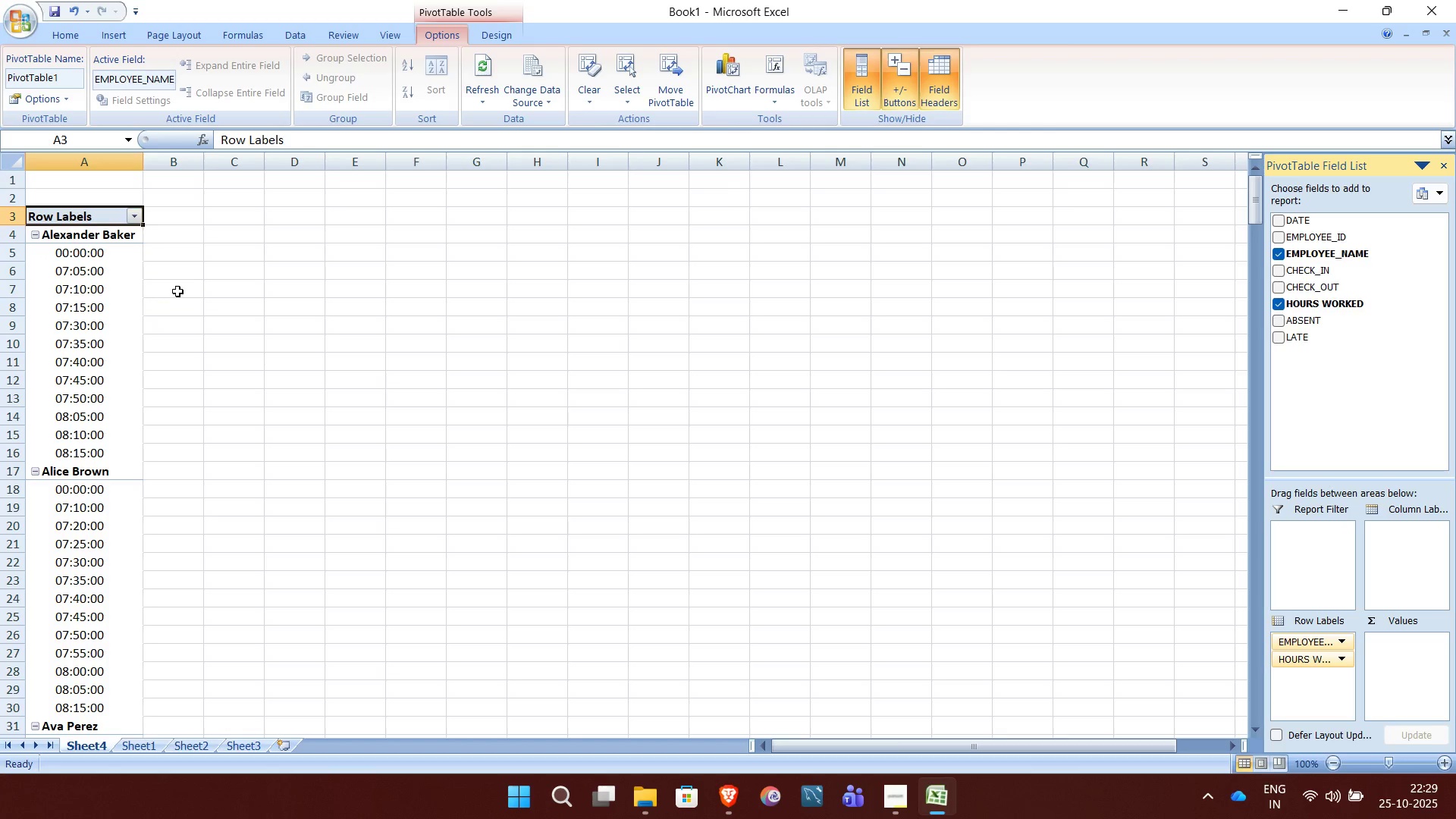 
wait(10.67)
 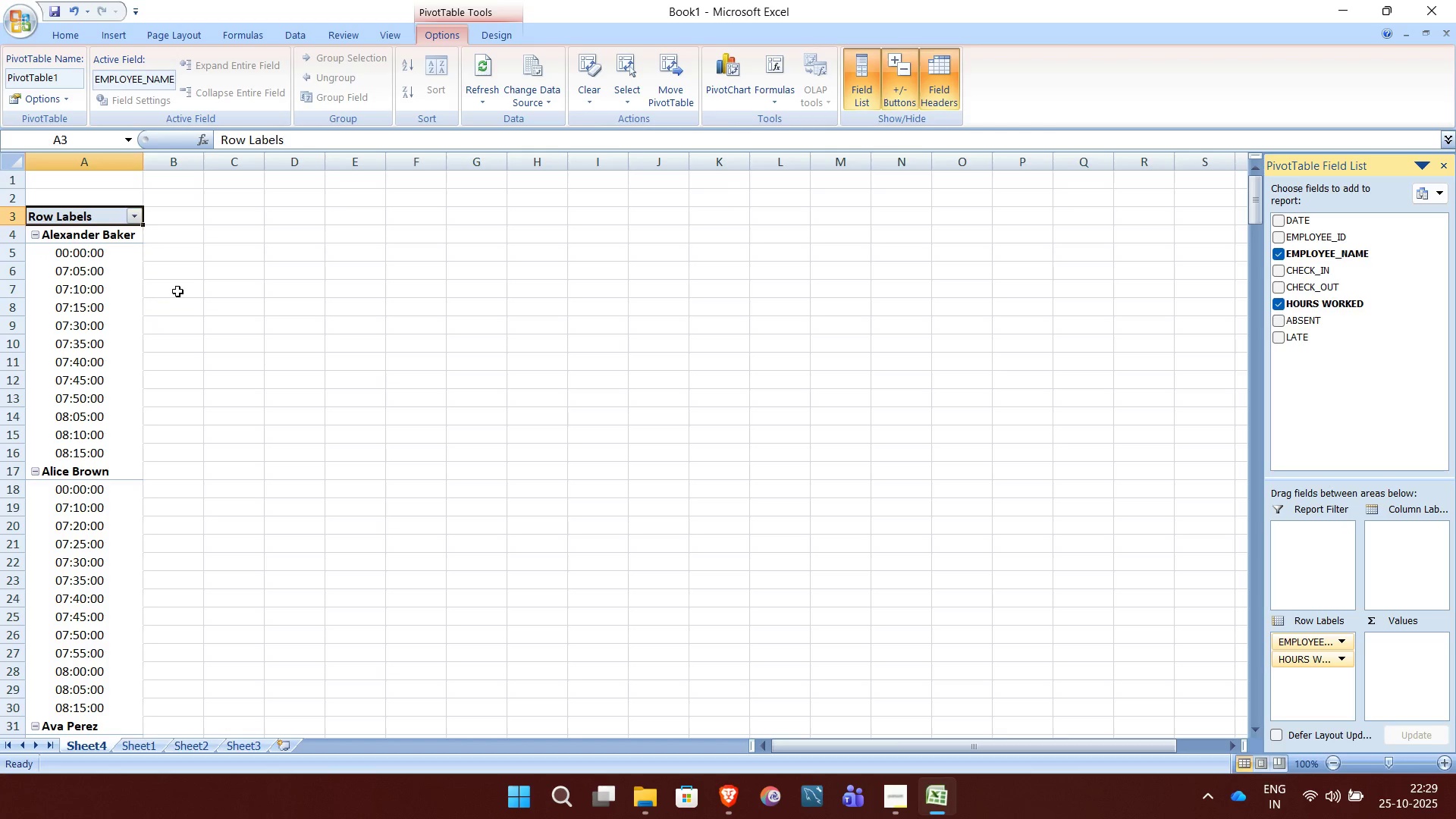 
scroll: coordinate [184, 291], scroll_direction: down, amount: 7.0
 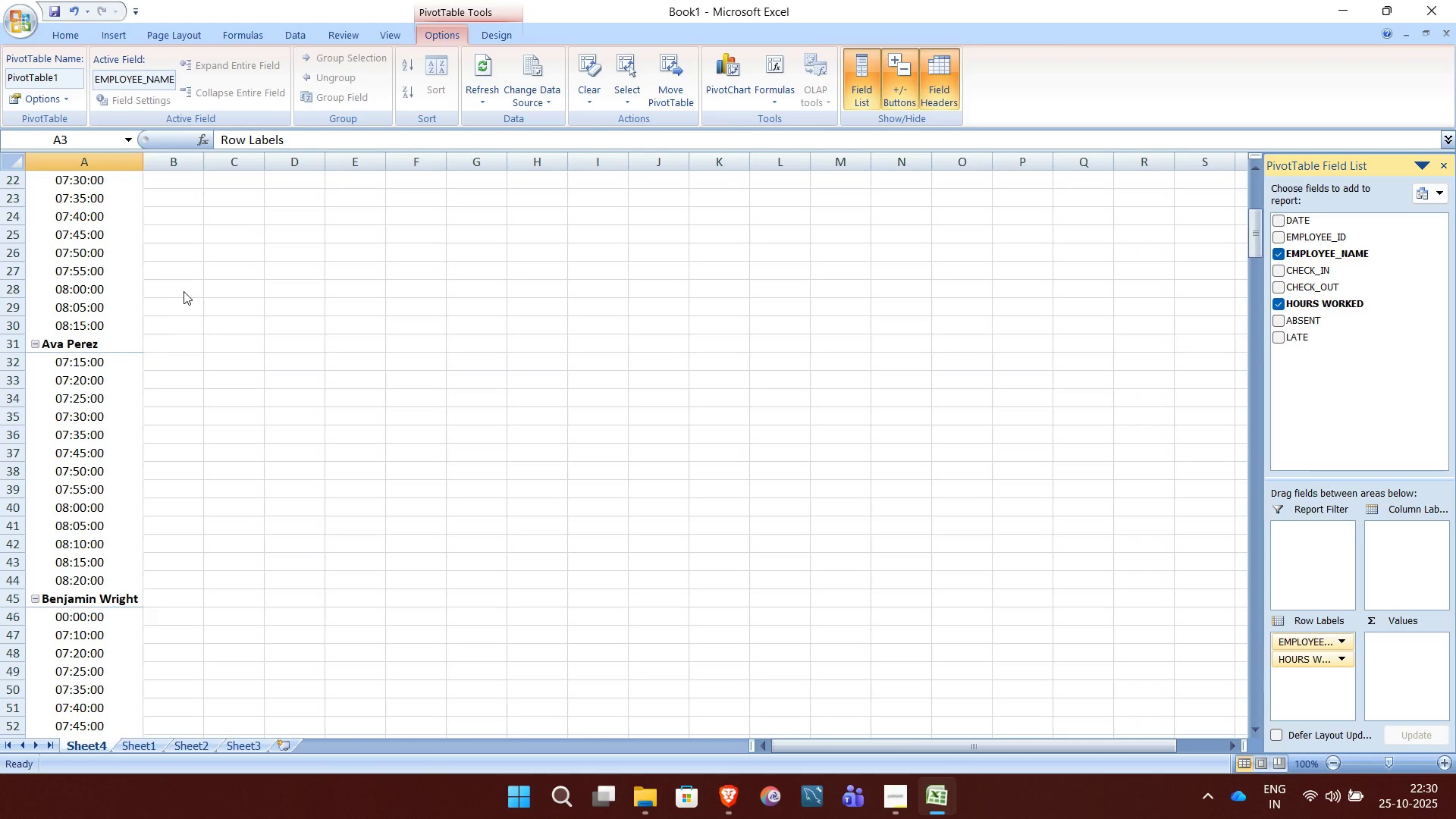 
scroll: coordinate [124, 285], scroll_direction: up, amount: 9.0
 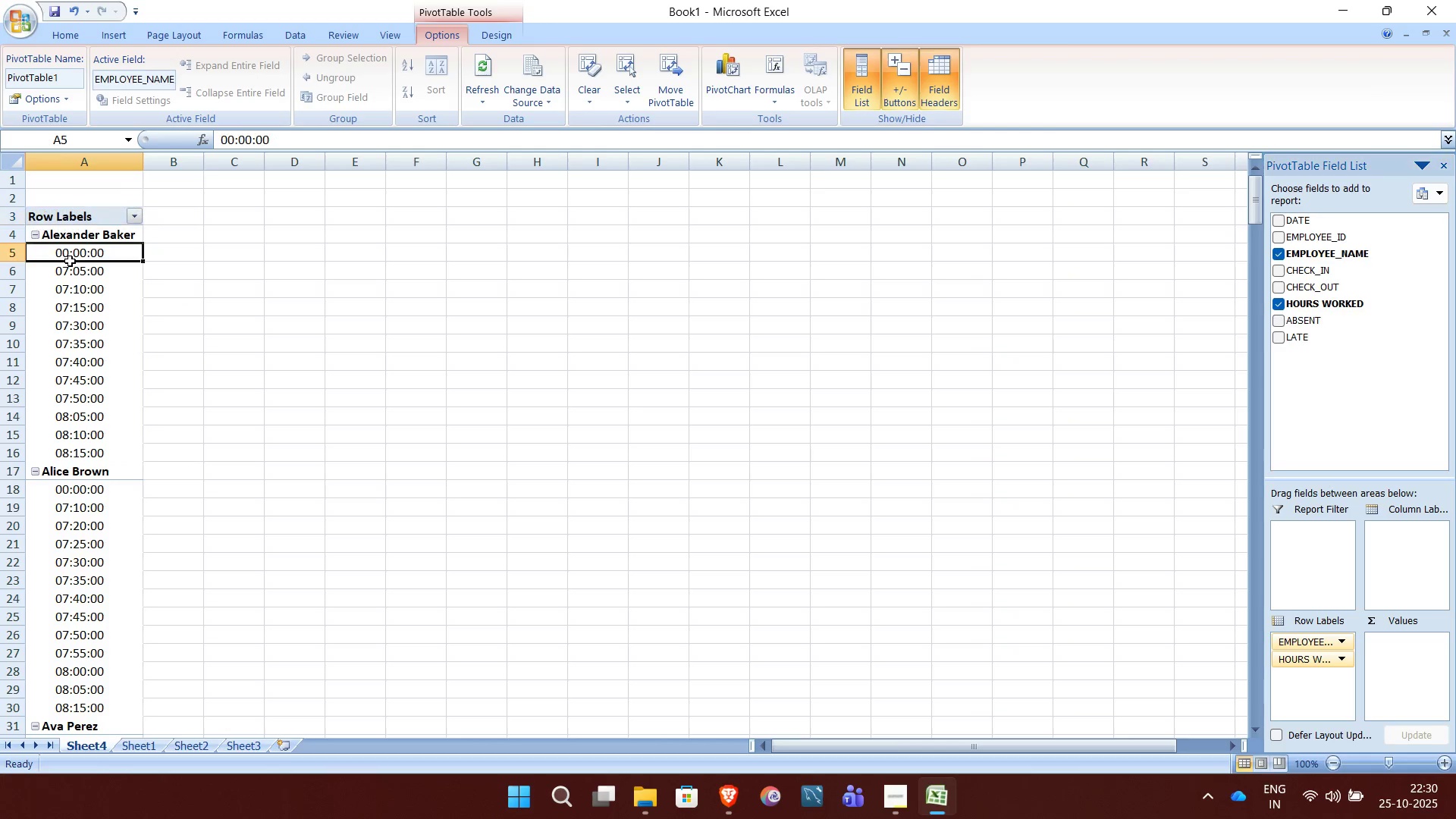 
left_click([70, 261])
 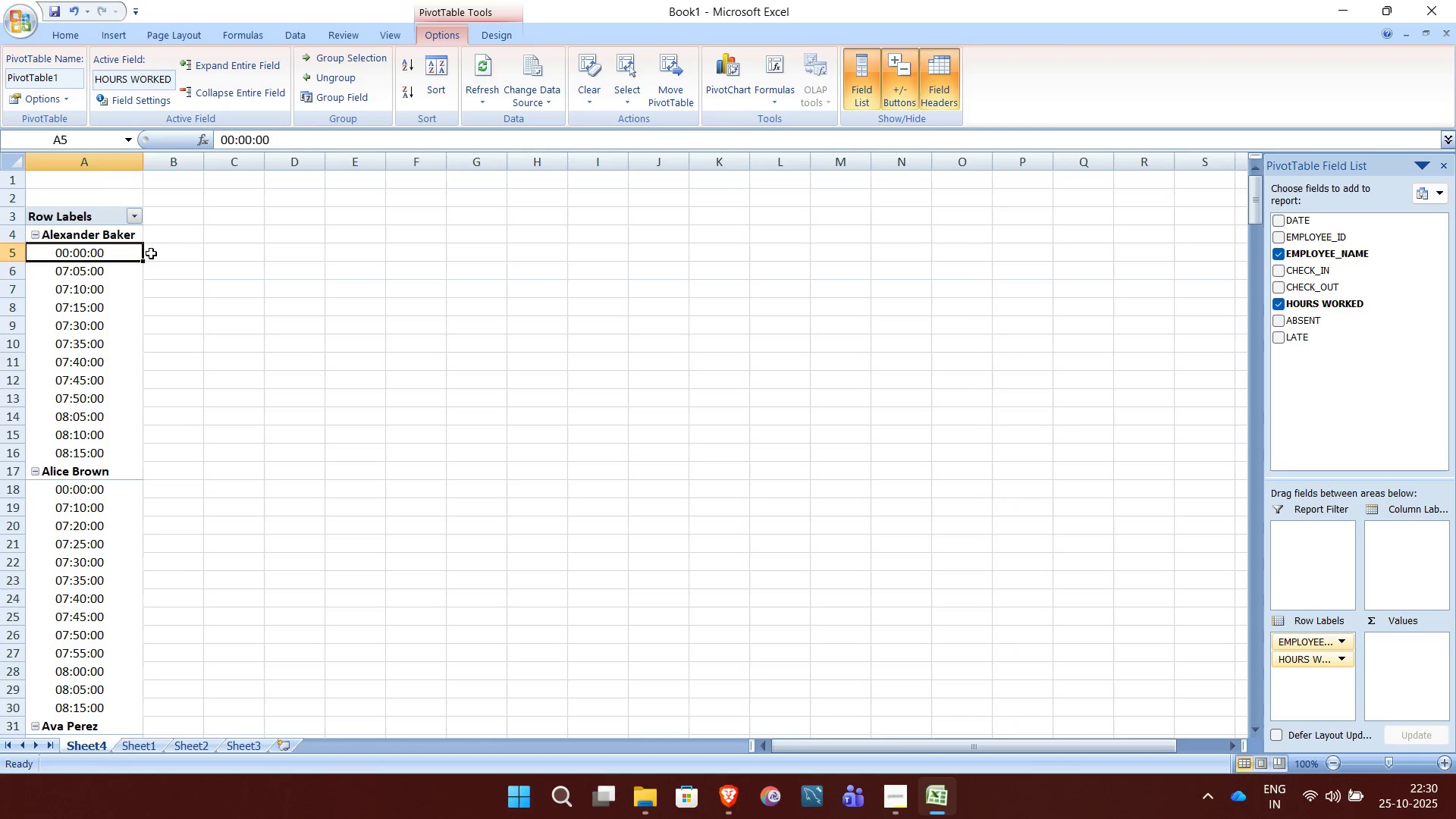 
left_click([168, 252])
 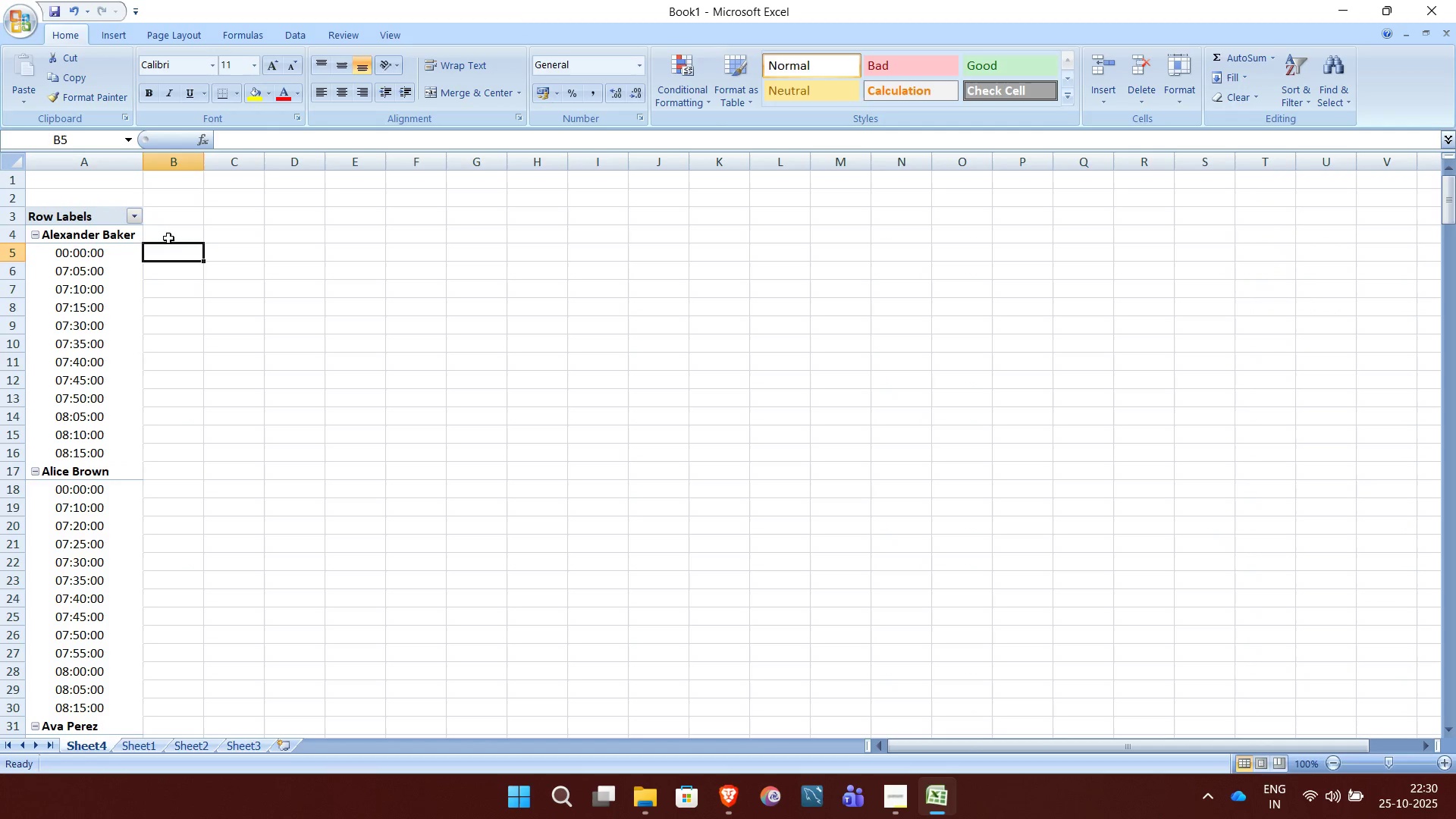 
left_click([169, 237])
 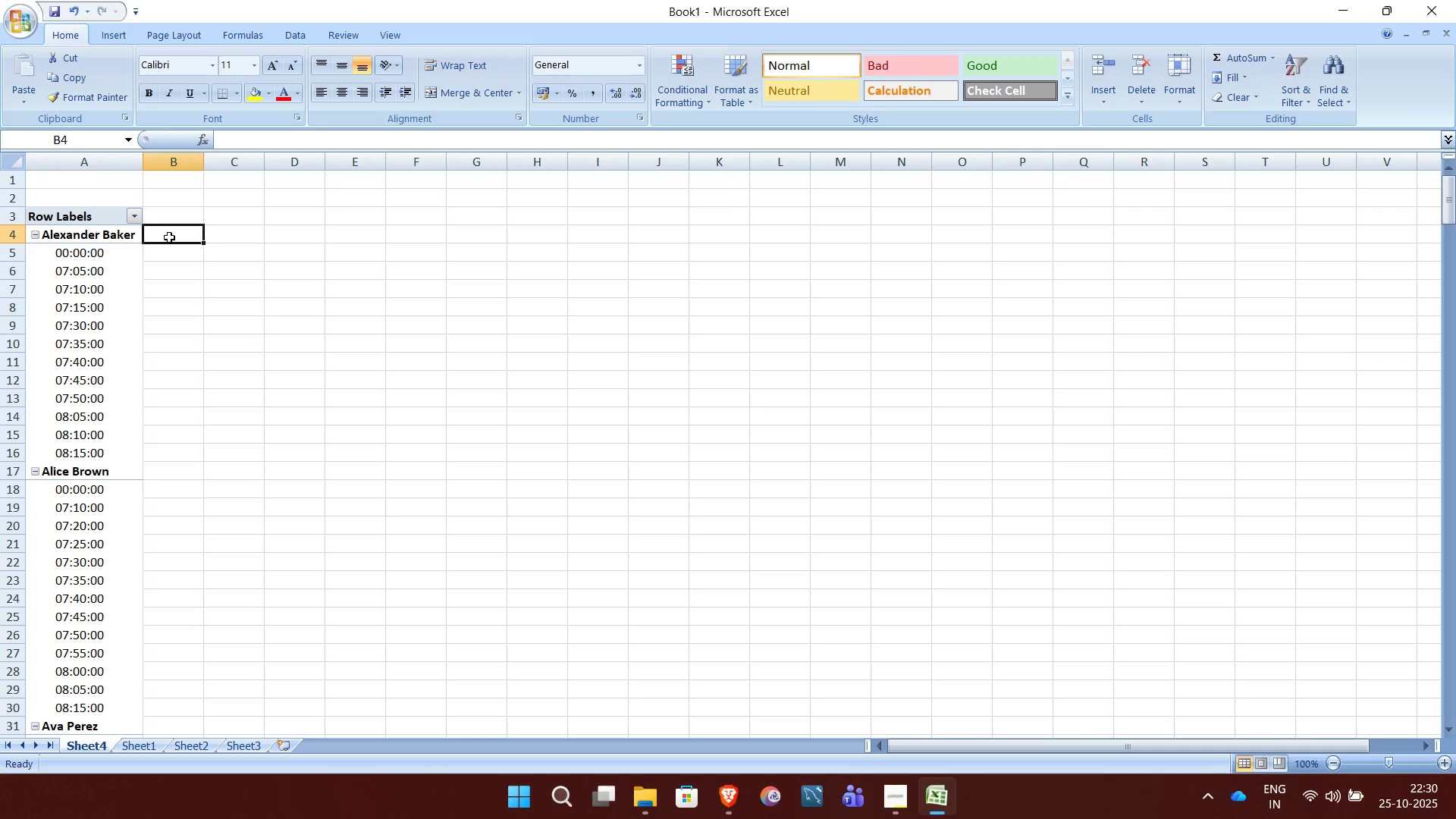 
type(SUM()
 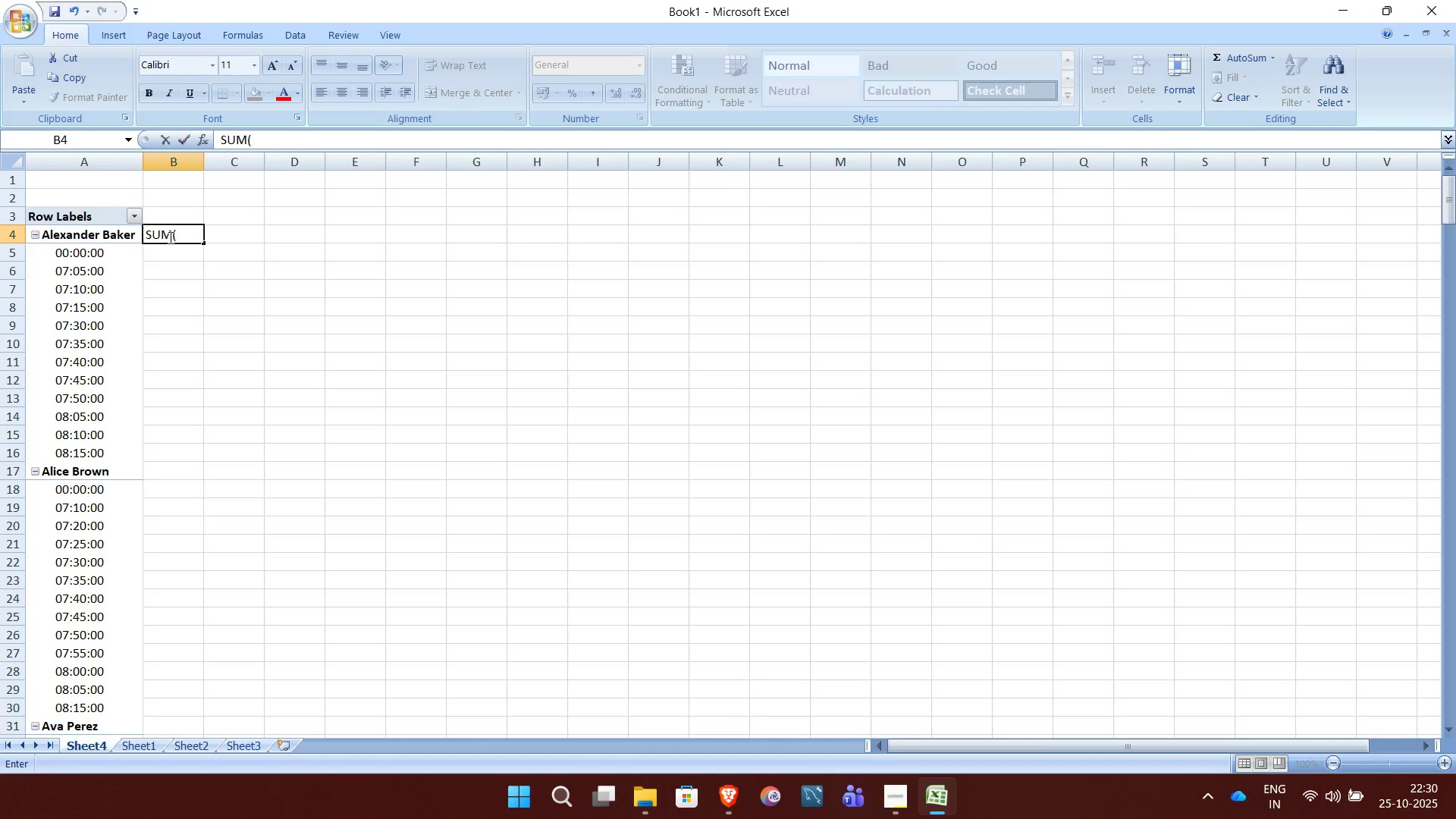 
left_click([94, 256])
 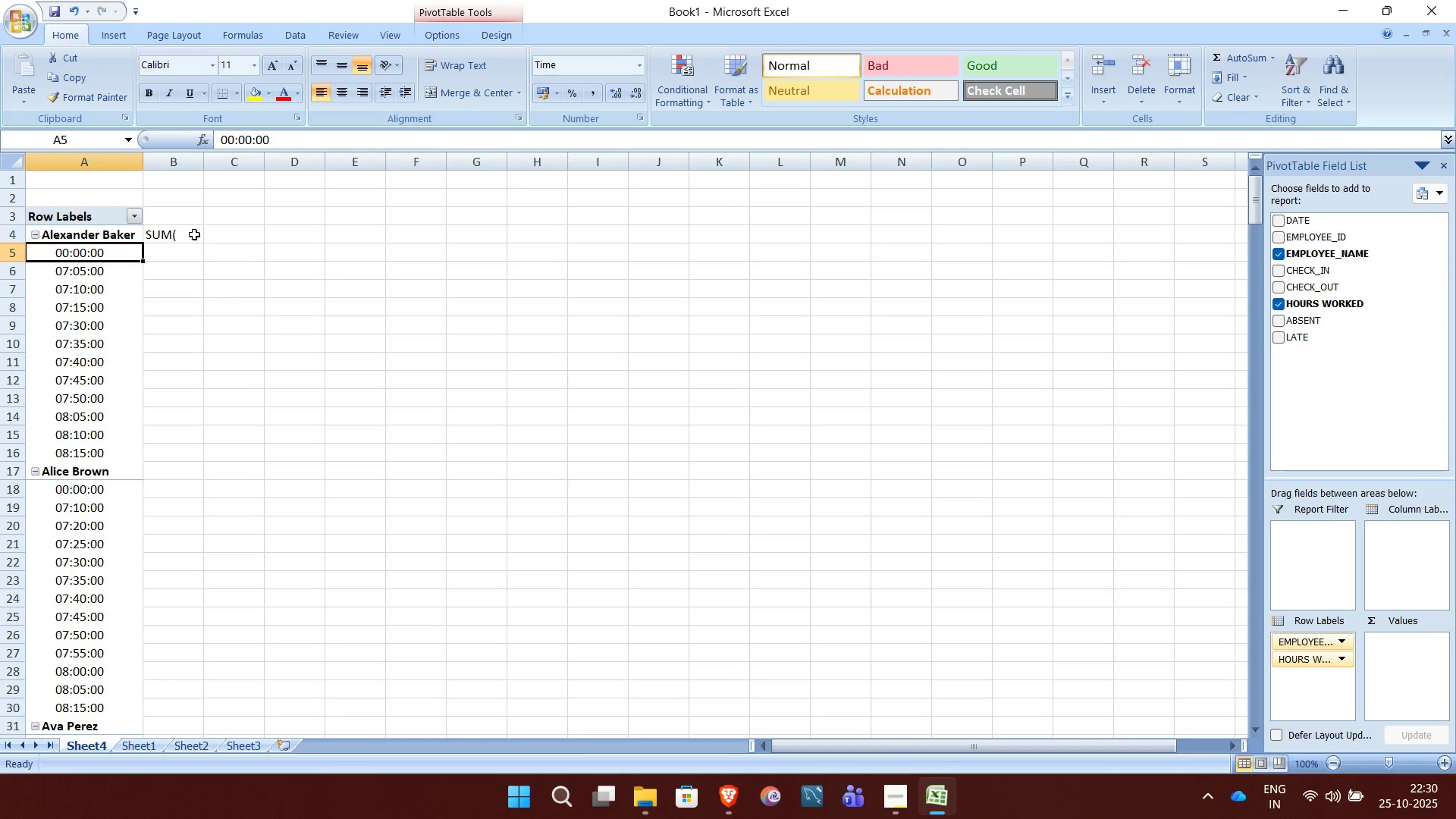 
left_click([193, 233])
 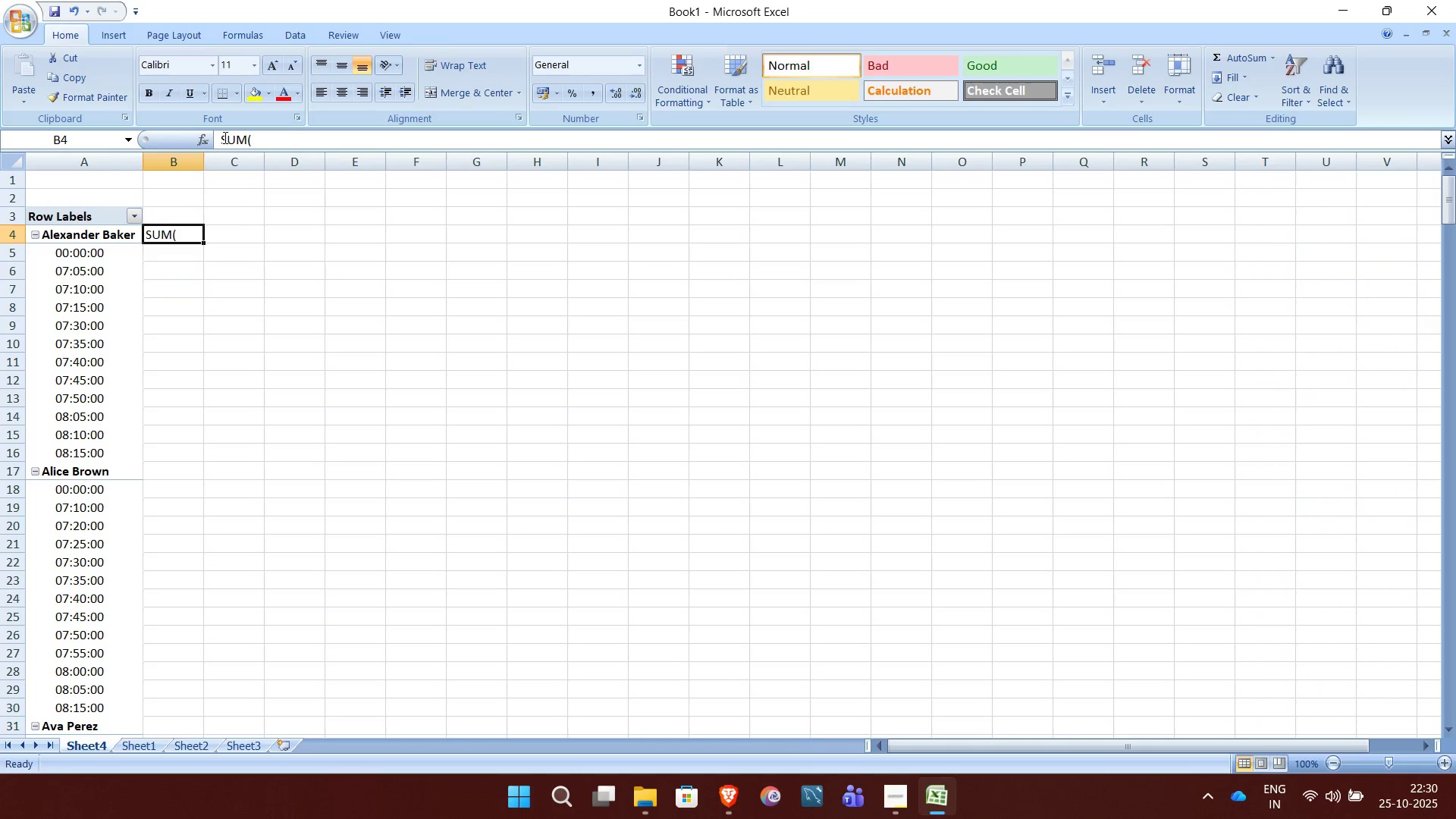 
left_click([223, 136])
 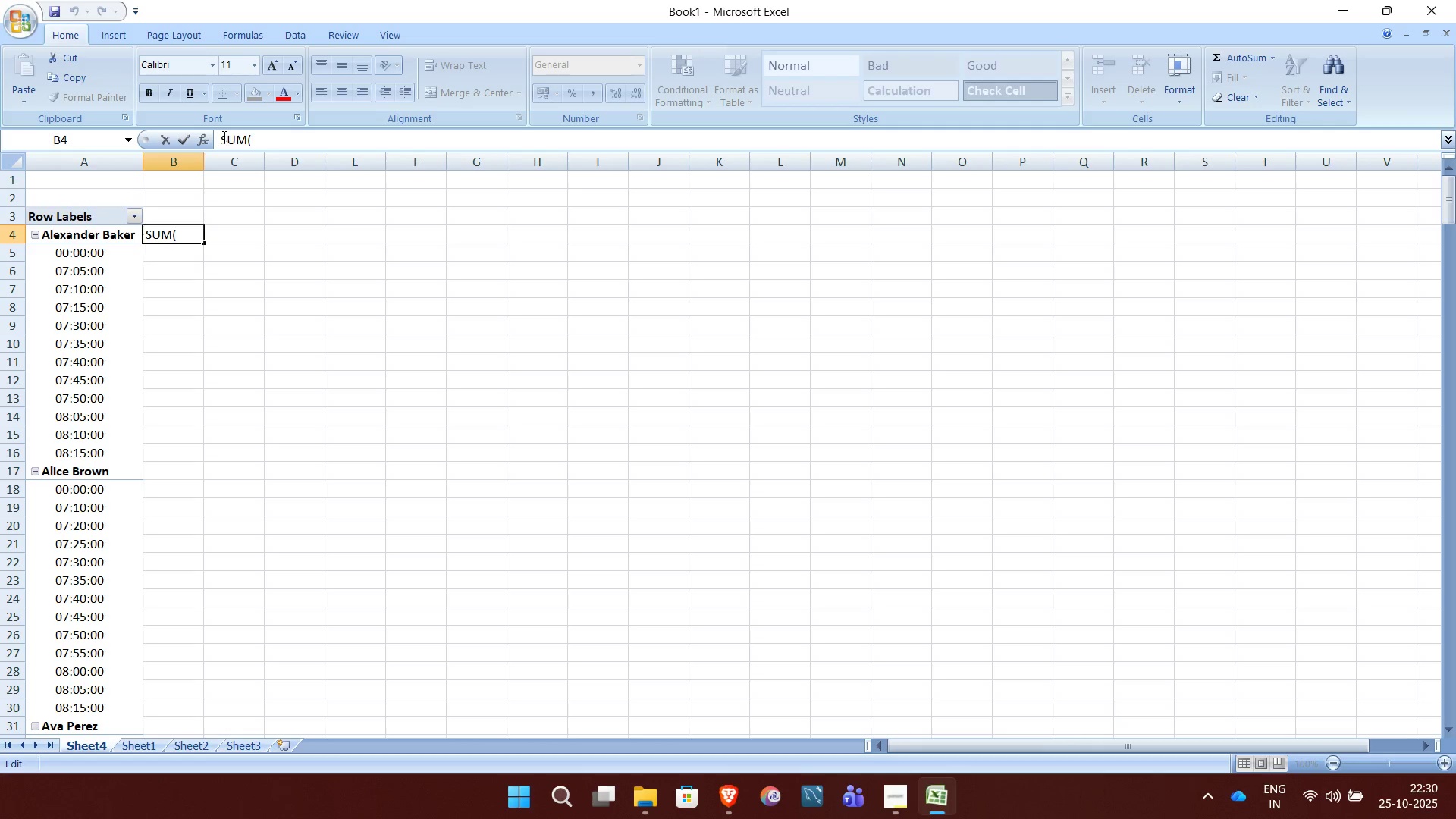 
key(Equal)
 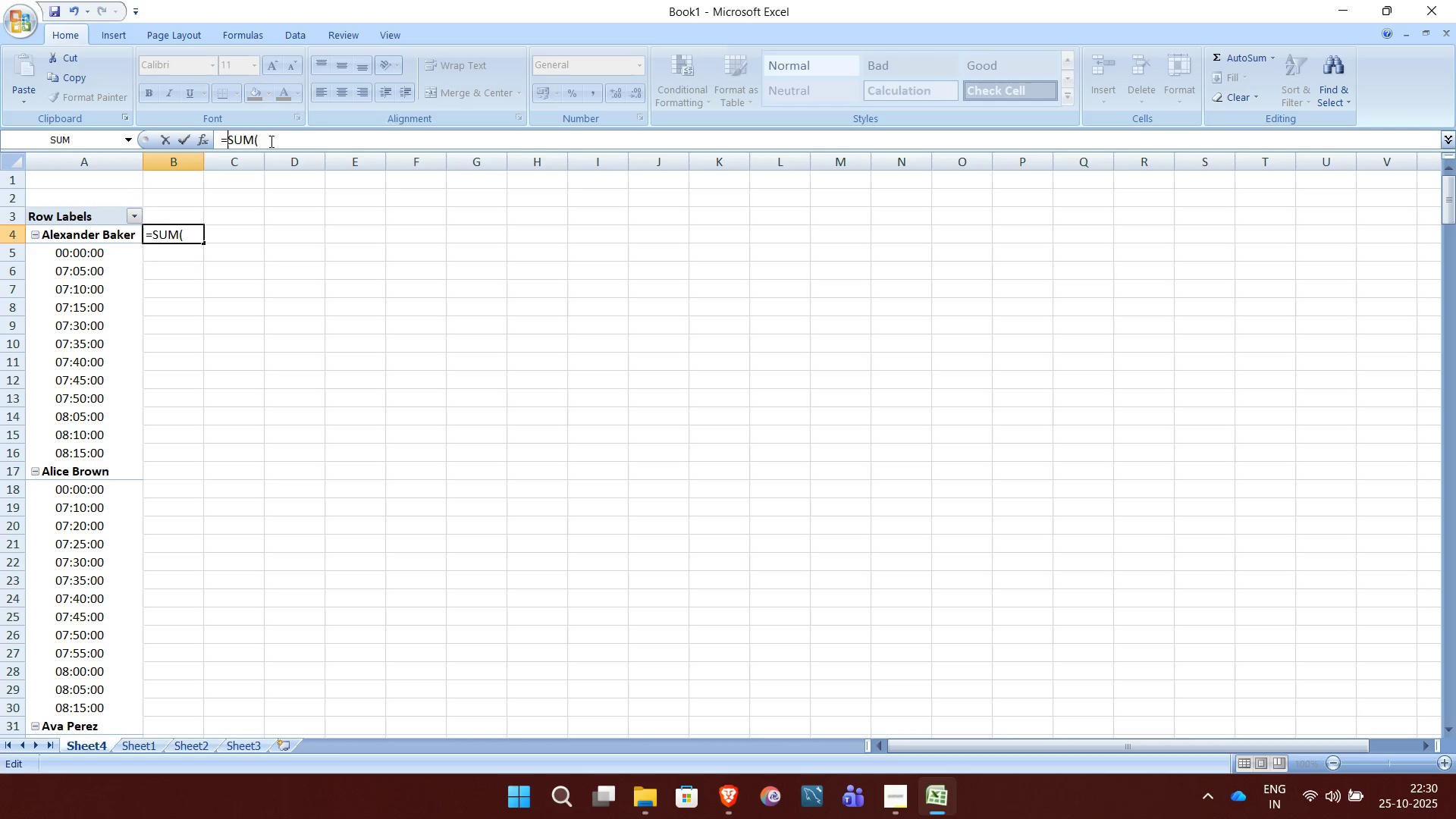 
left_click([270, 141])
 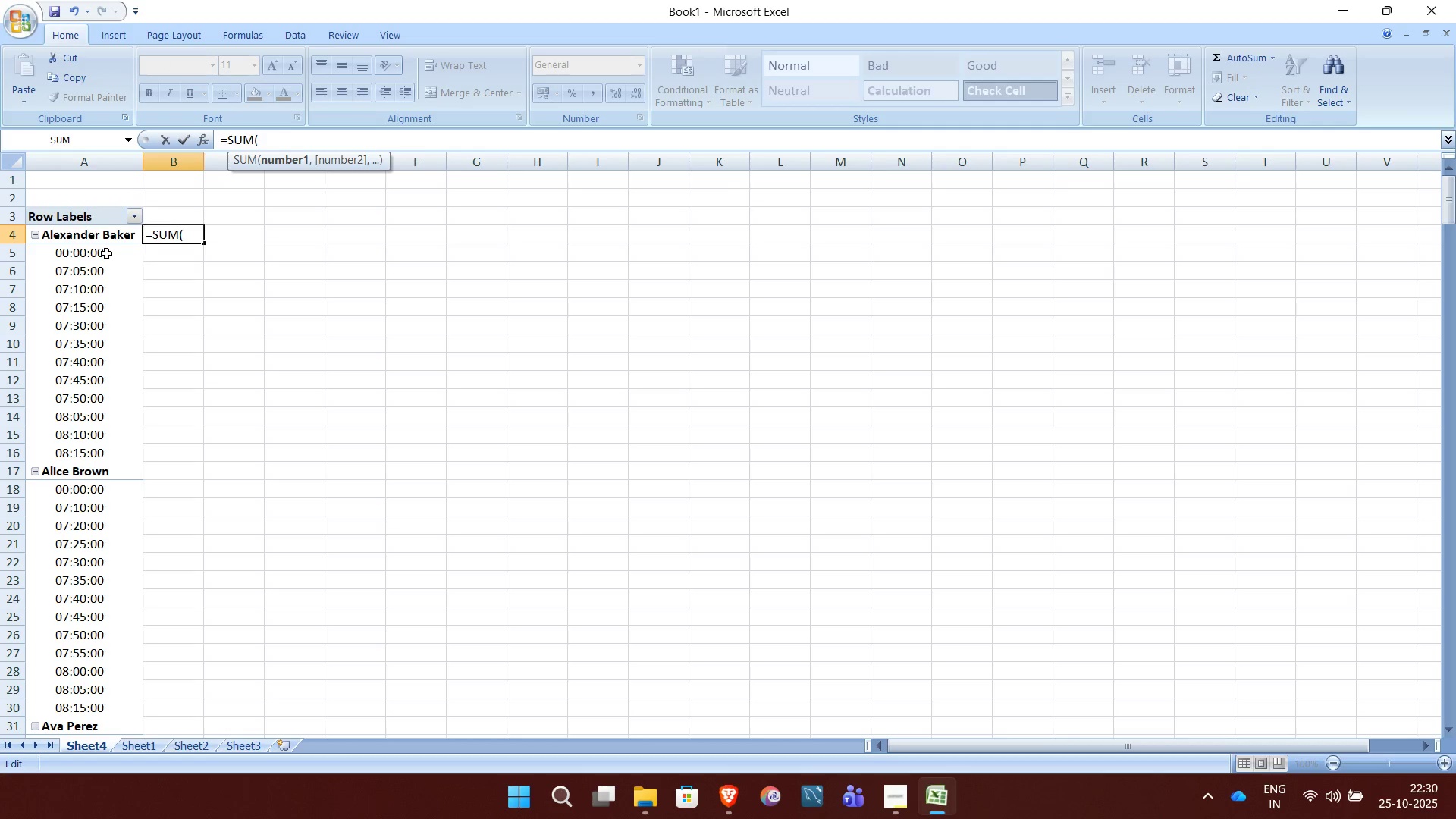 
left_click([106, 253])
 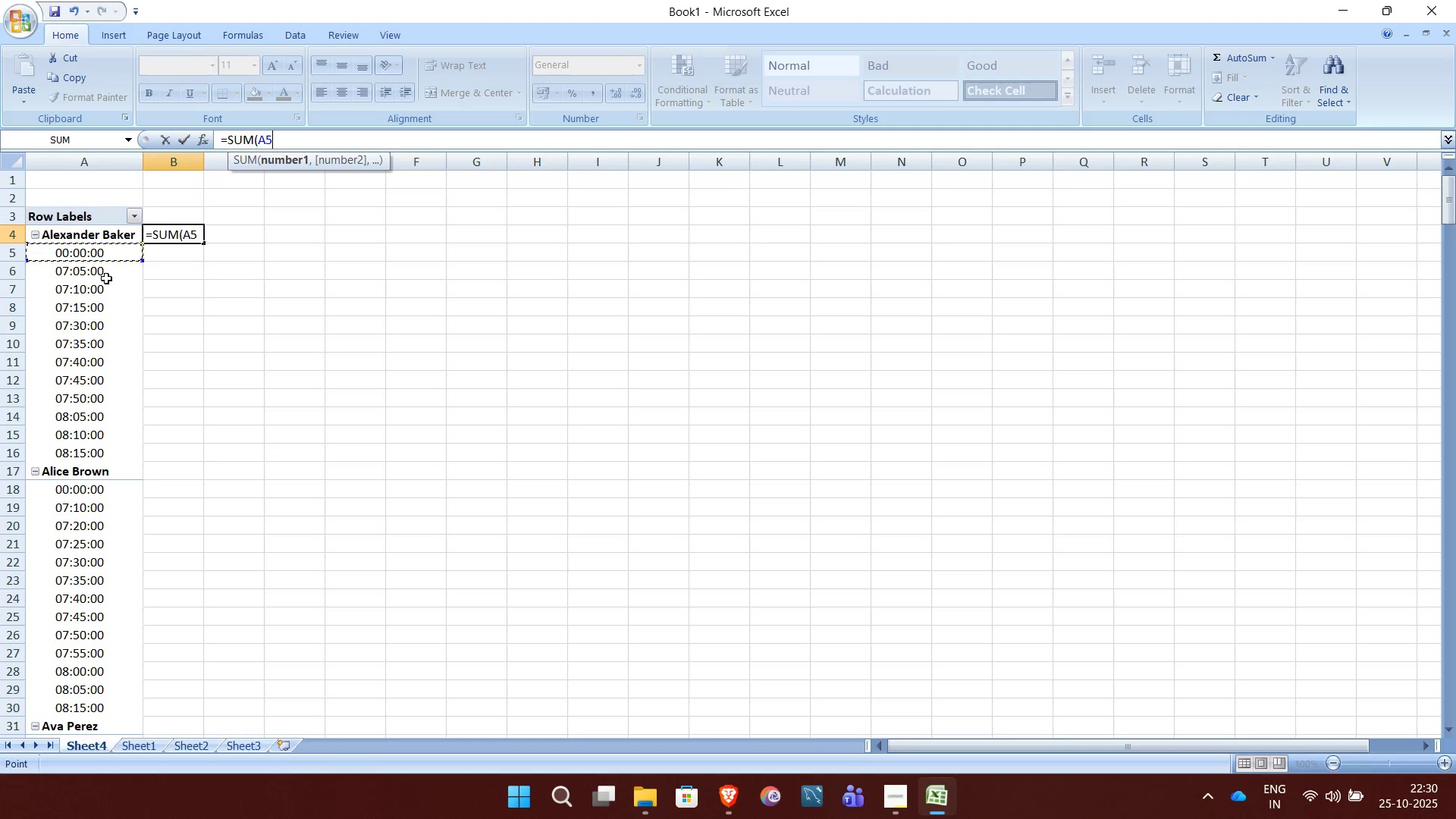 
left_click([106, 278])
 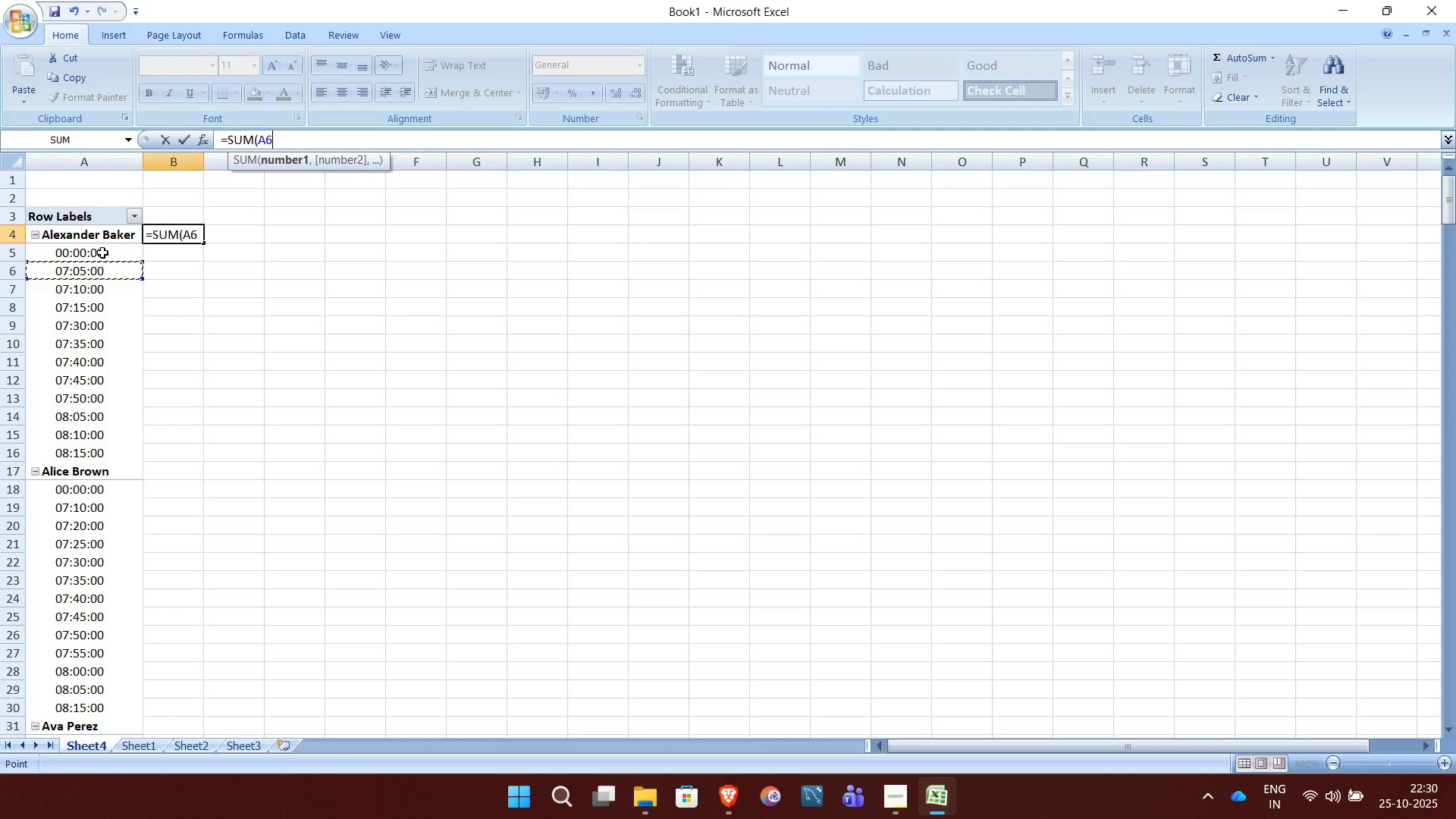 
left_click([102, 253])
 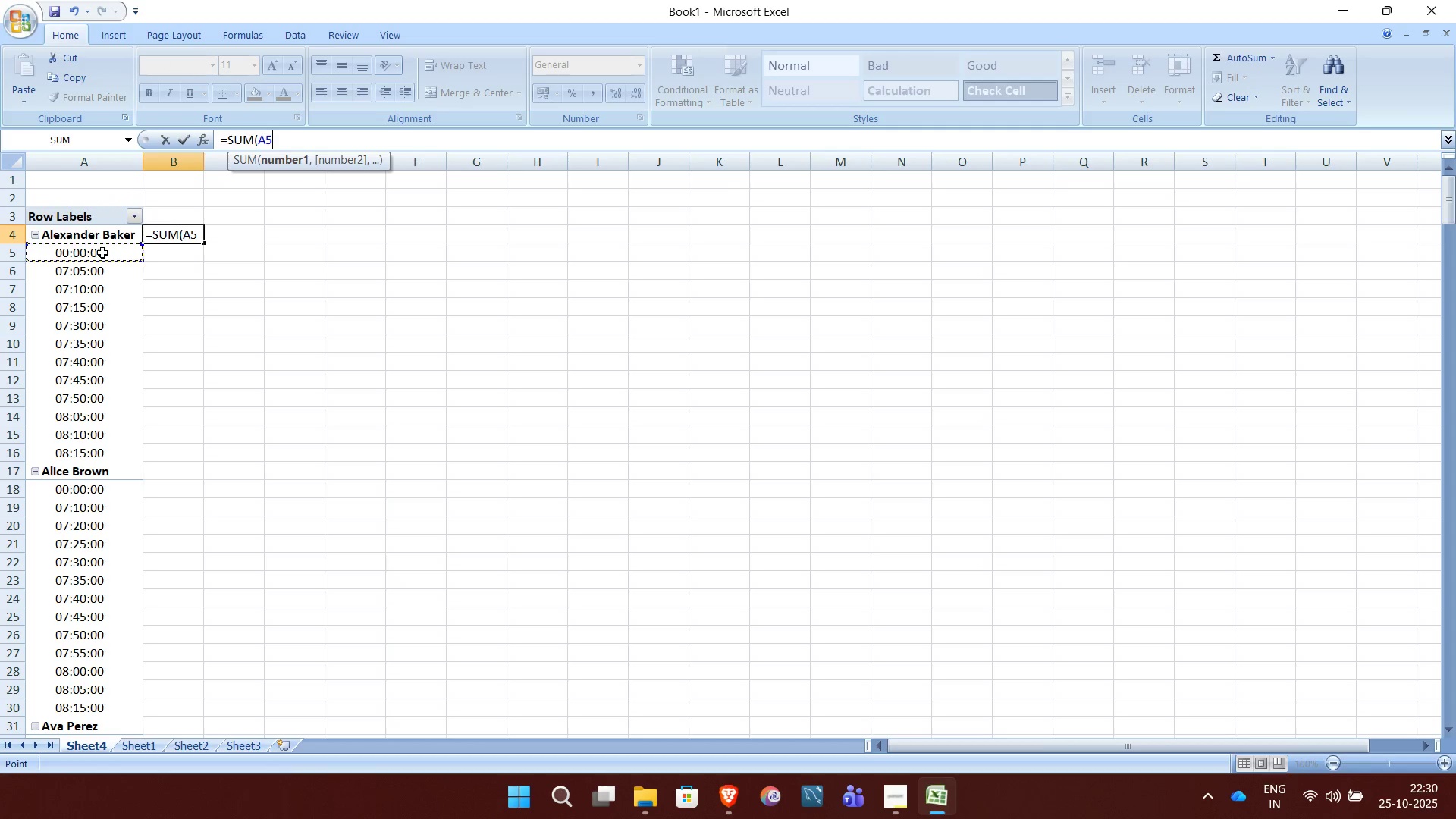 
key(Comma)
 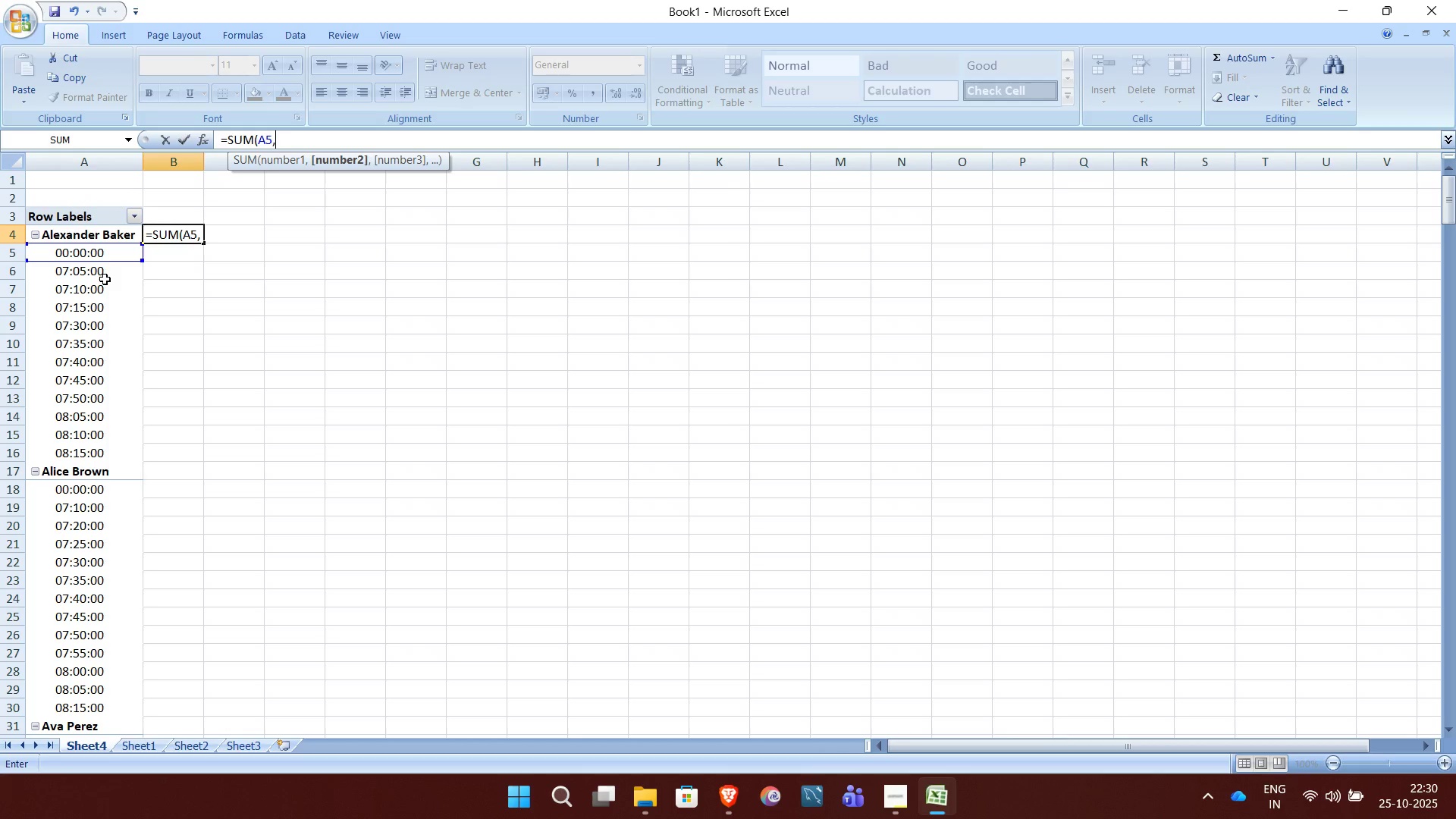 
left_click([105, 279])
 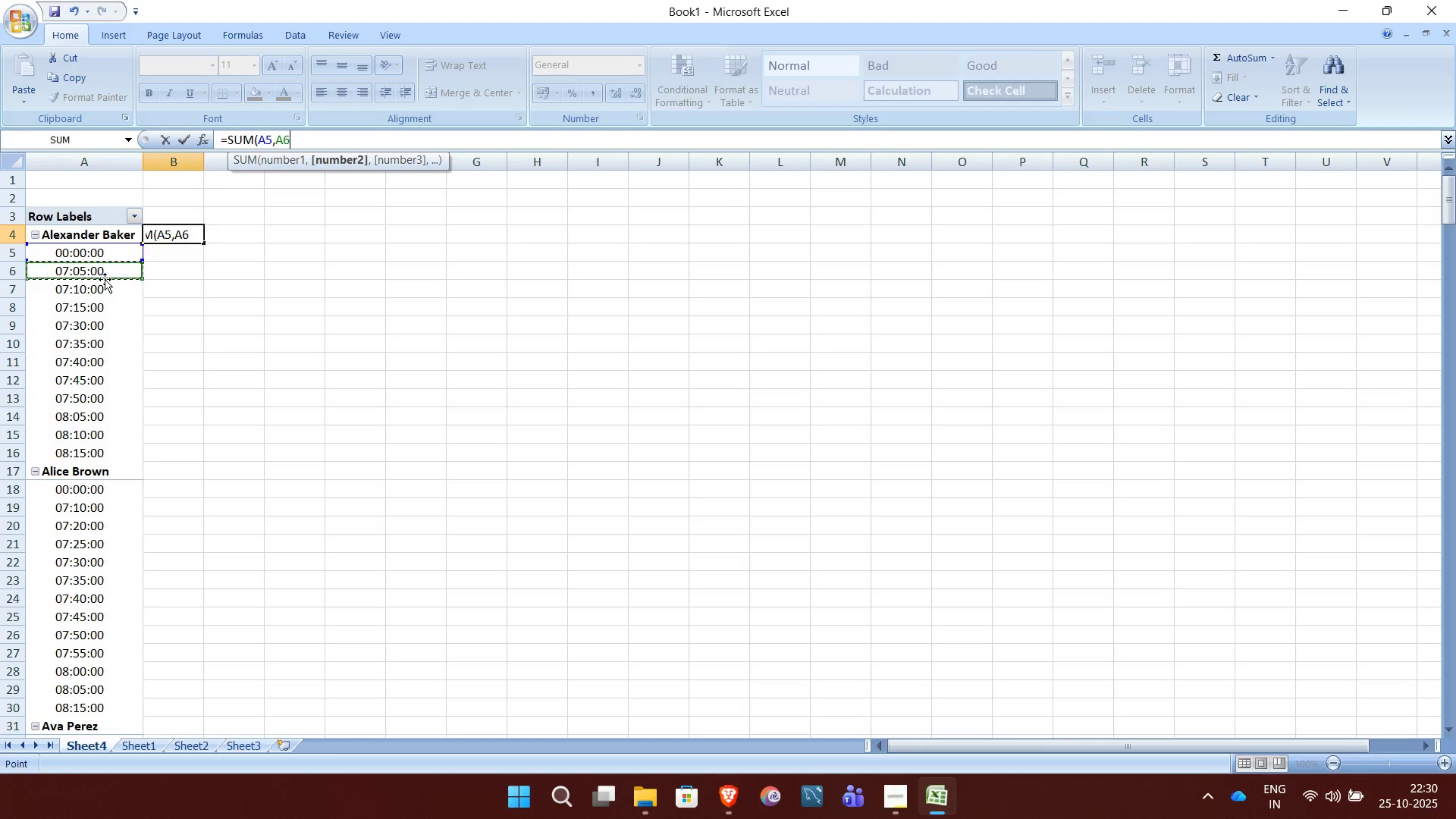 
key(Comma)
 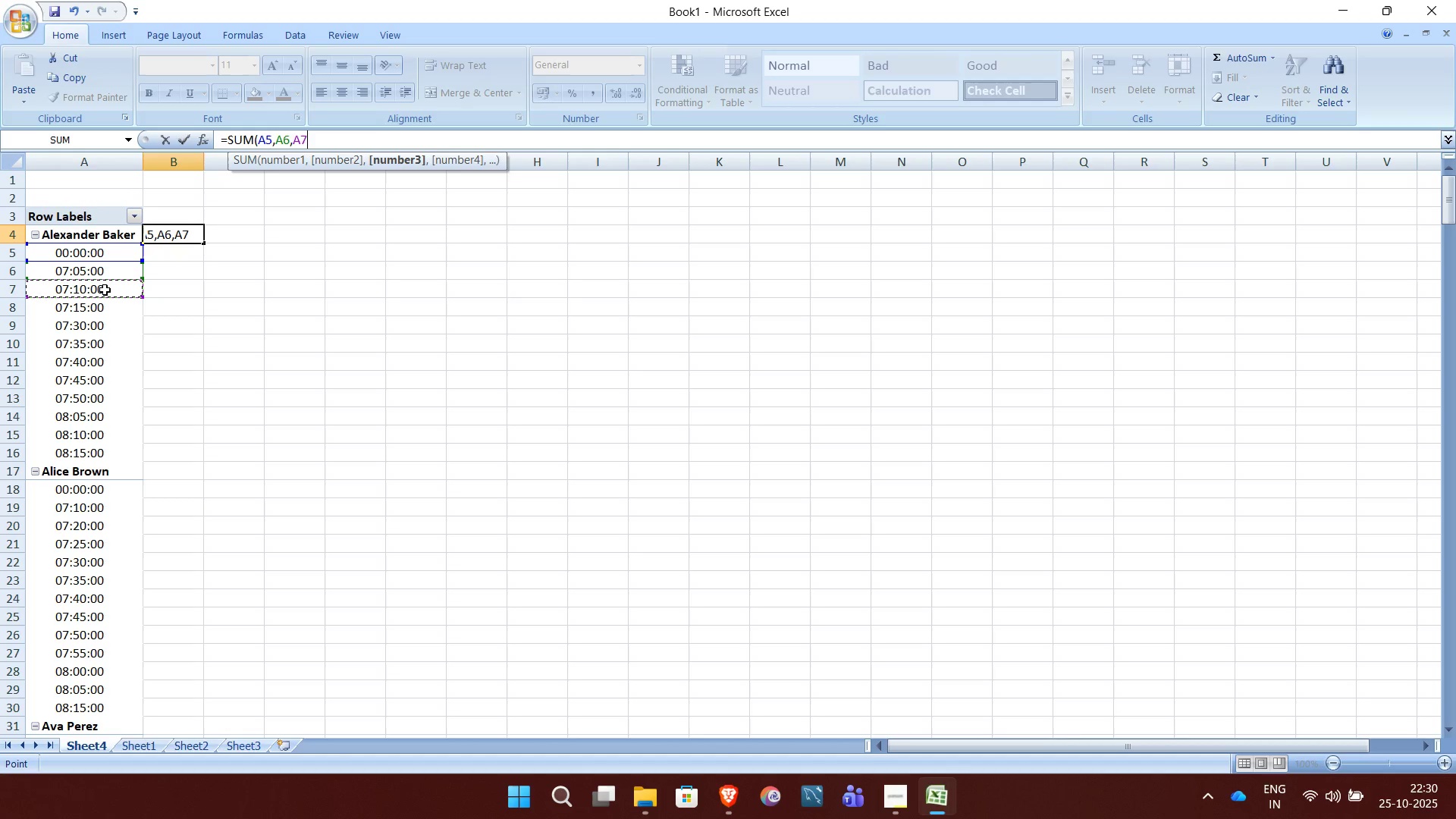 
left_click([105, 290])
 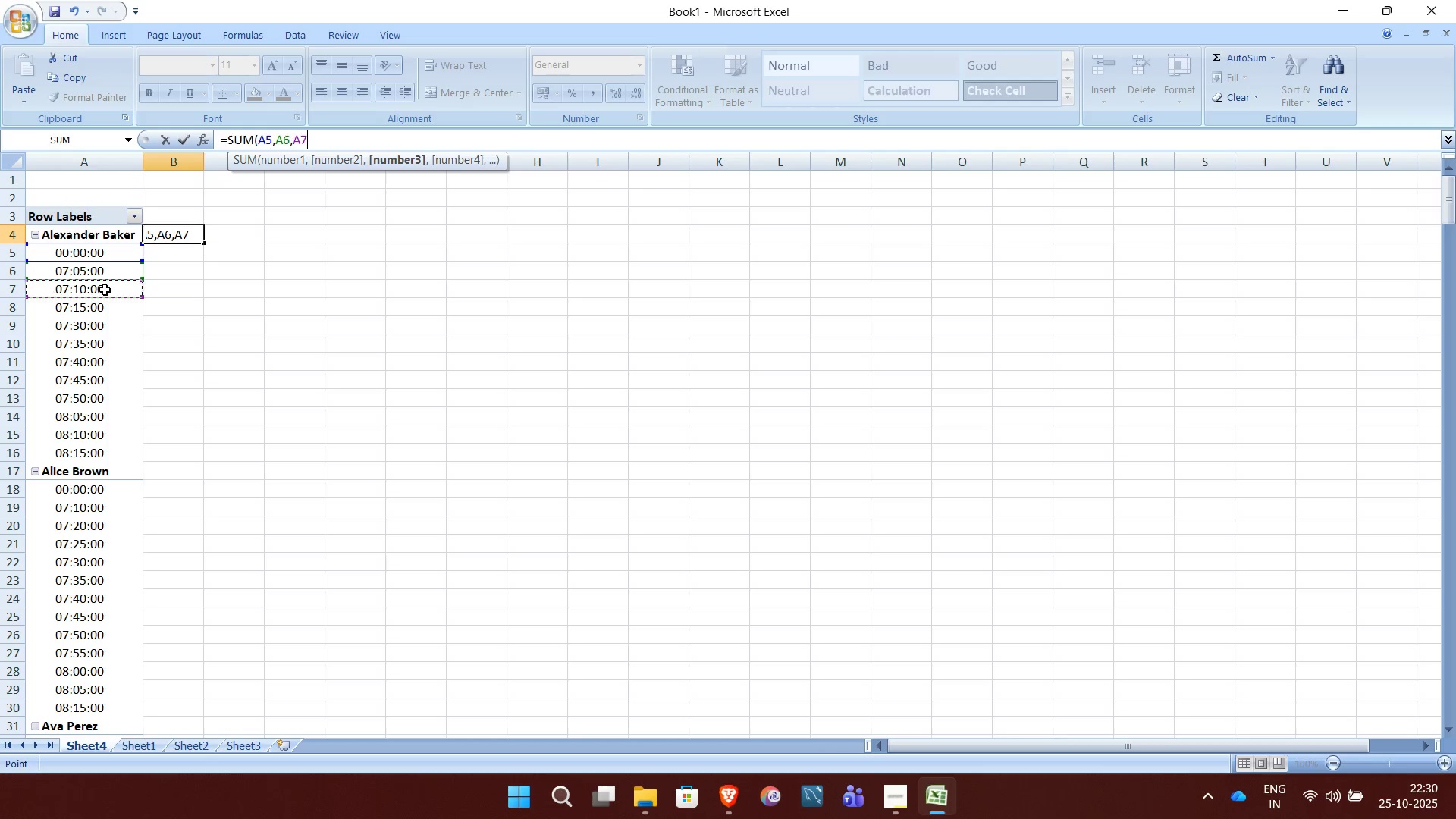 
key(Comma)
 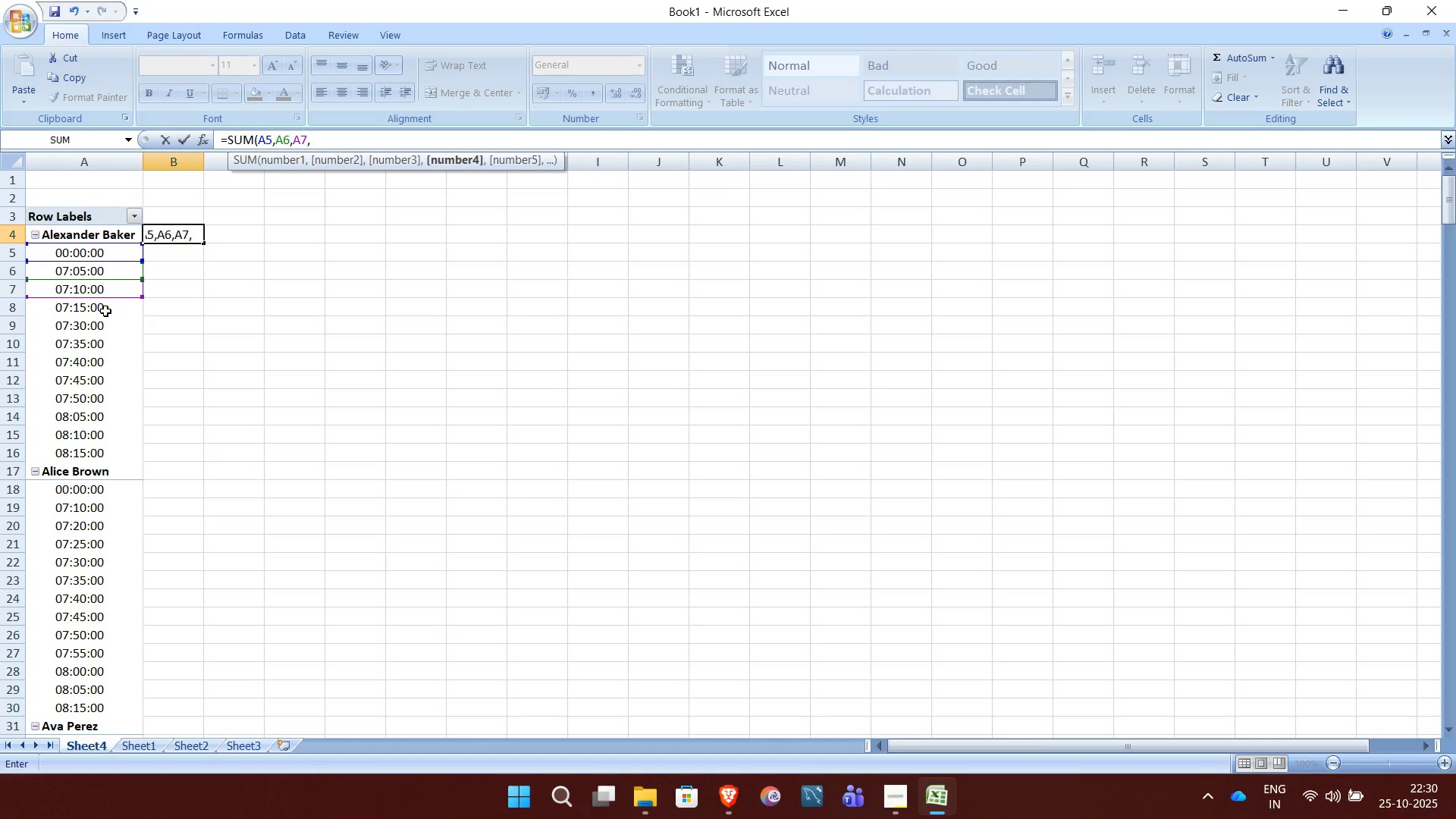 
left_click([105, 311])
 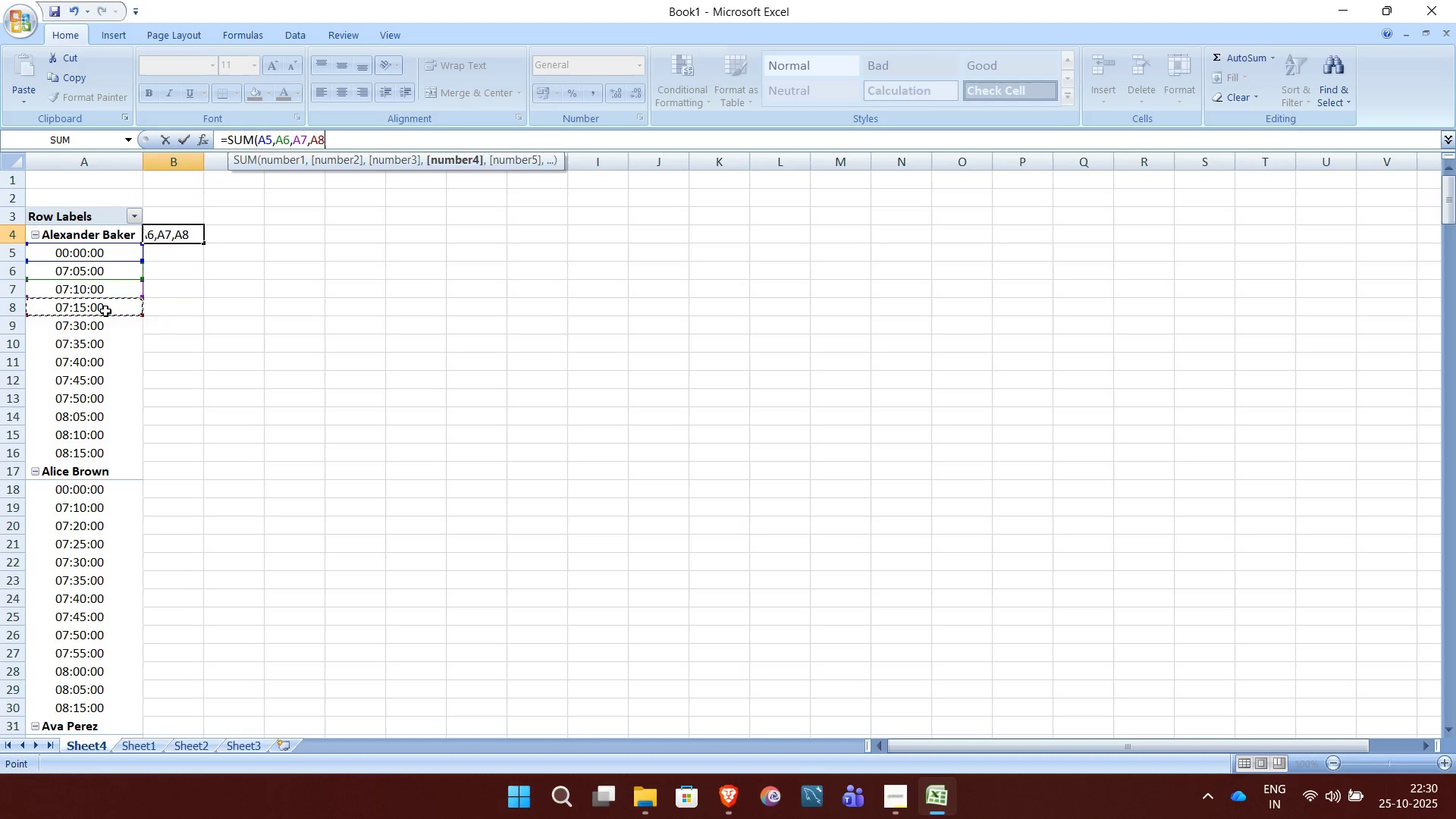 
key(Comma)
 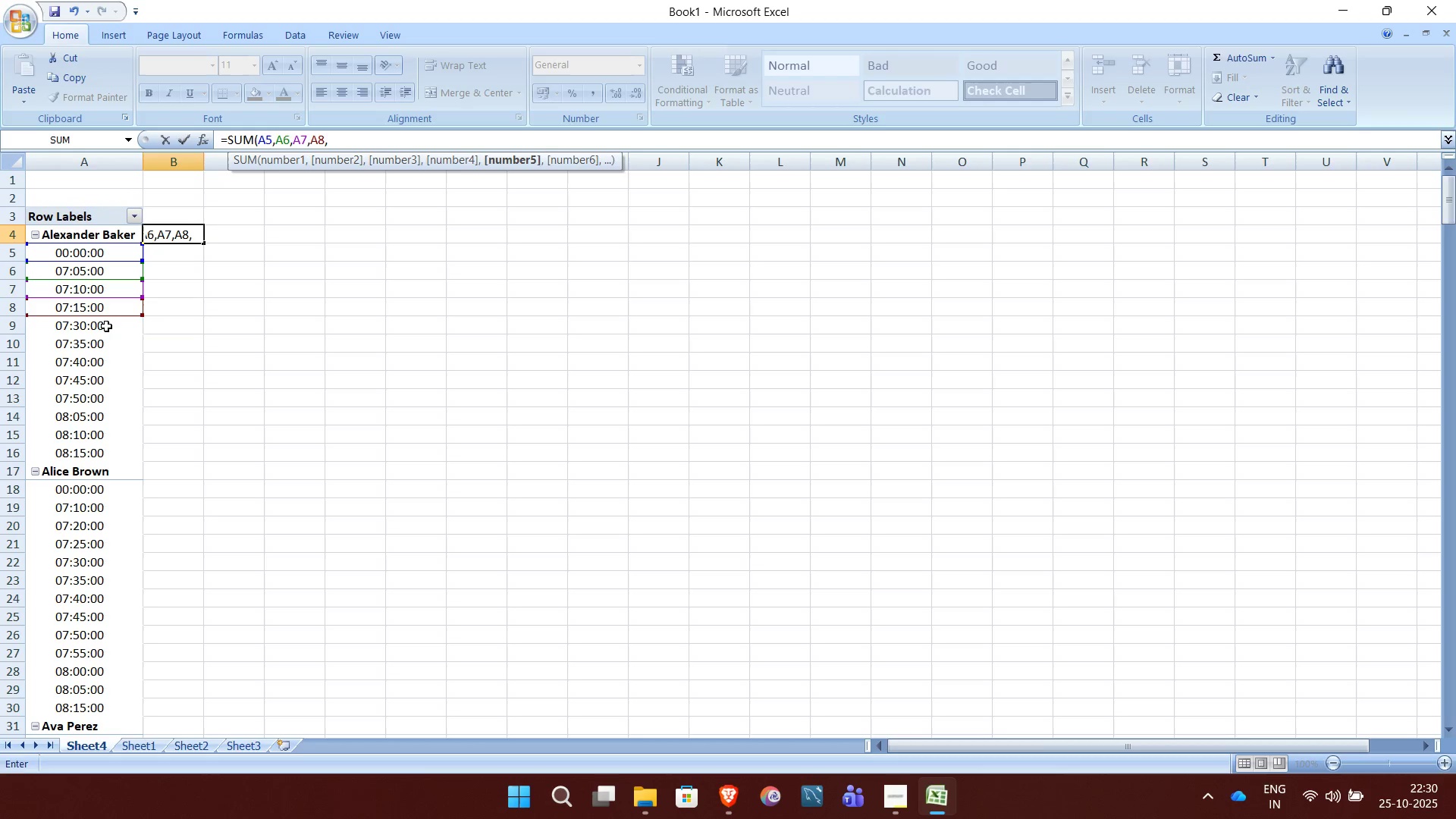 
left_click([106, 326])
 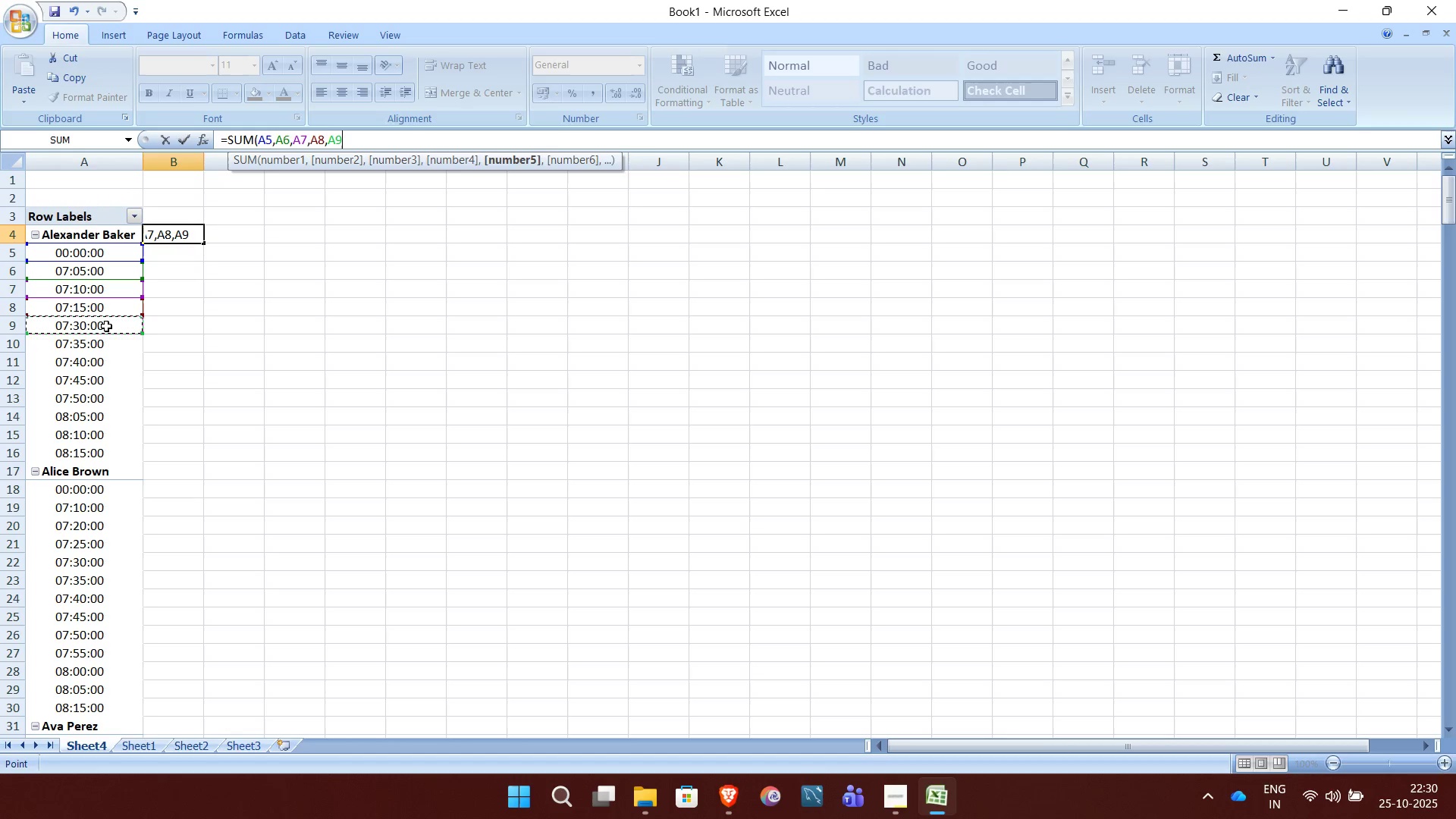 
key(Comma)
 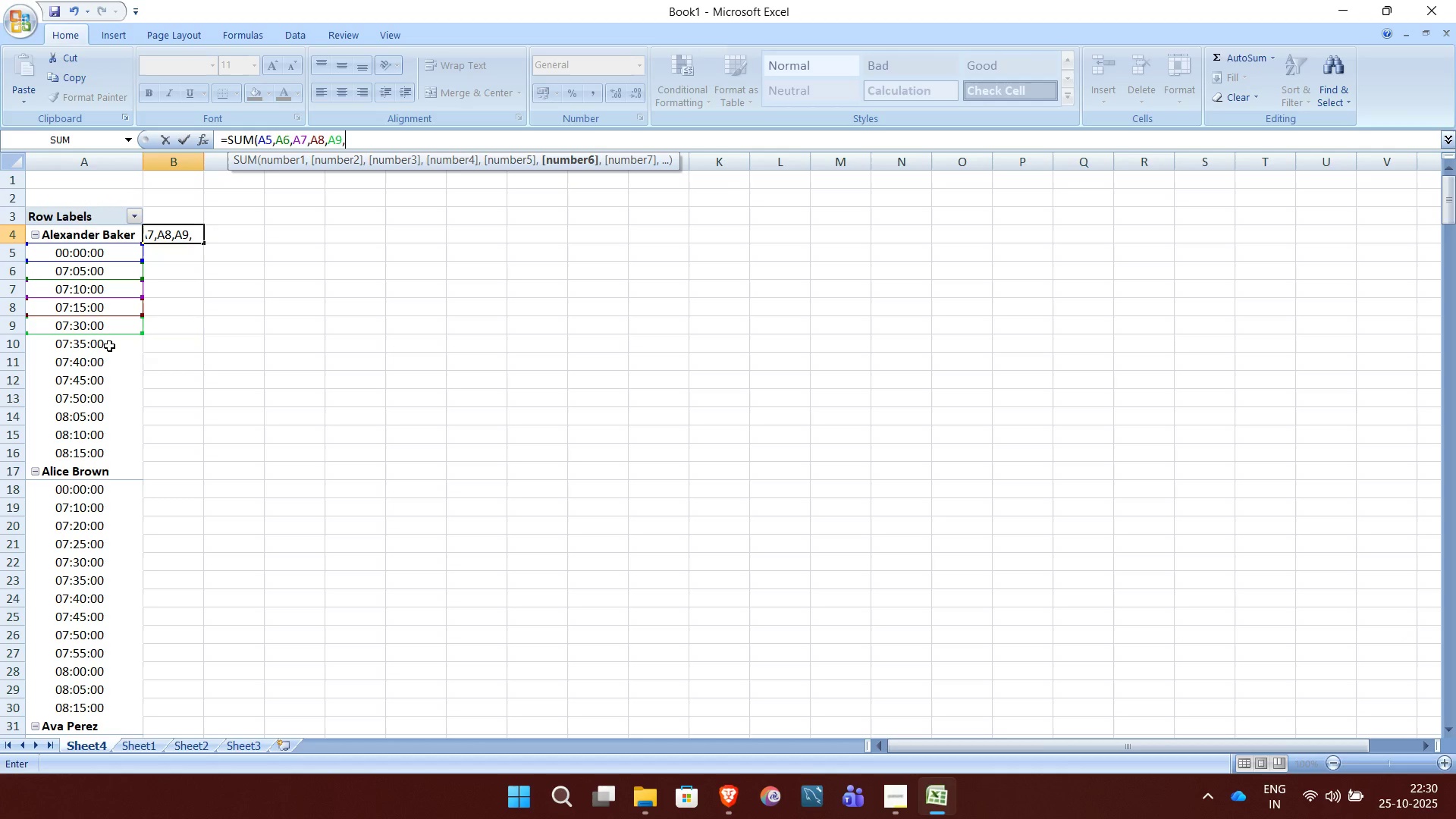 
left_click([109, 346])
 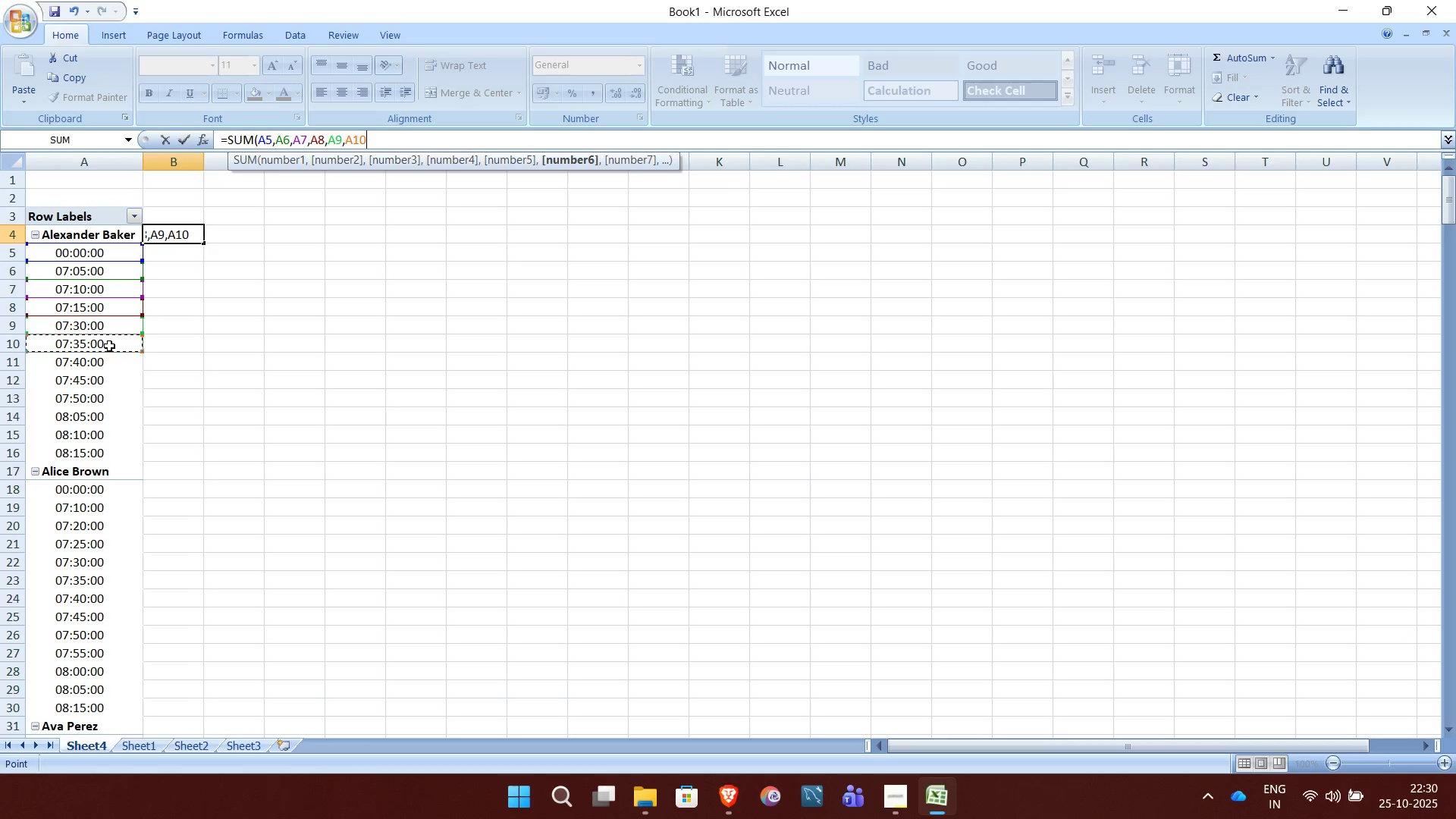 
key(Comma)
 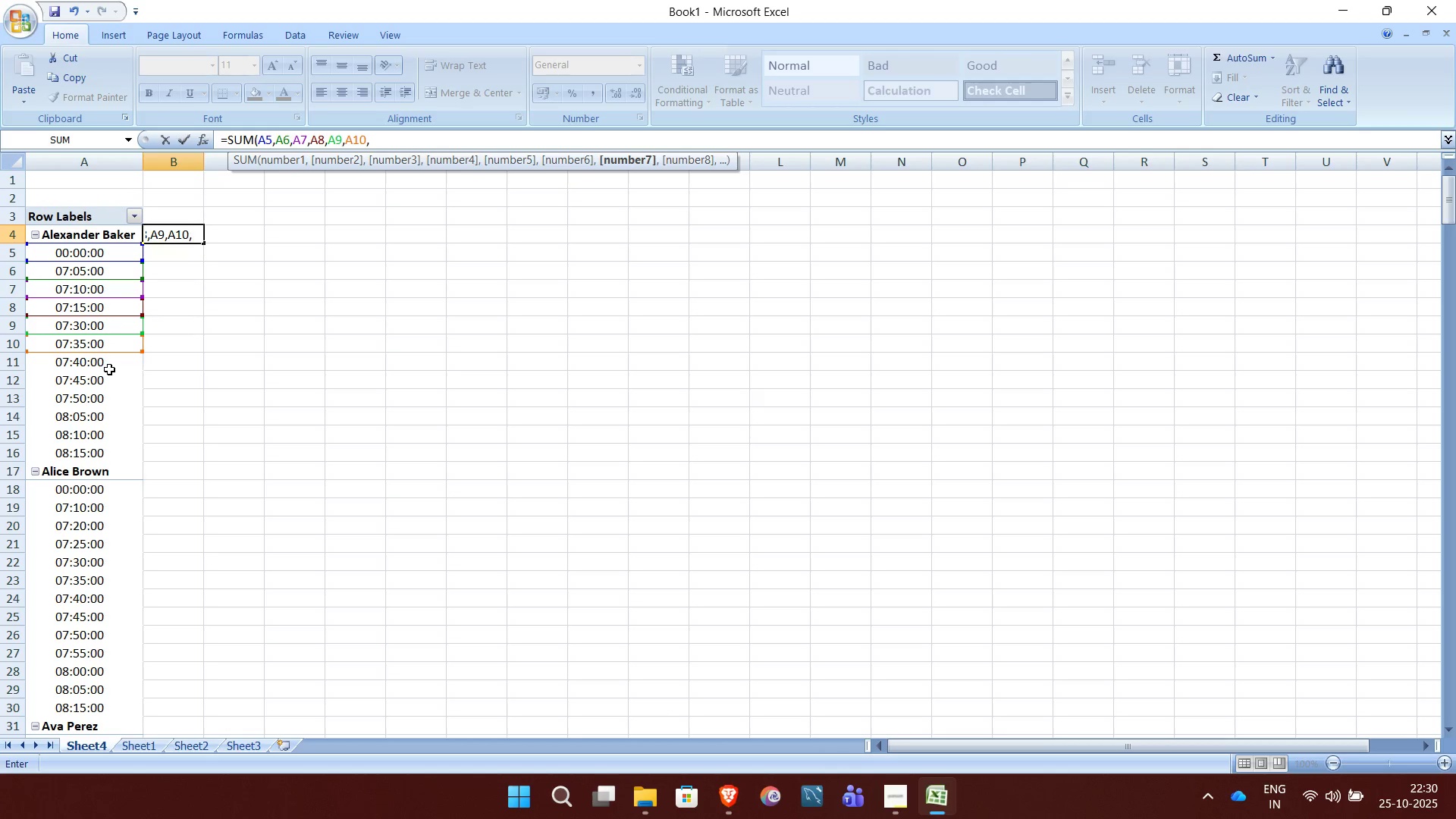 
left_click([109, 369])
 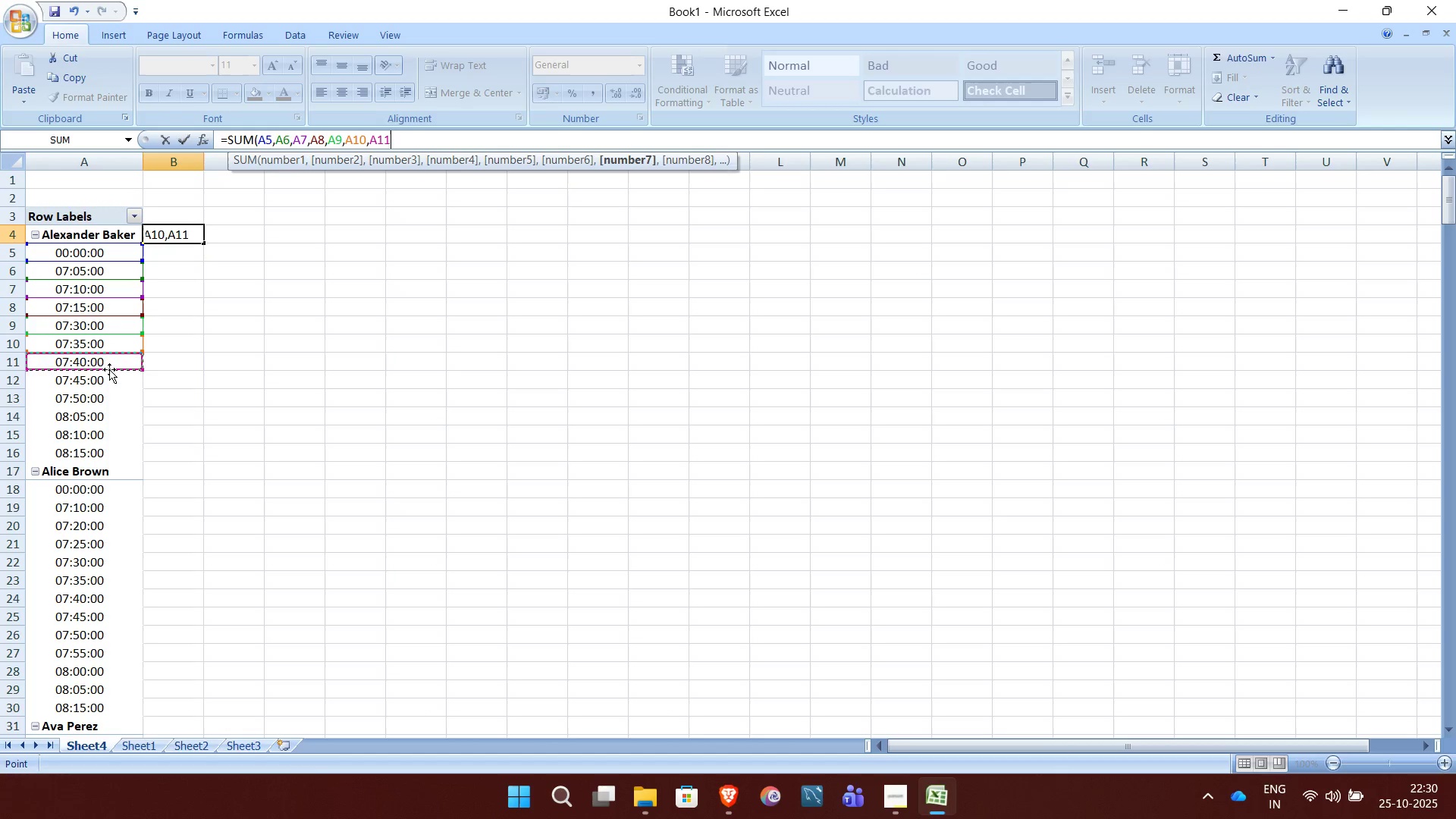 
key(Comma)
 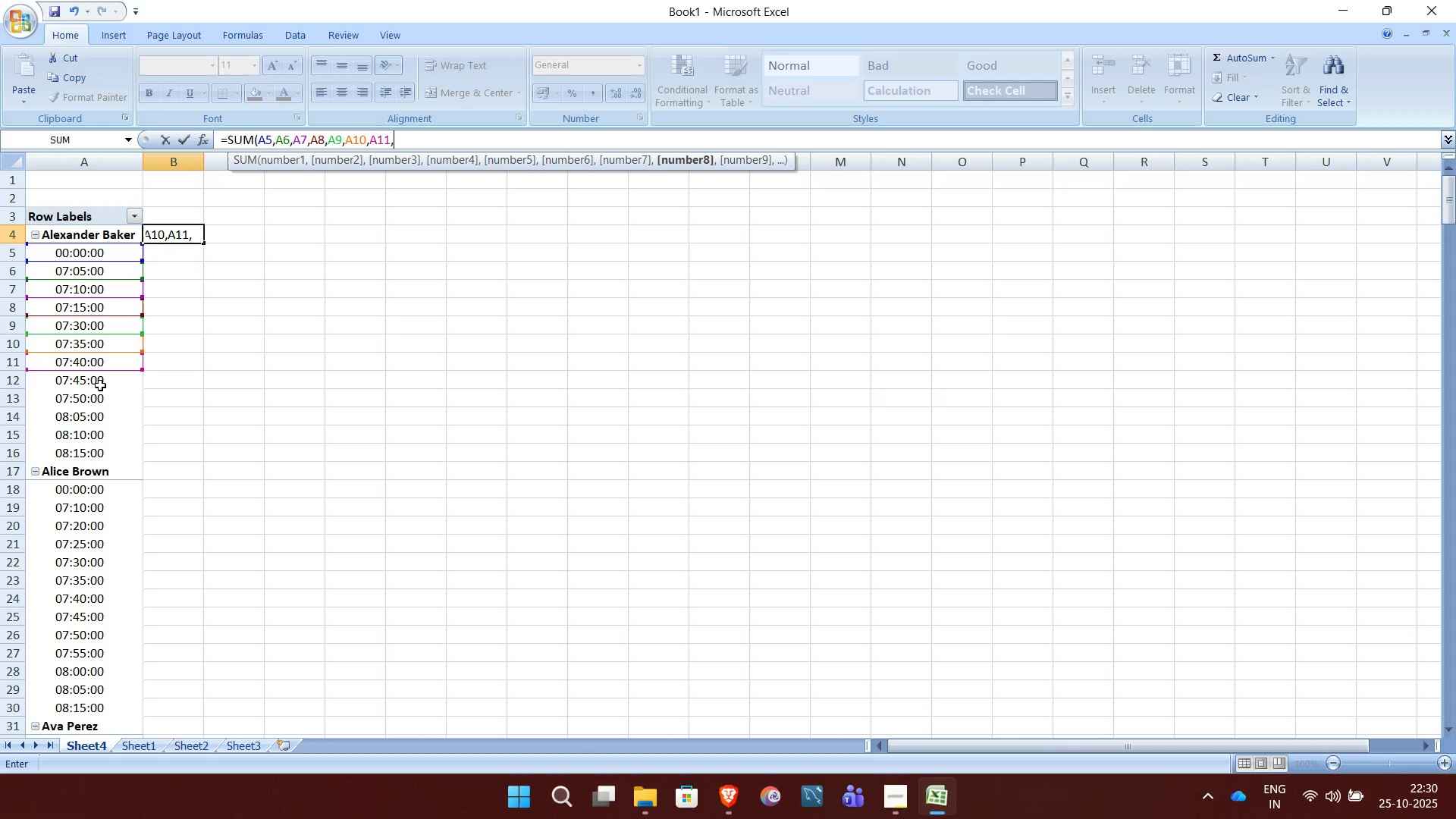 
left_click([97, 384])
 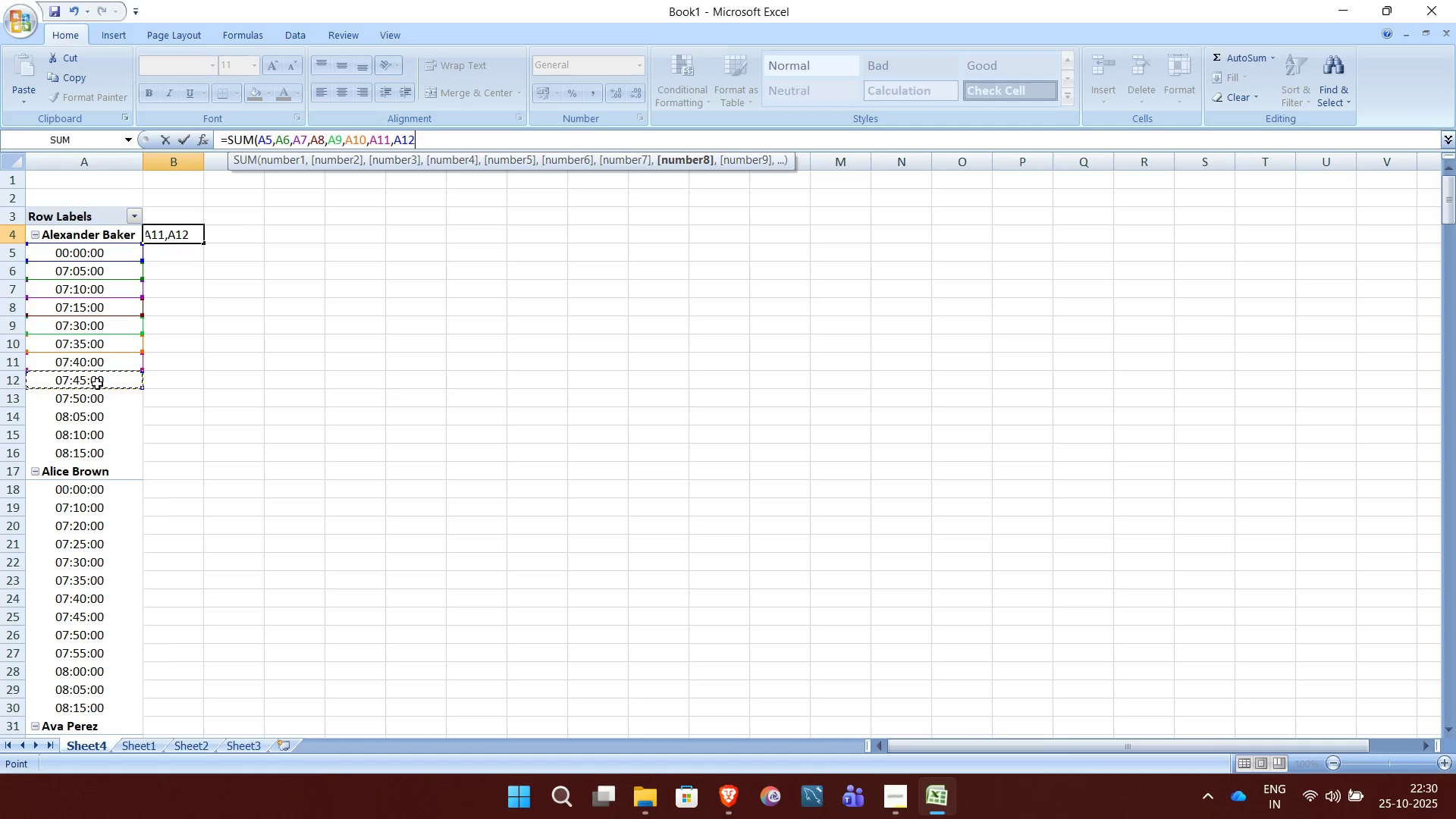 
key(Comma)
 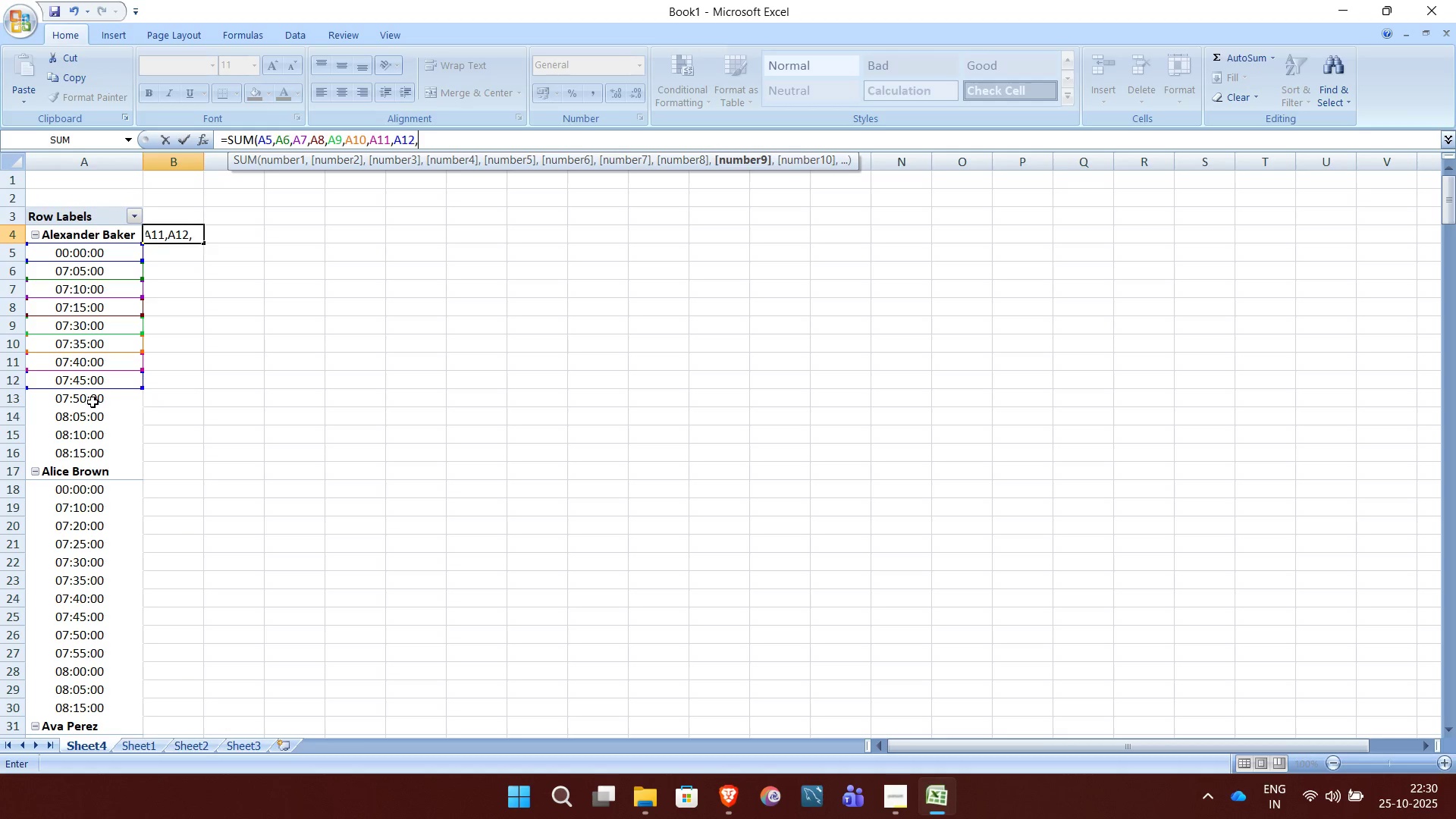 
left_click([93, 402])
 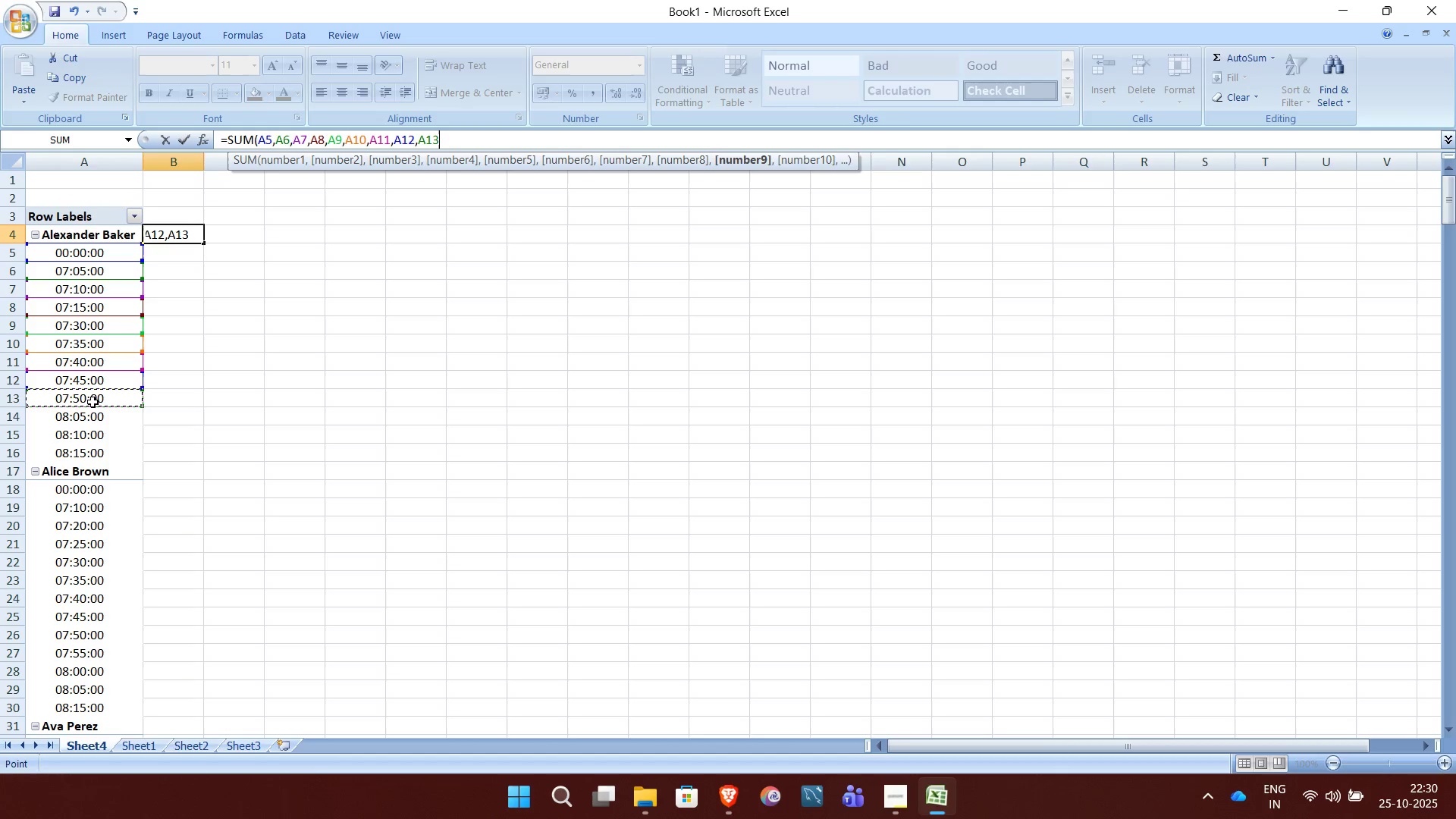 
key(Comma)
 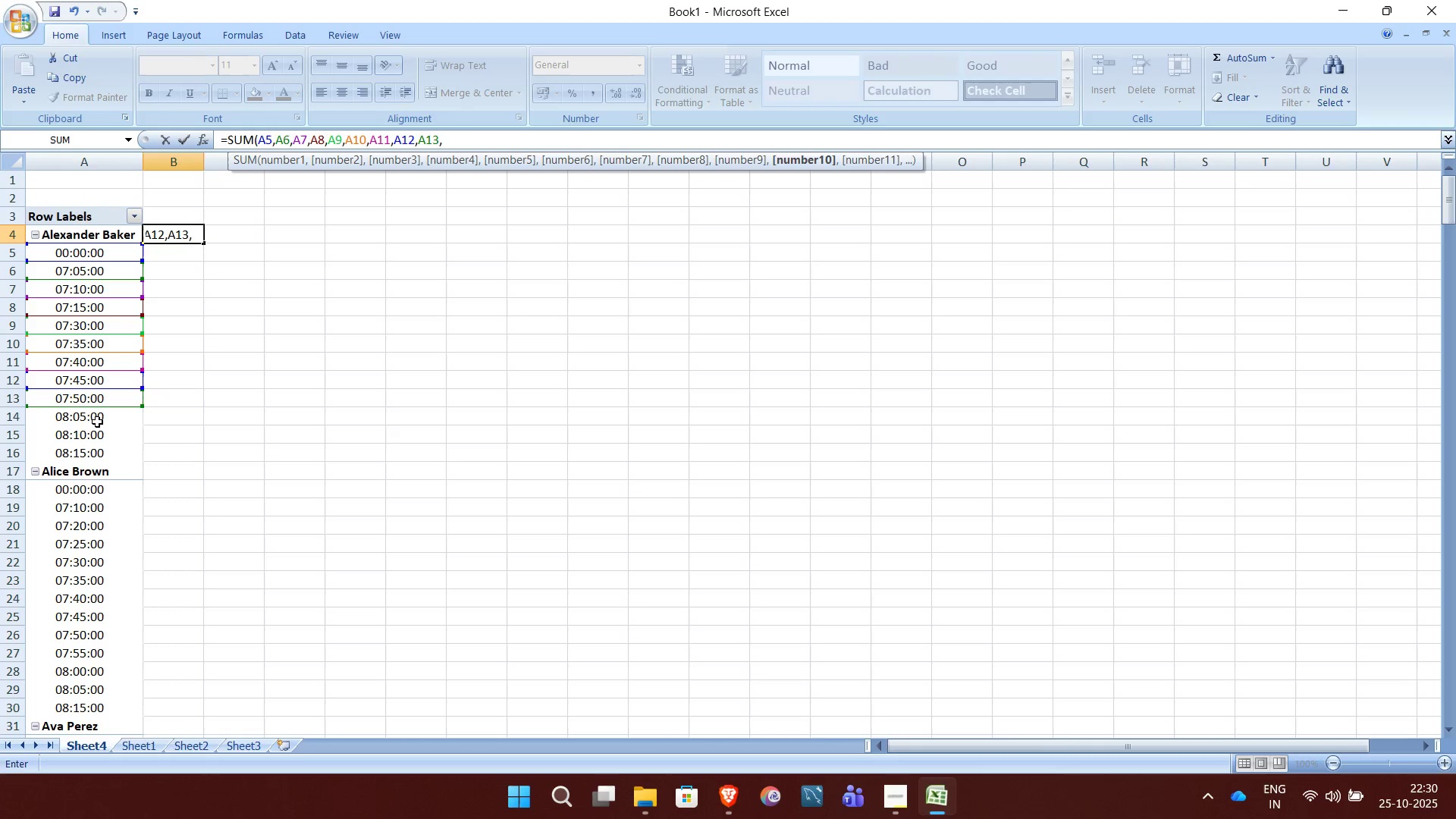 
left_click([97, 422])
 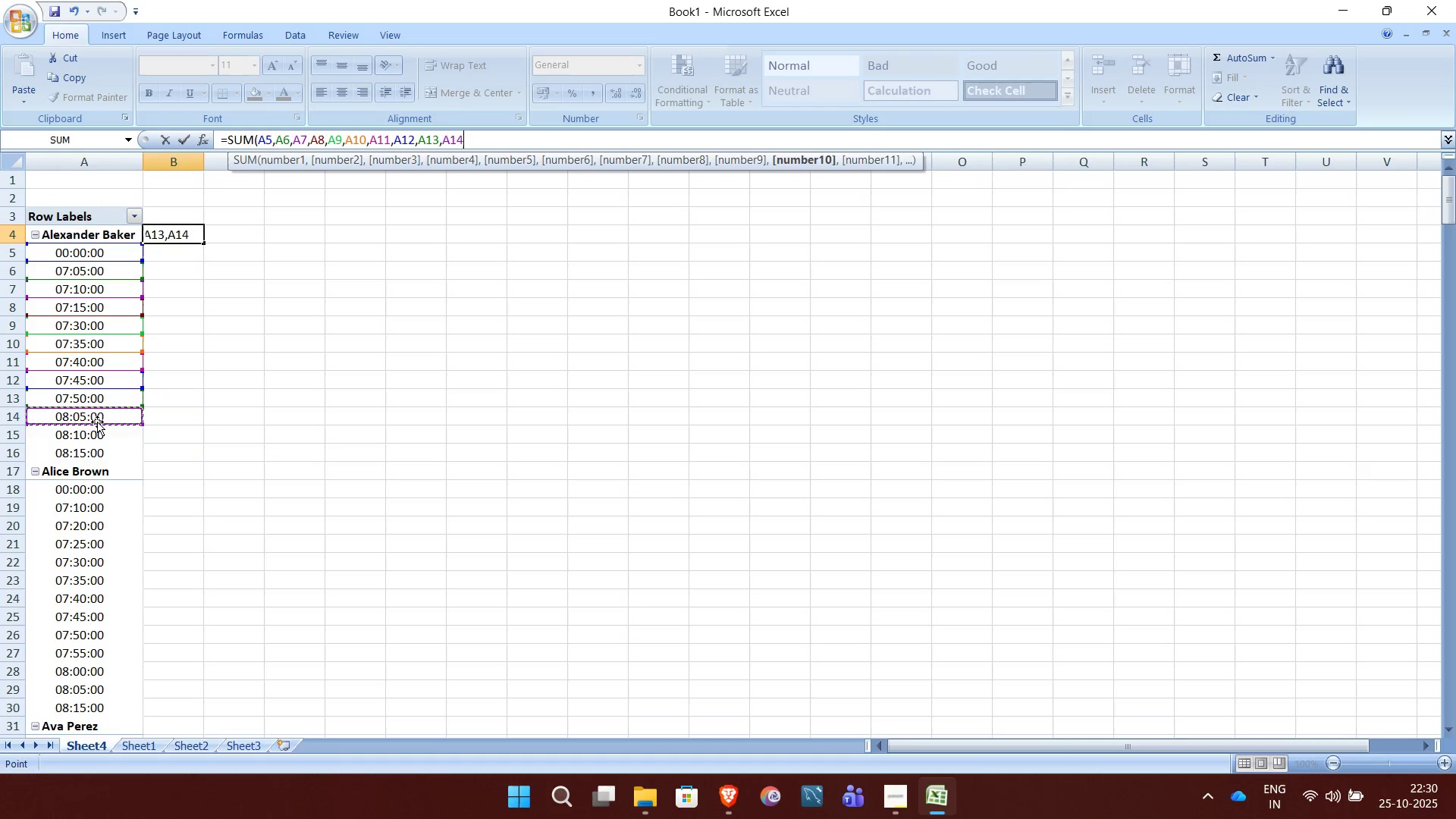 
key(Comma)
 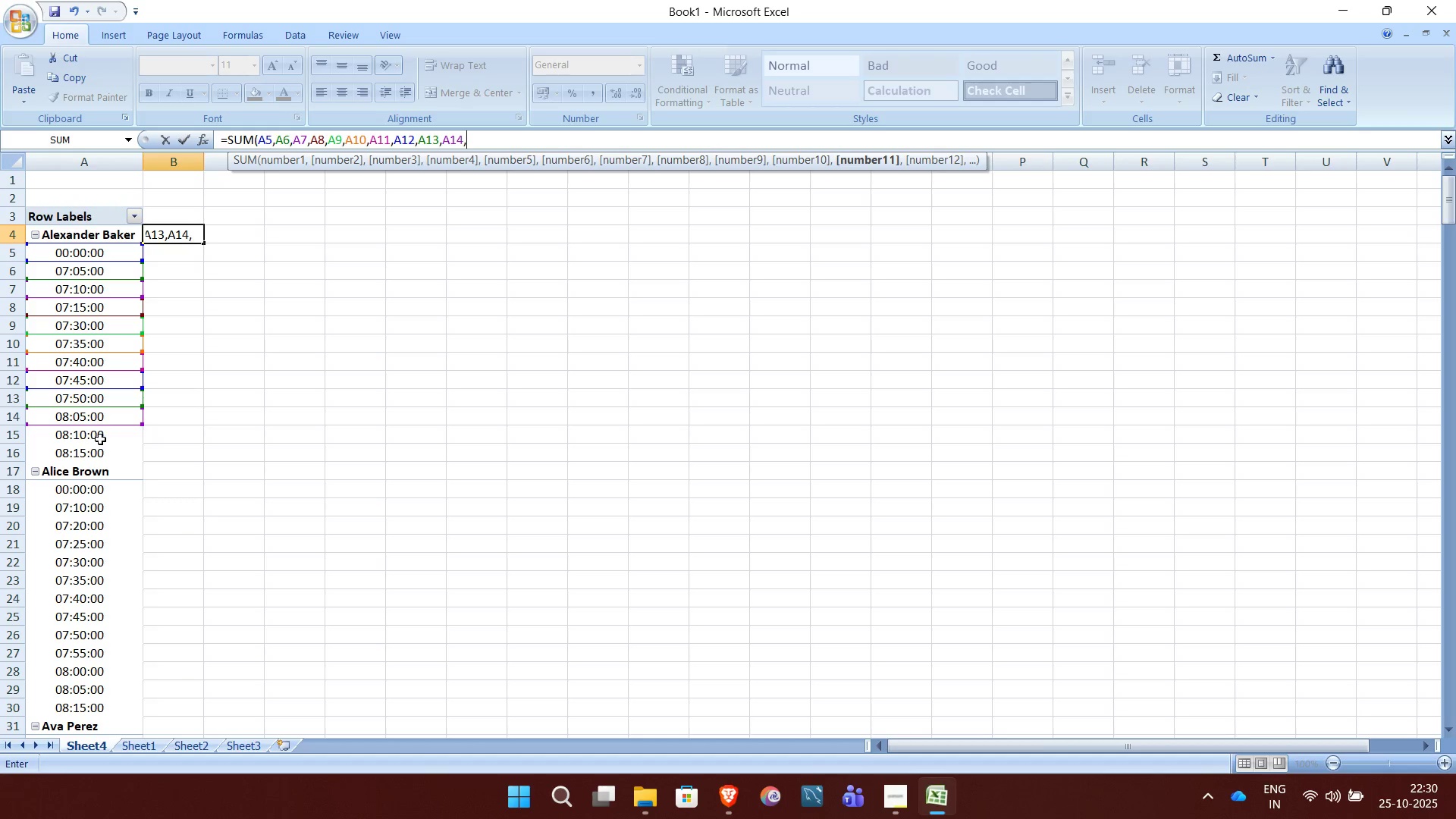 
left_click([100, 439])
 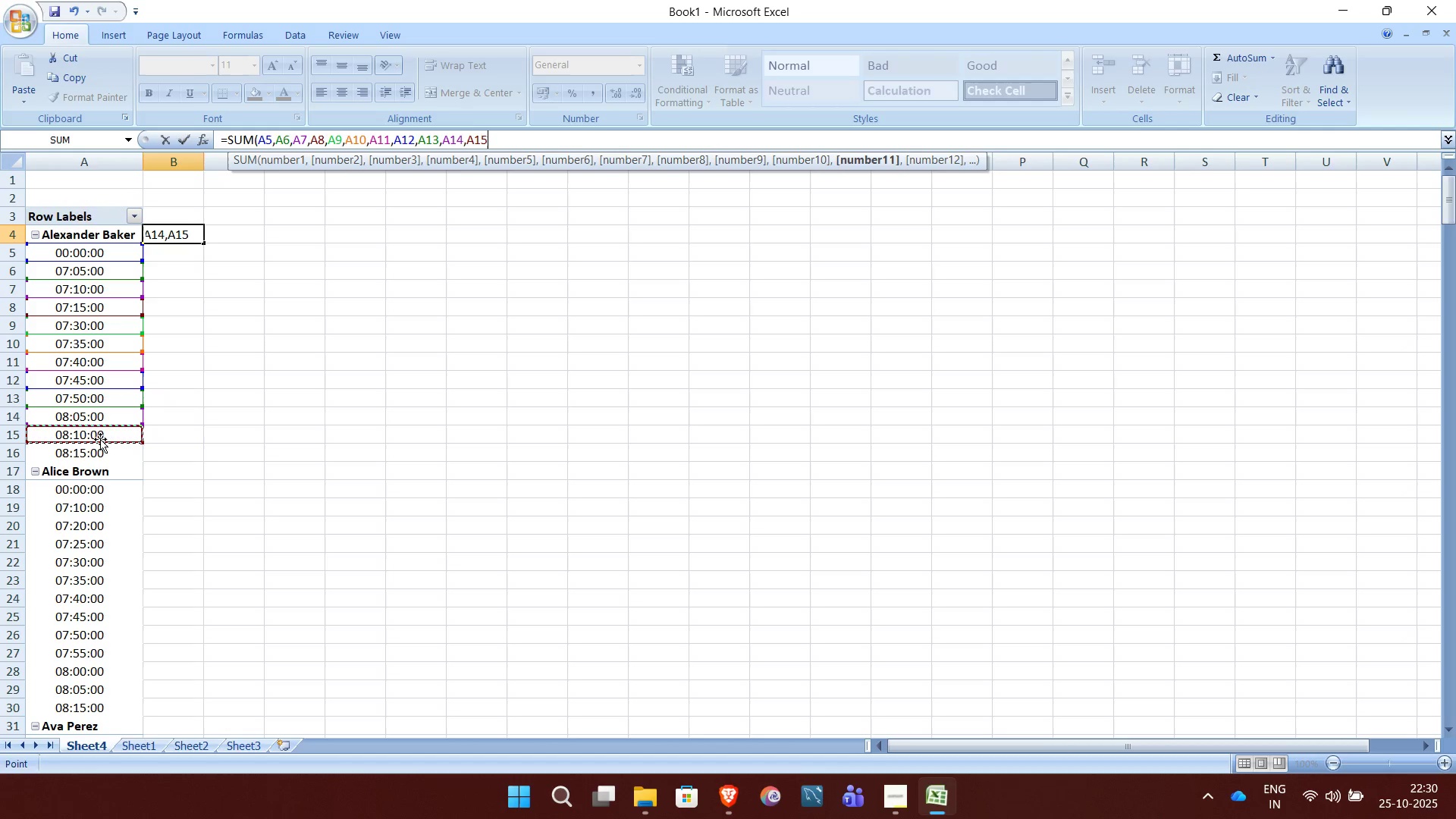 
key(Comma)
 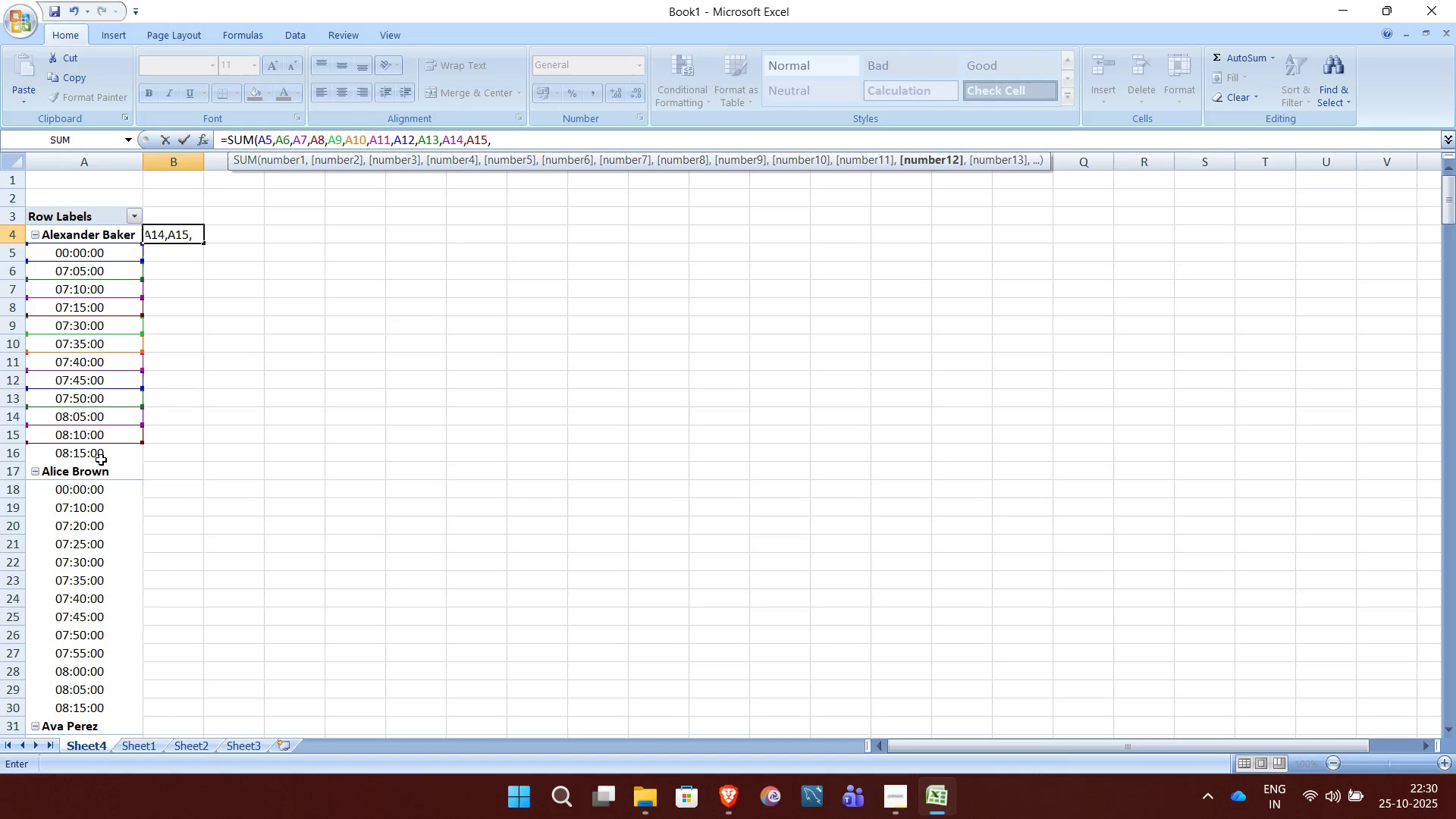 
left_click([101, 460])
 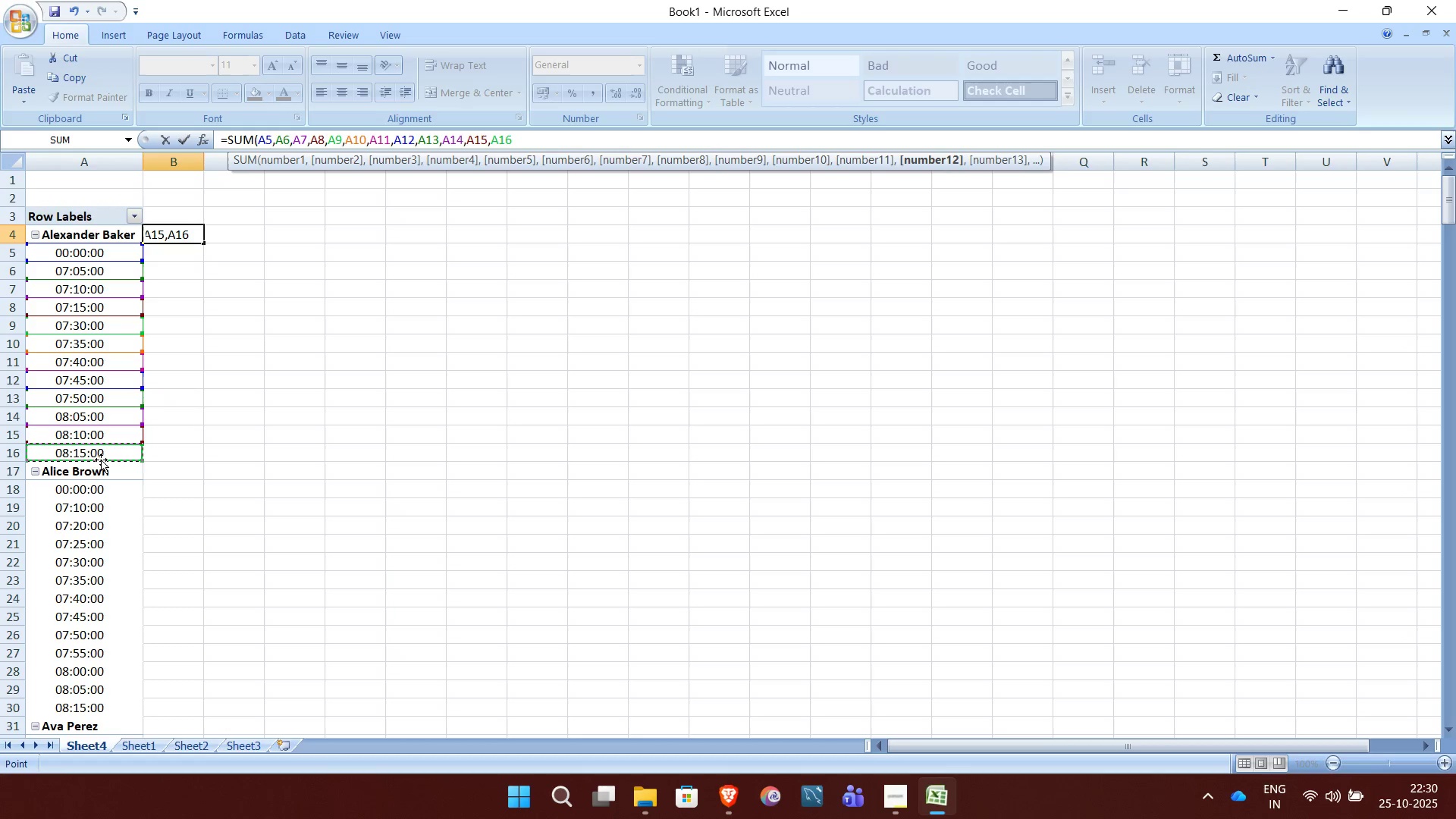 
key(Shift+0)
 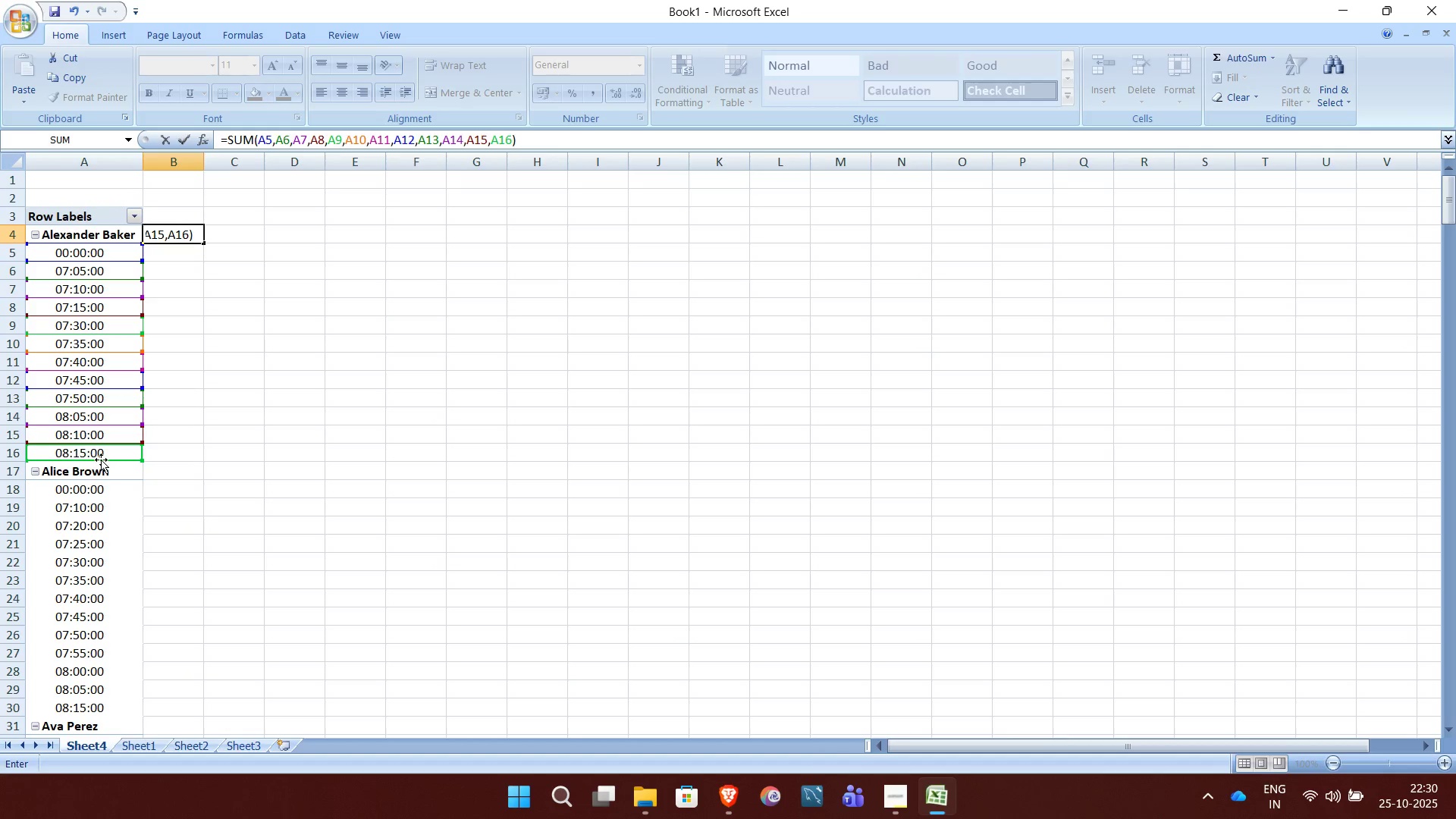 
key(Enter)
 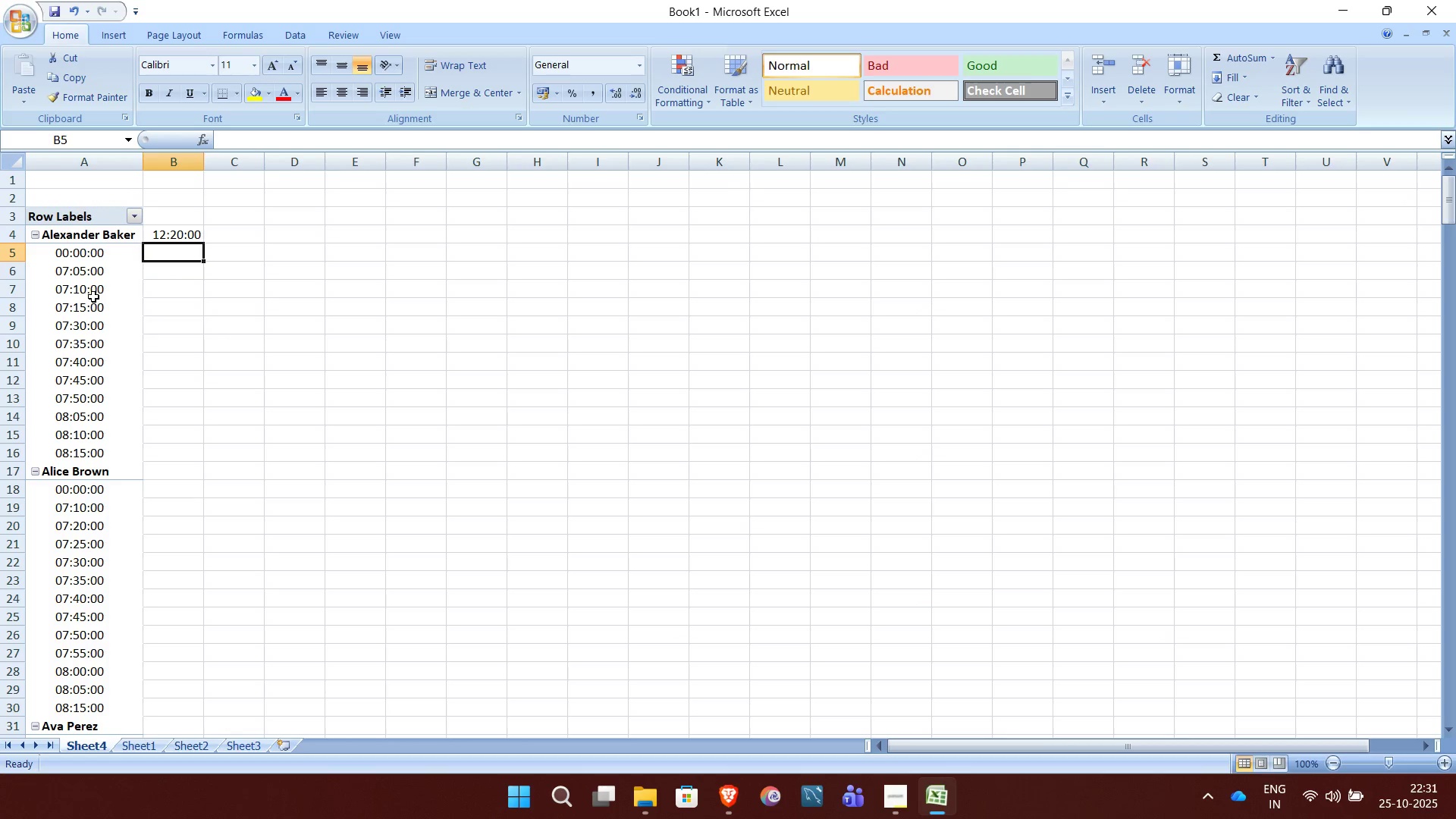 
wait(15.62)
 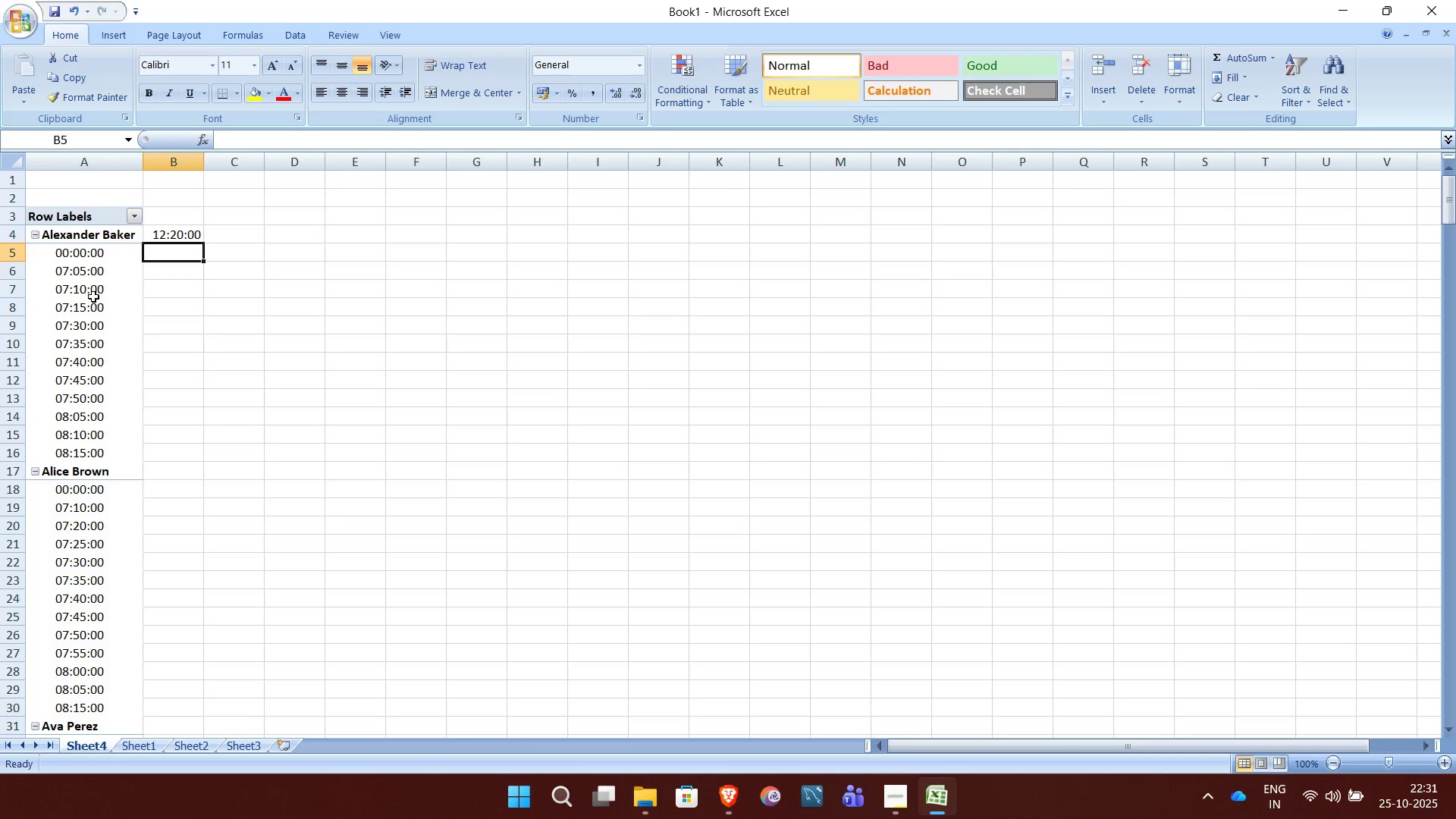 
left_click([96, 271])
 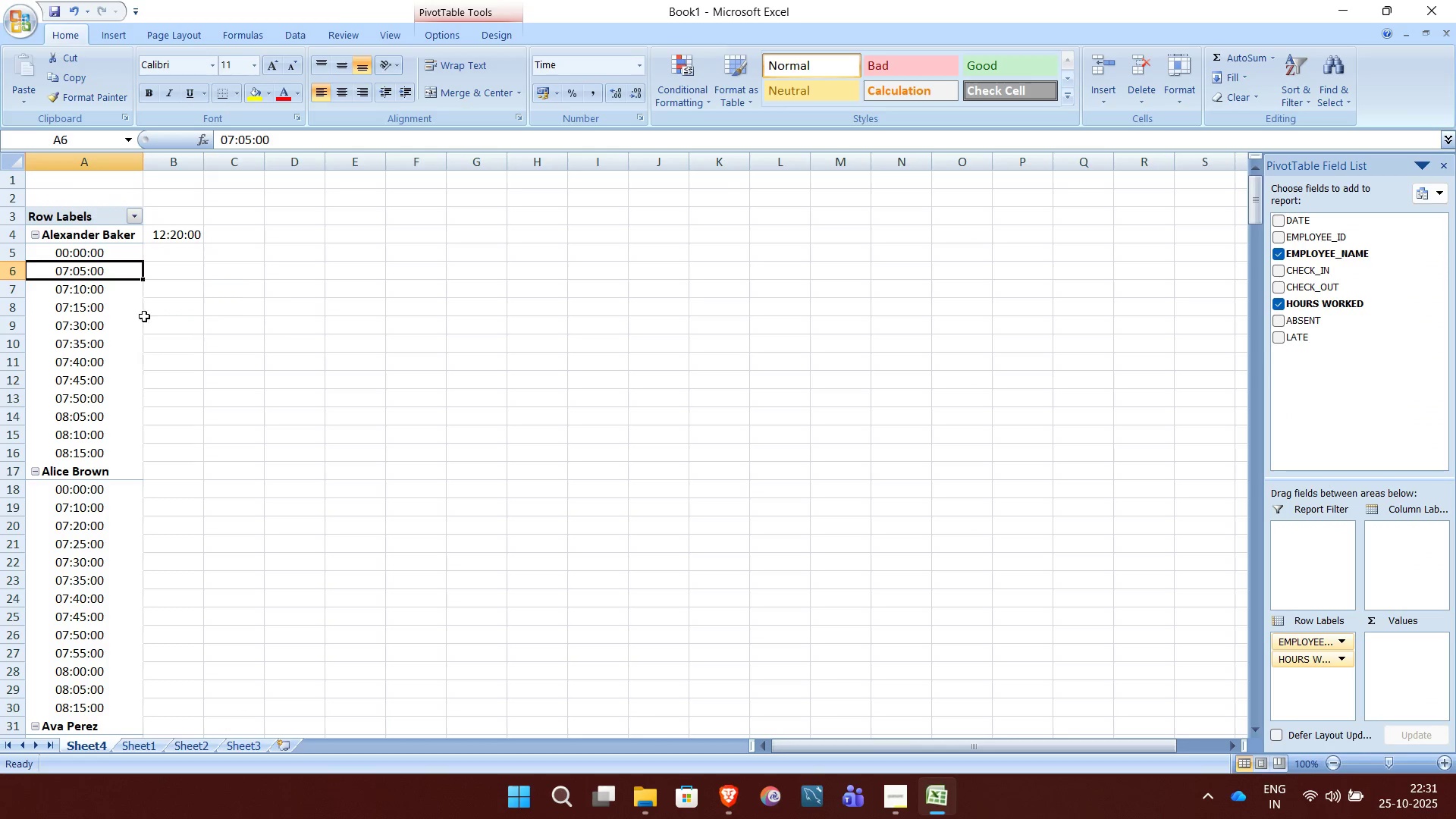 
left_click([119, 254])
 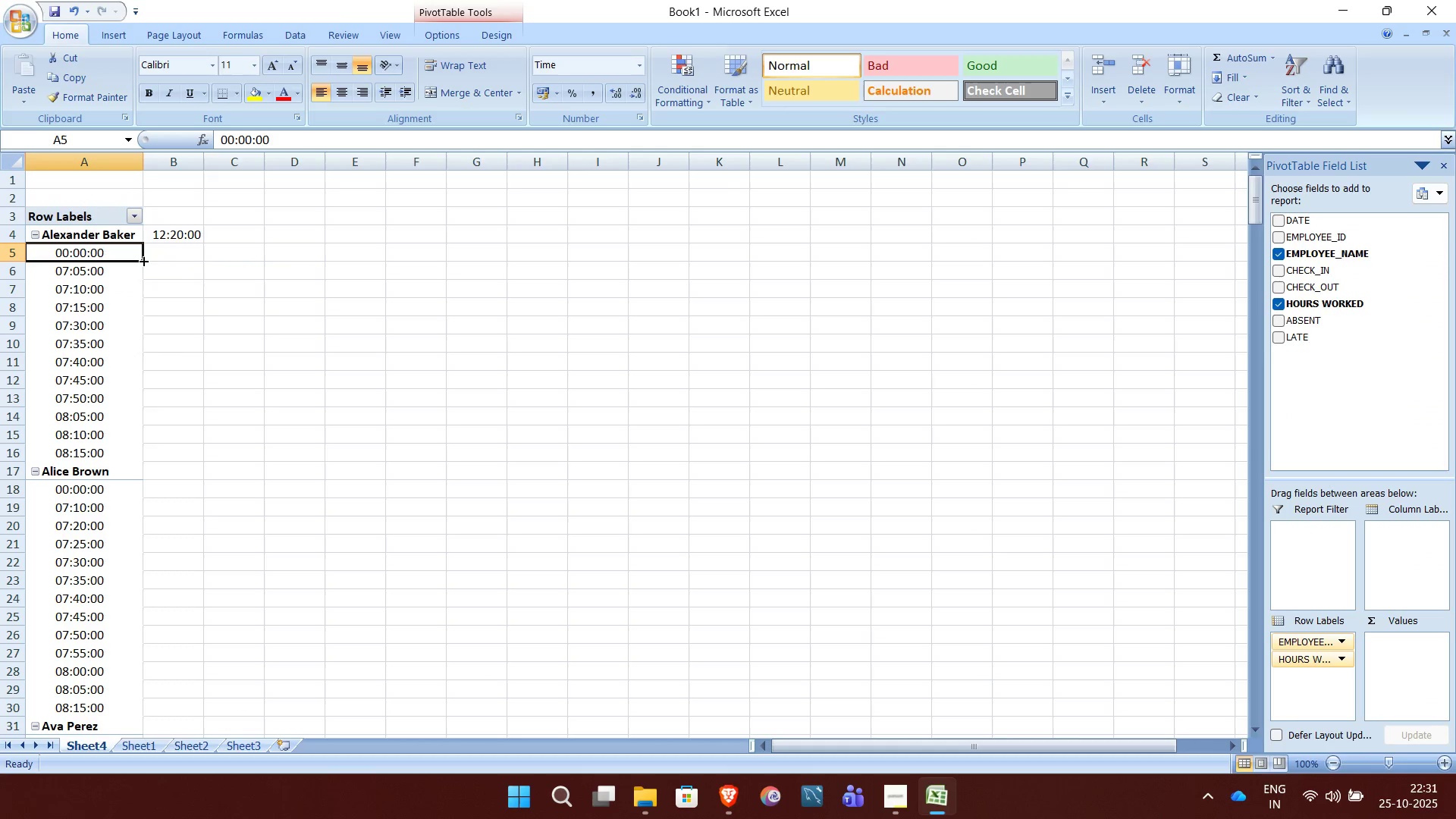 
left_click_drag(start_coordinate=[143, 260], to_coordinate=[161, 457])
 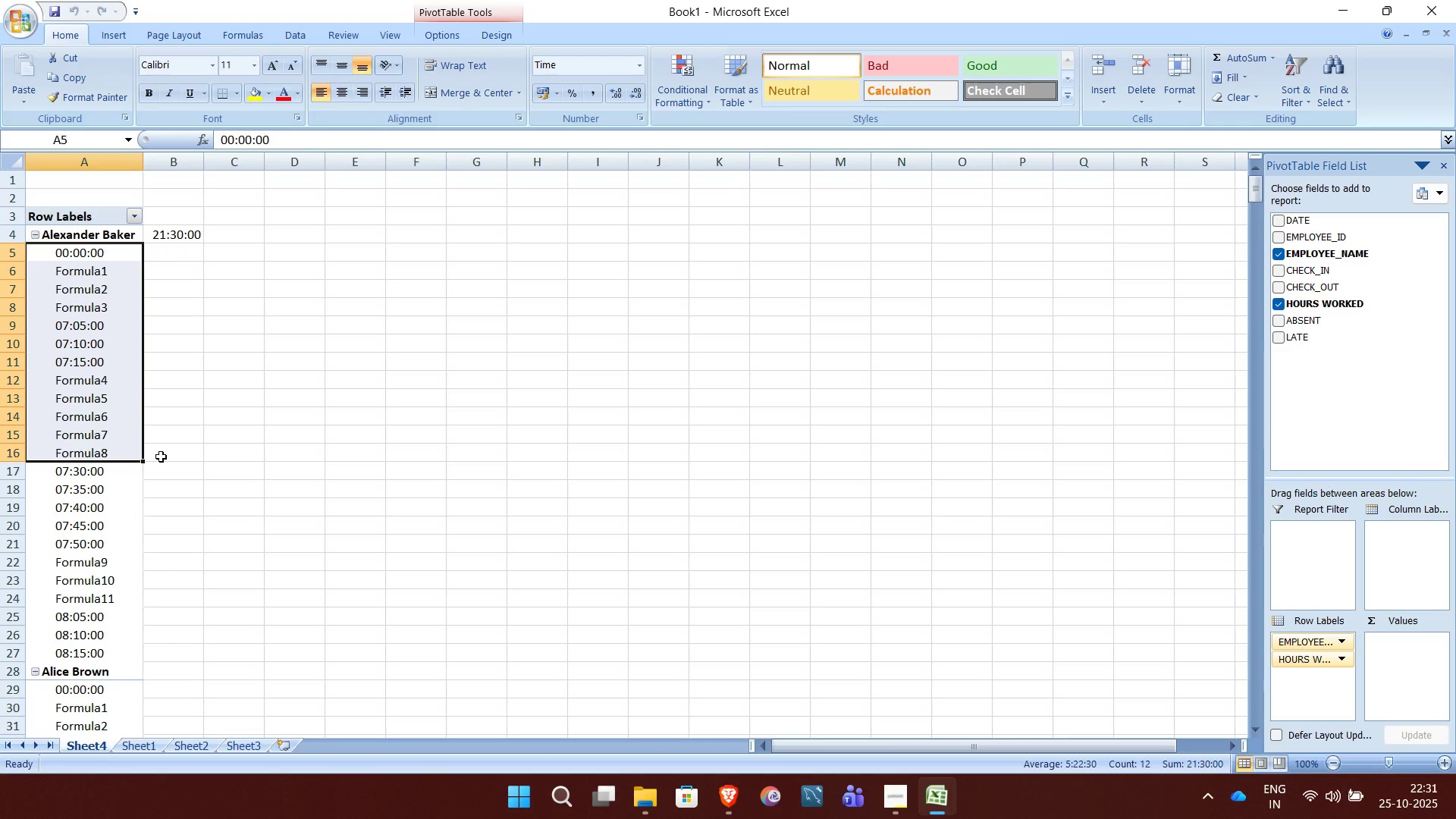 
key(Control+Z)
 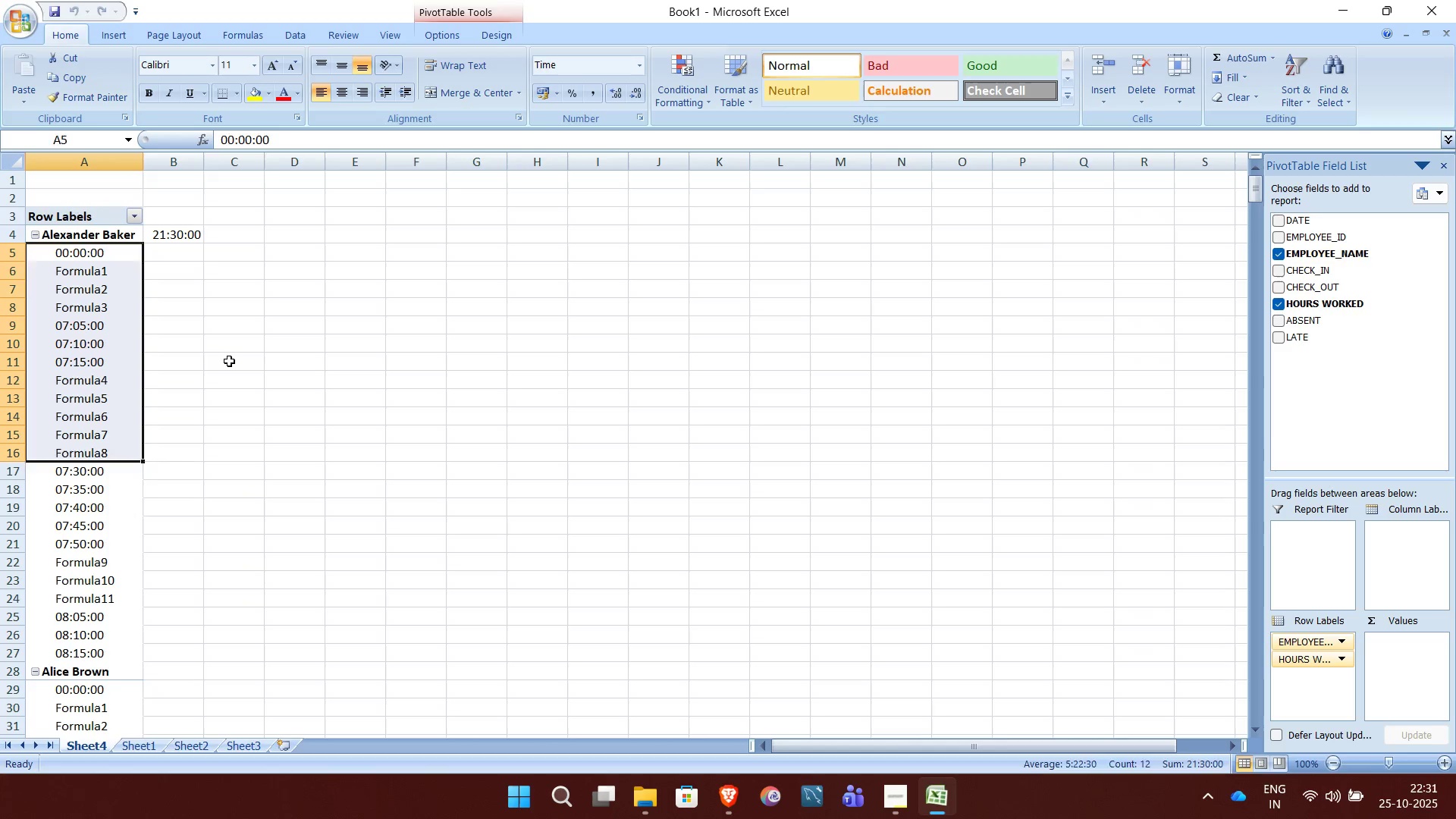 
left_click([229, 361])
 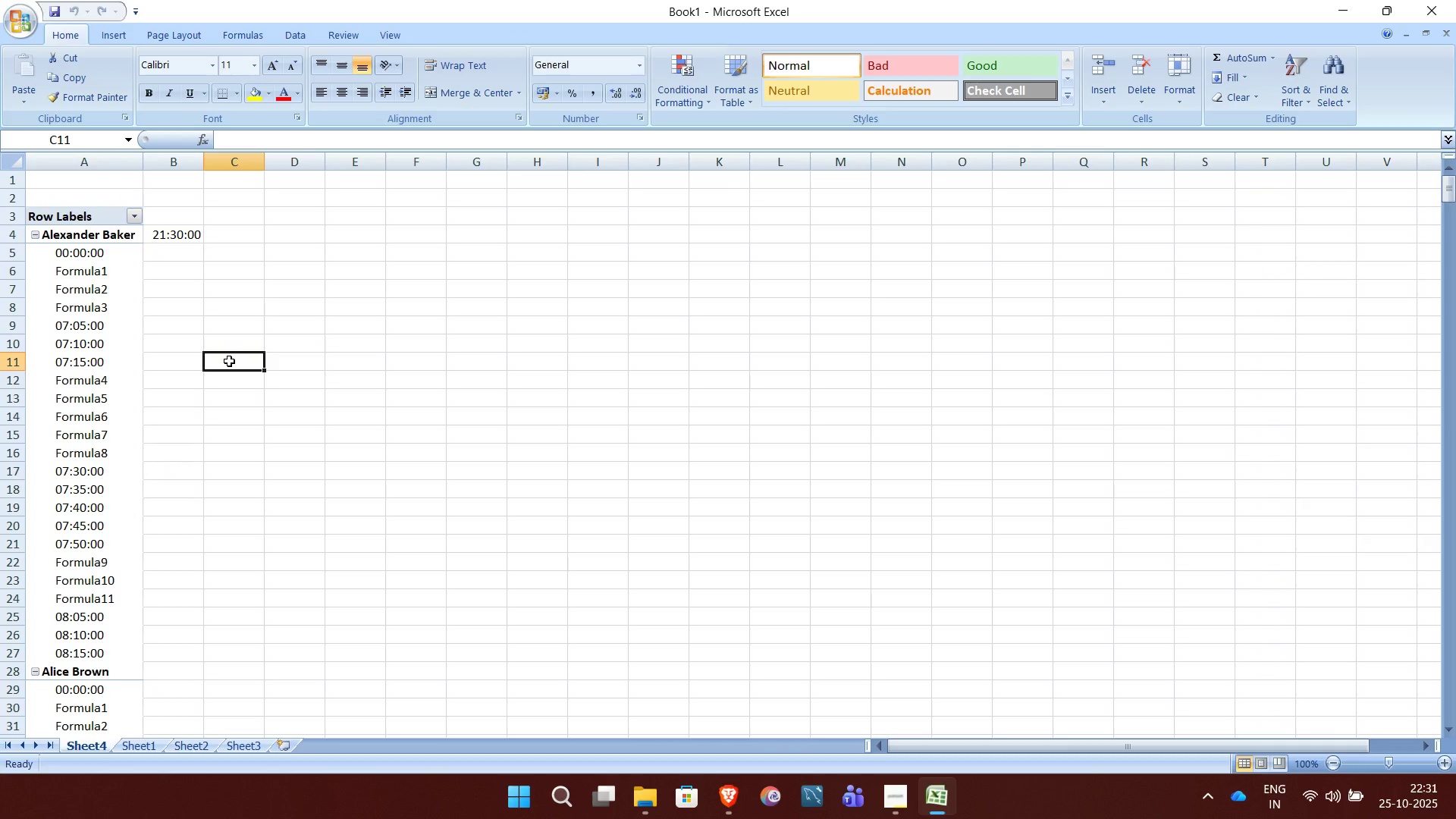 
key(Control+Z)
 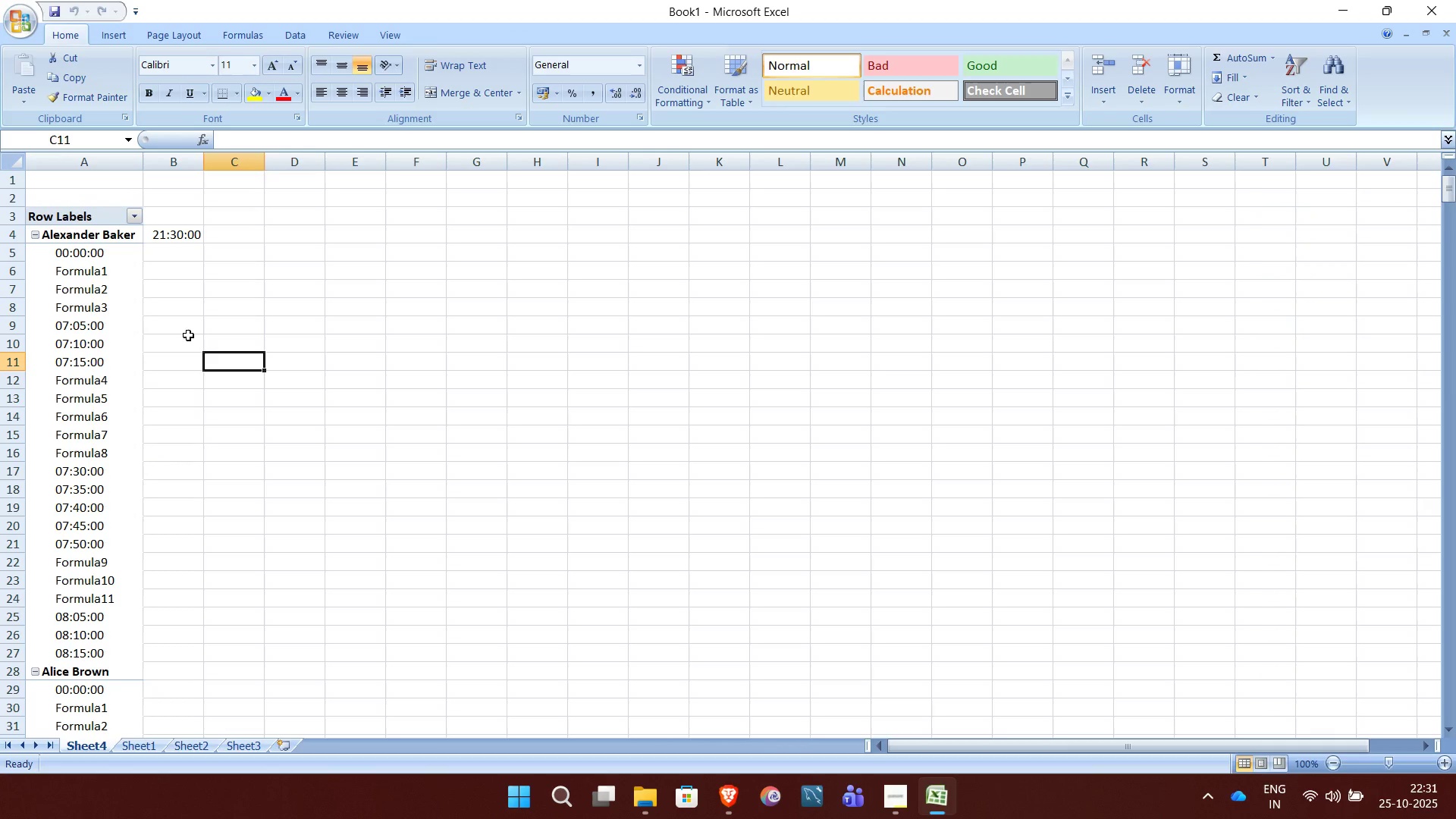 
left_click([188, 335])
 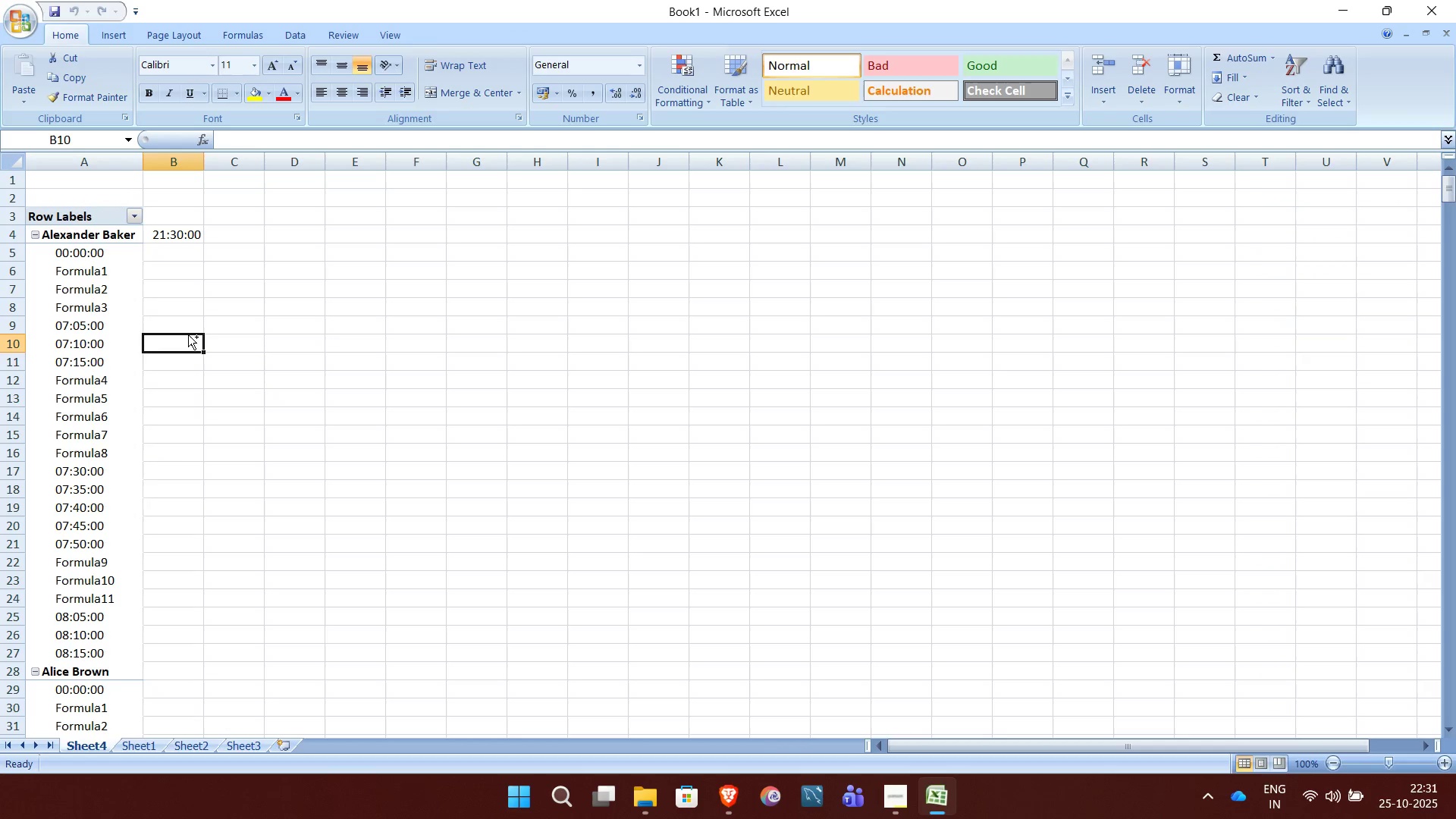 
key(Control+Z)
 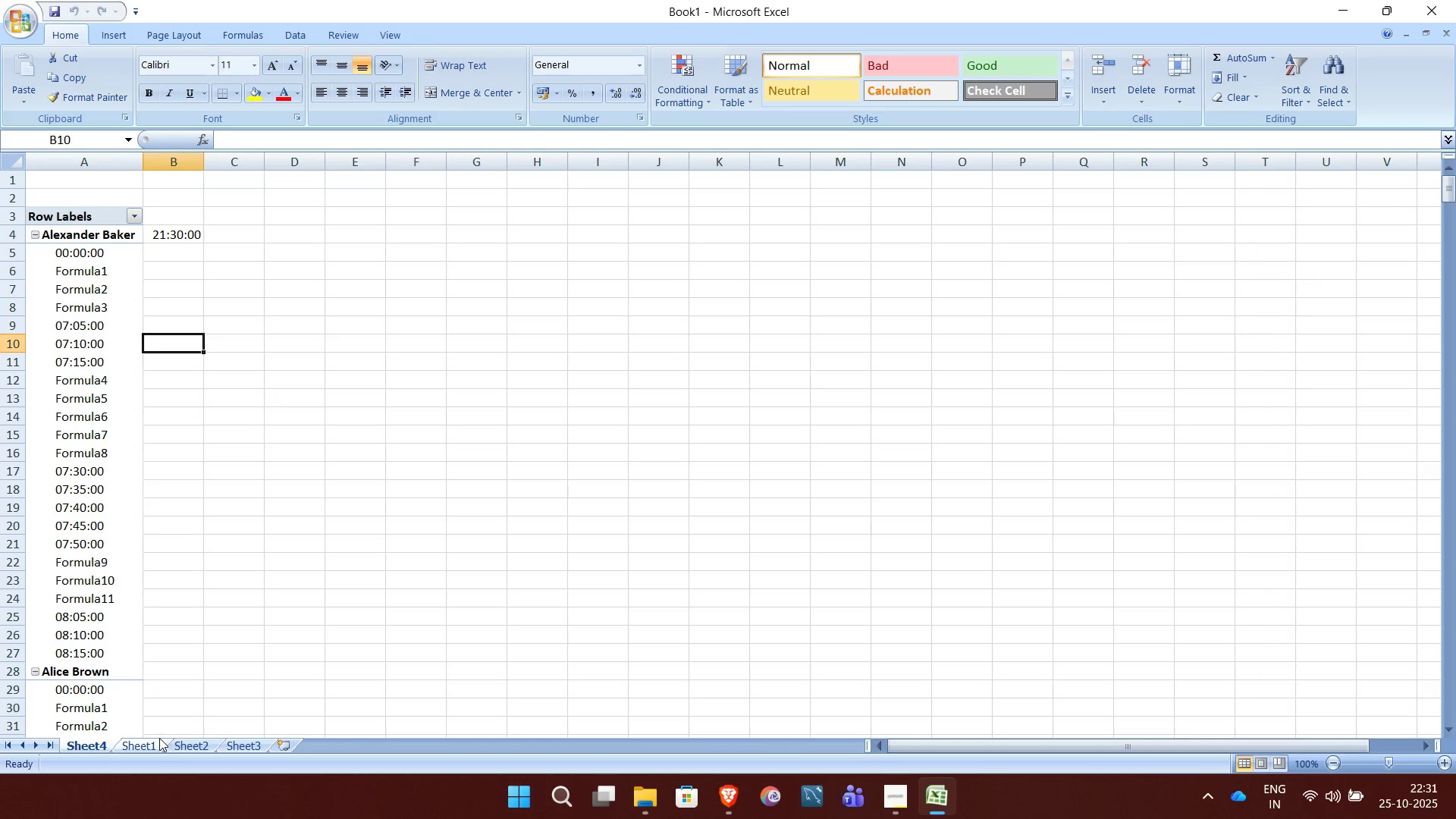 
left_click([157, 738])
 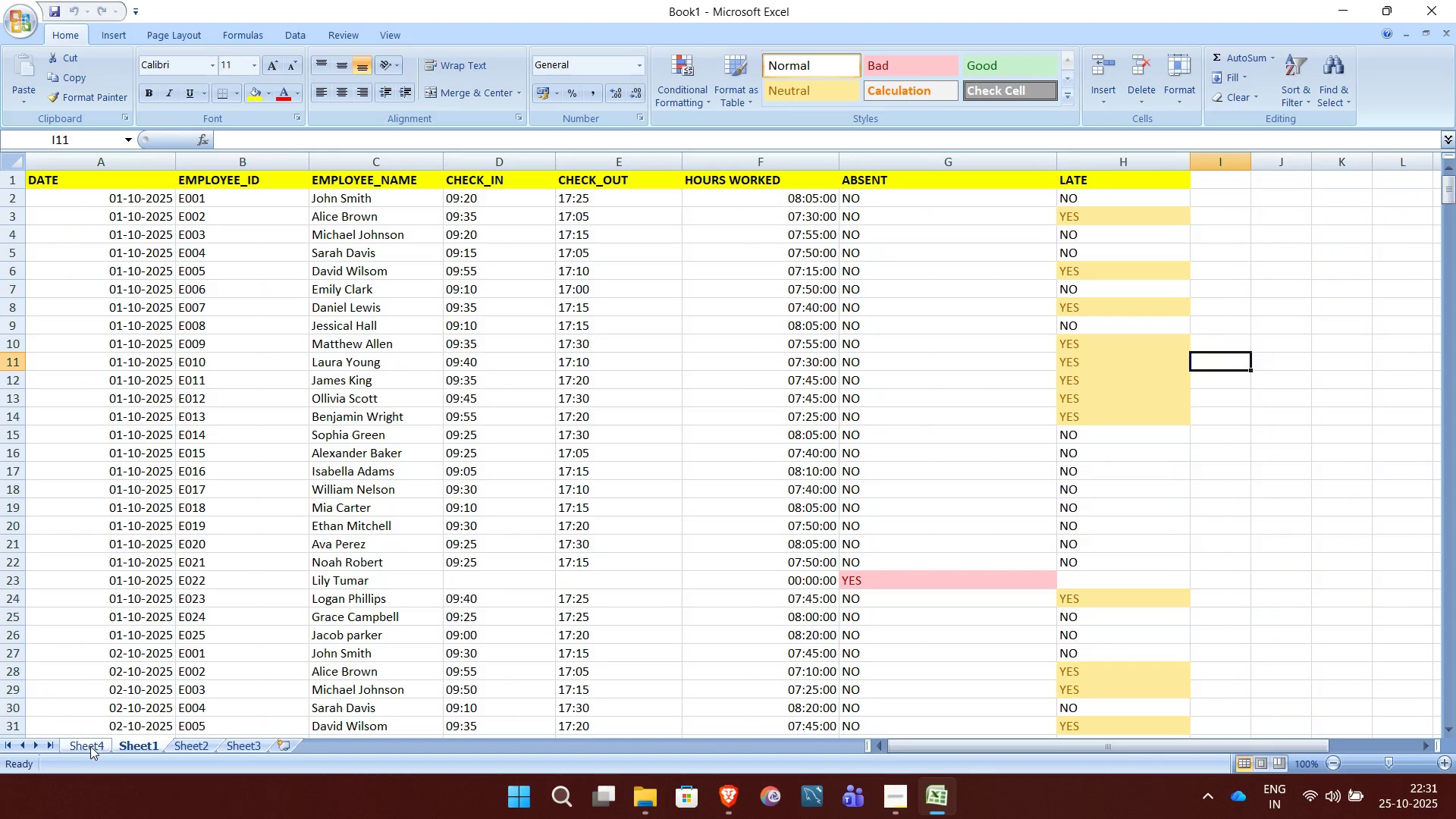 
left_click([88, 745])
 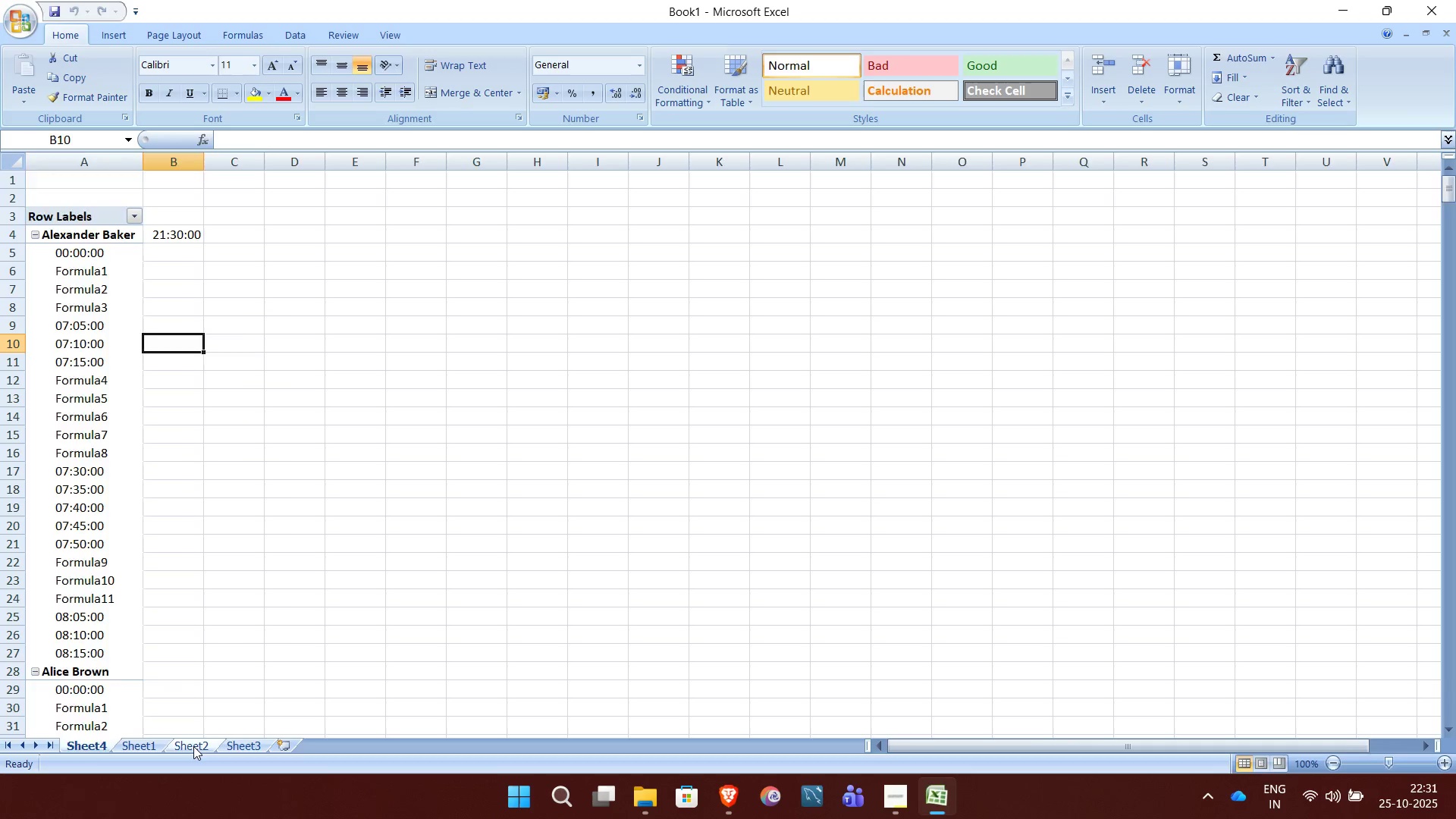 
left_click([193, 746])
 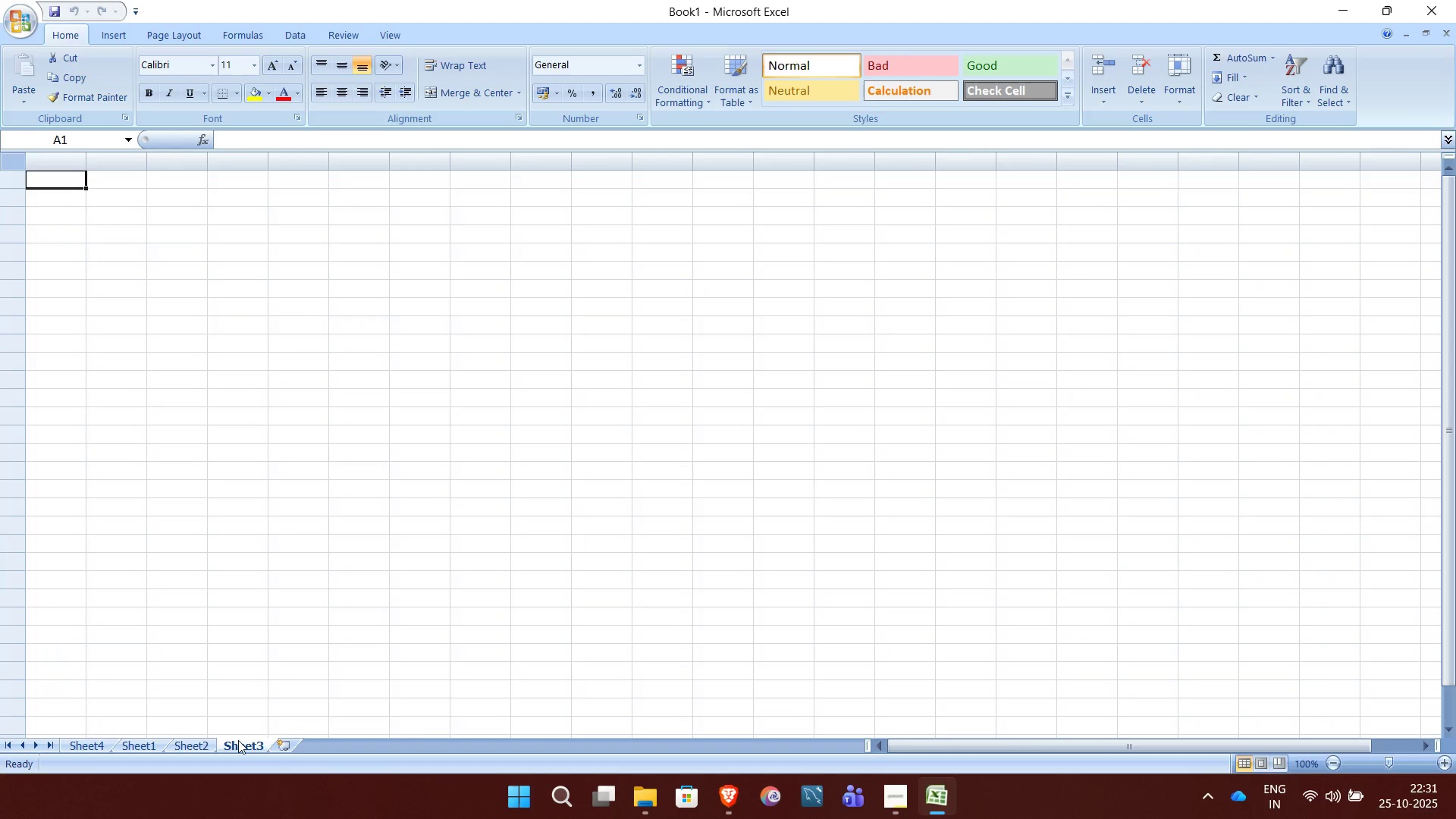 
left_click([238, 740])
 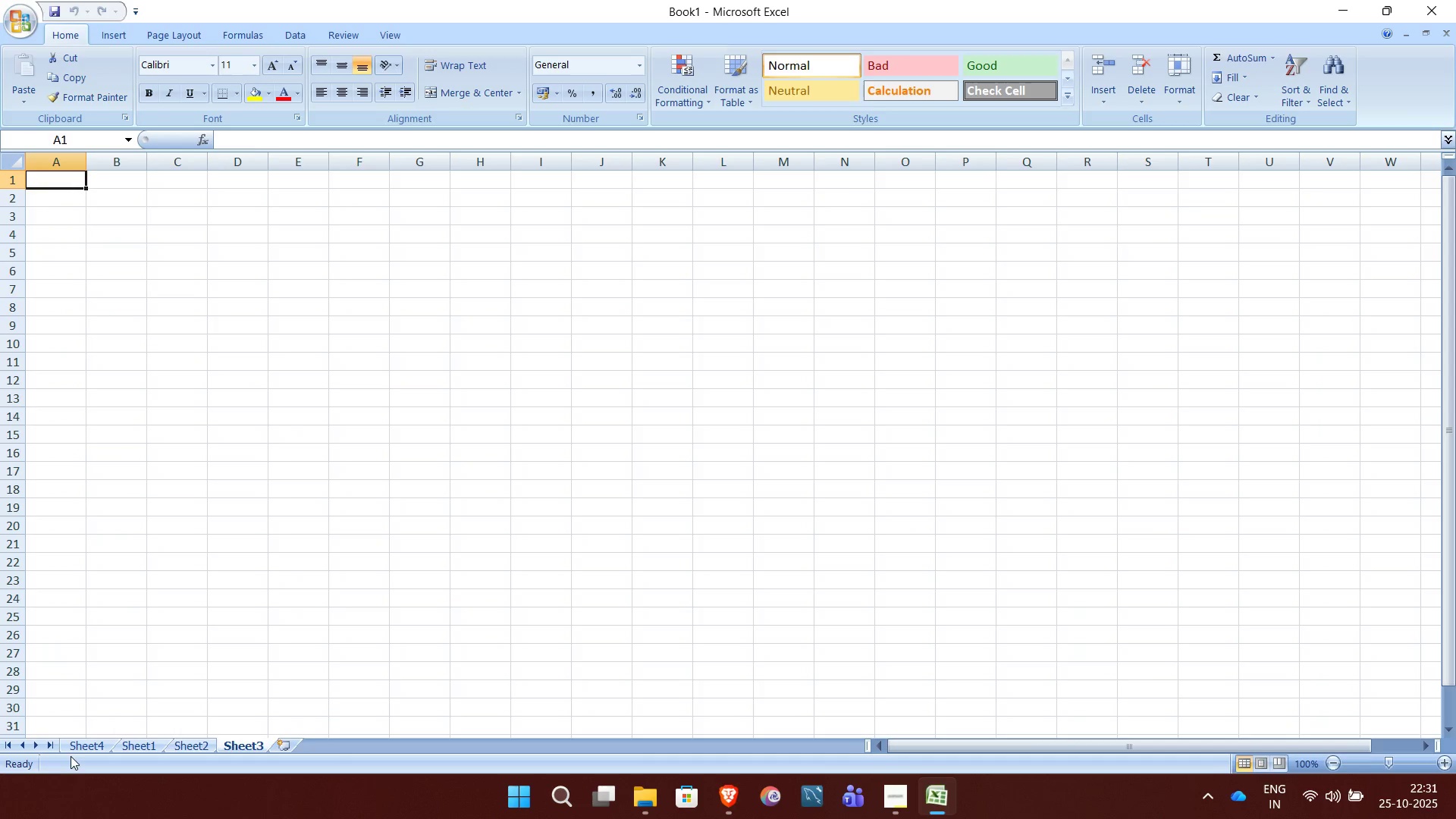 
left_click([82, 750])
 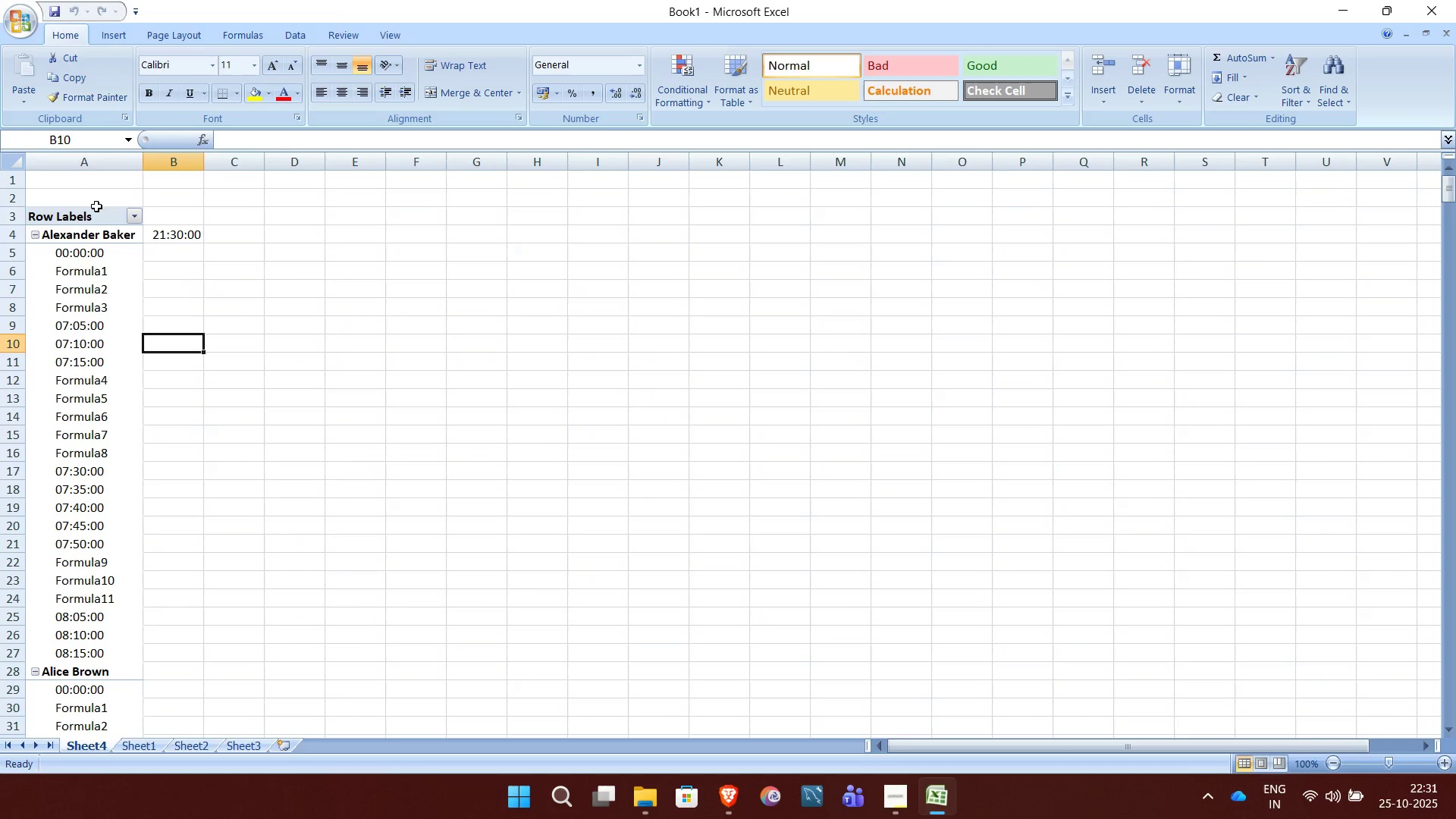 
left_click([96, 206])
 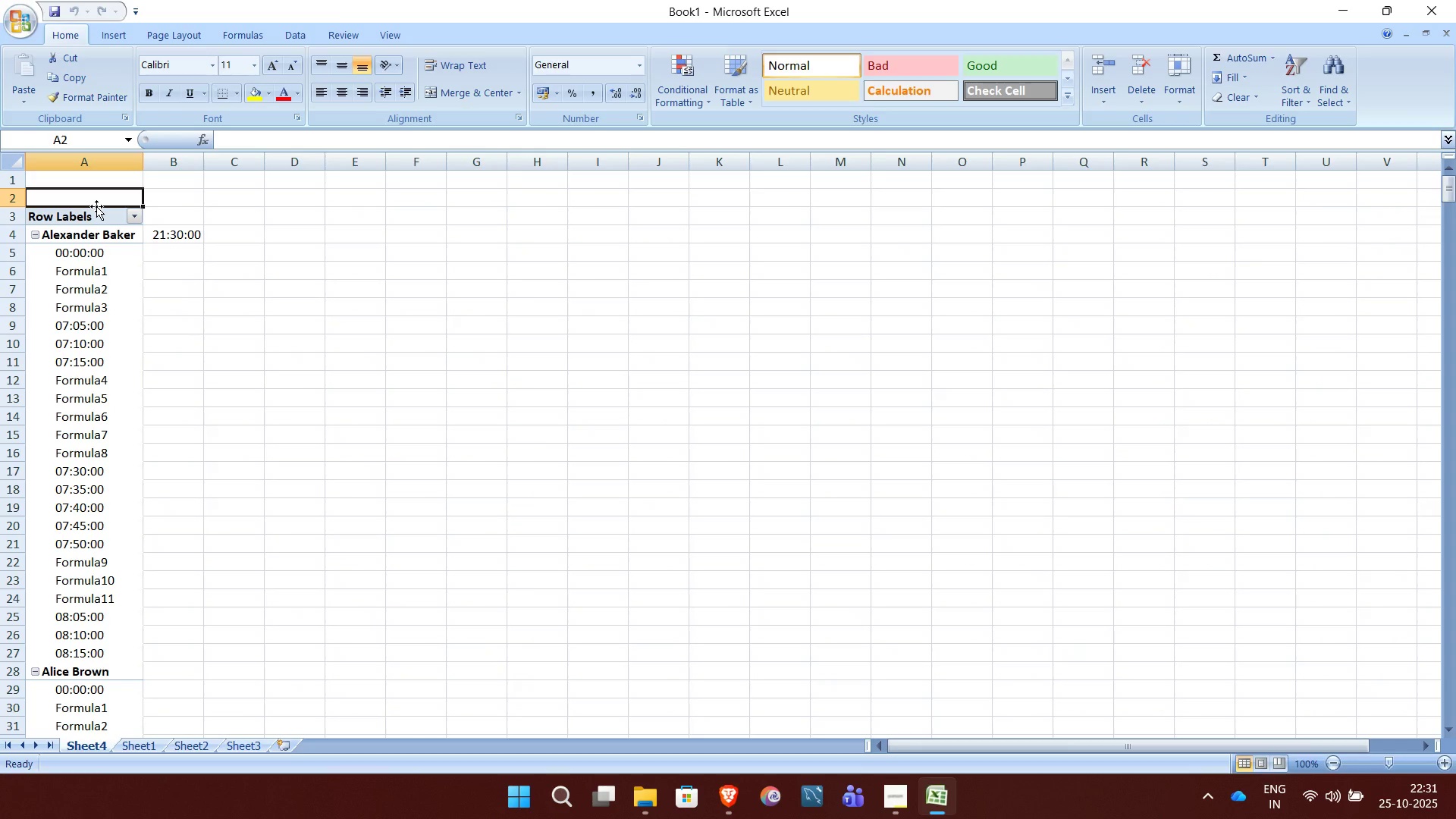 
hold_key(key=ArrowDown, duration=1.52)
 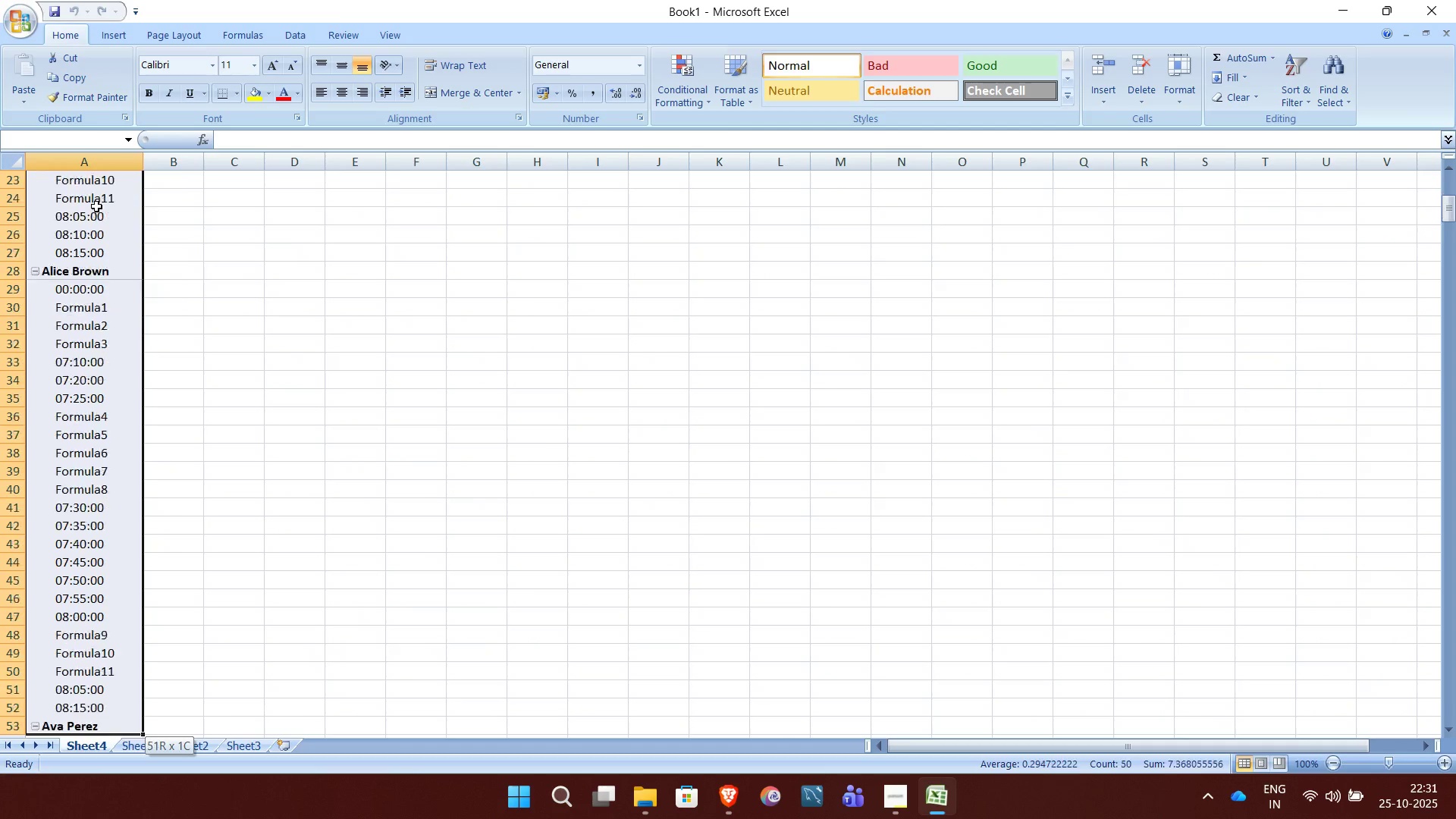 
hold_key(key=ArrowDown, duration=1.5)
 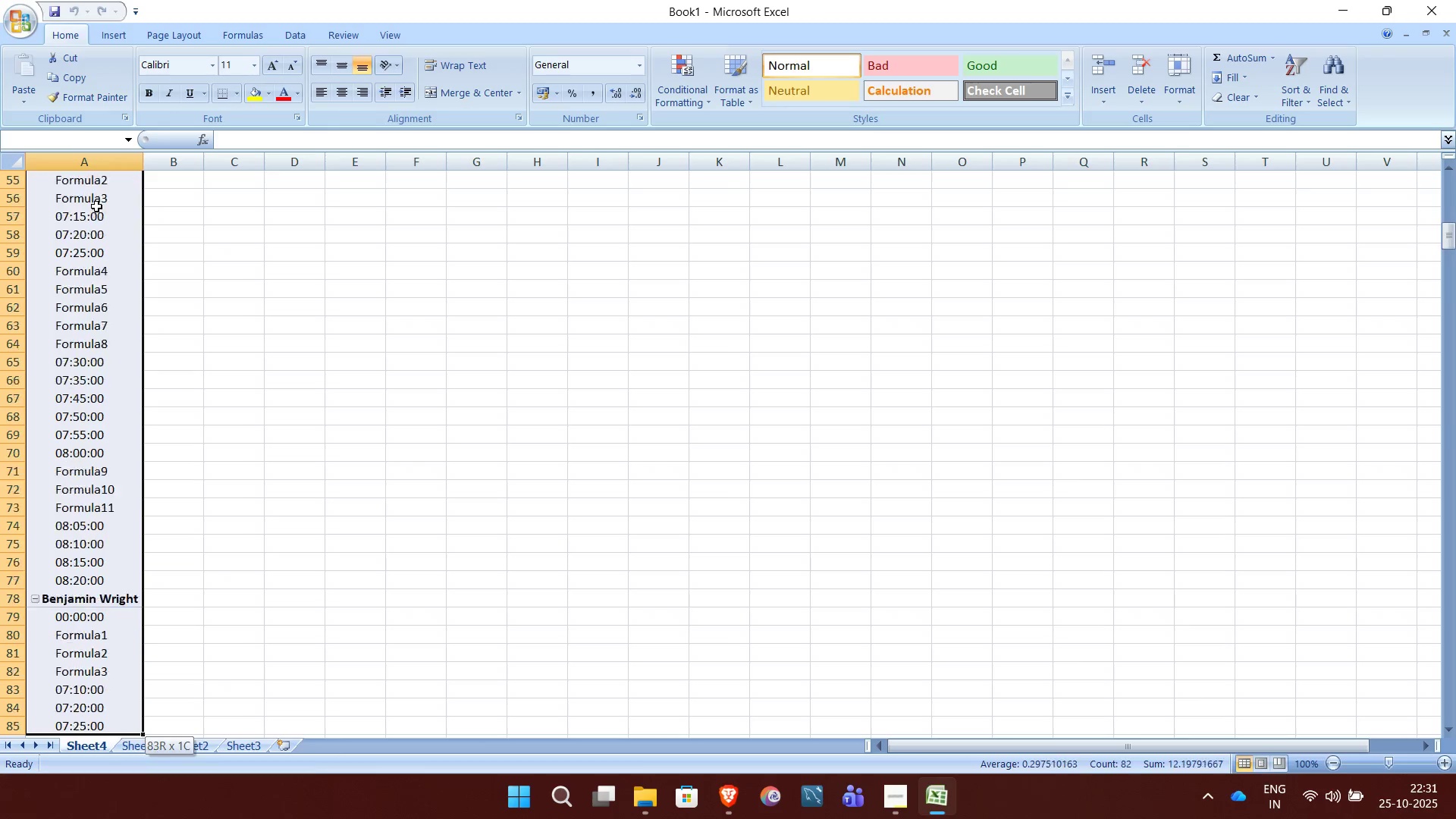 
hold_key(key=ArrowDown, duration=1.5)
 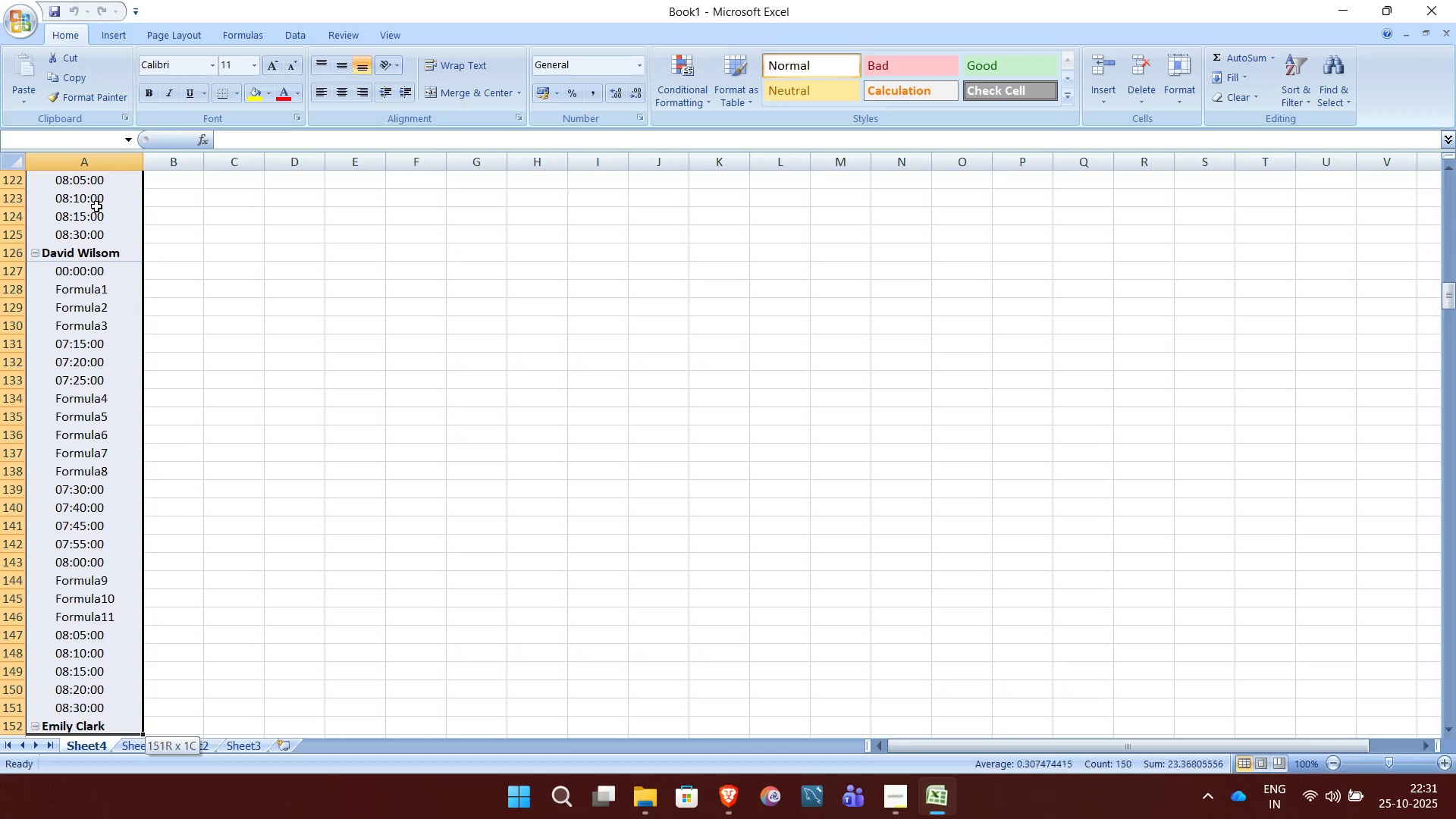 
hold_key(key=ArrowDown, duration=1.5)
 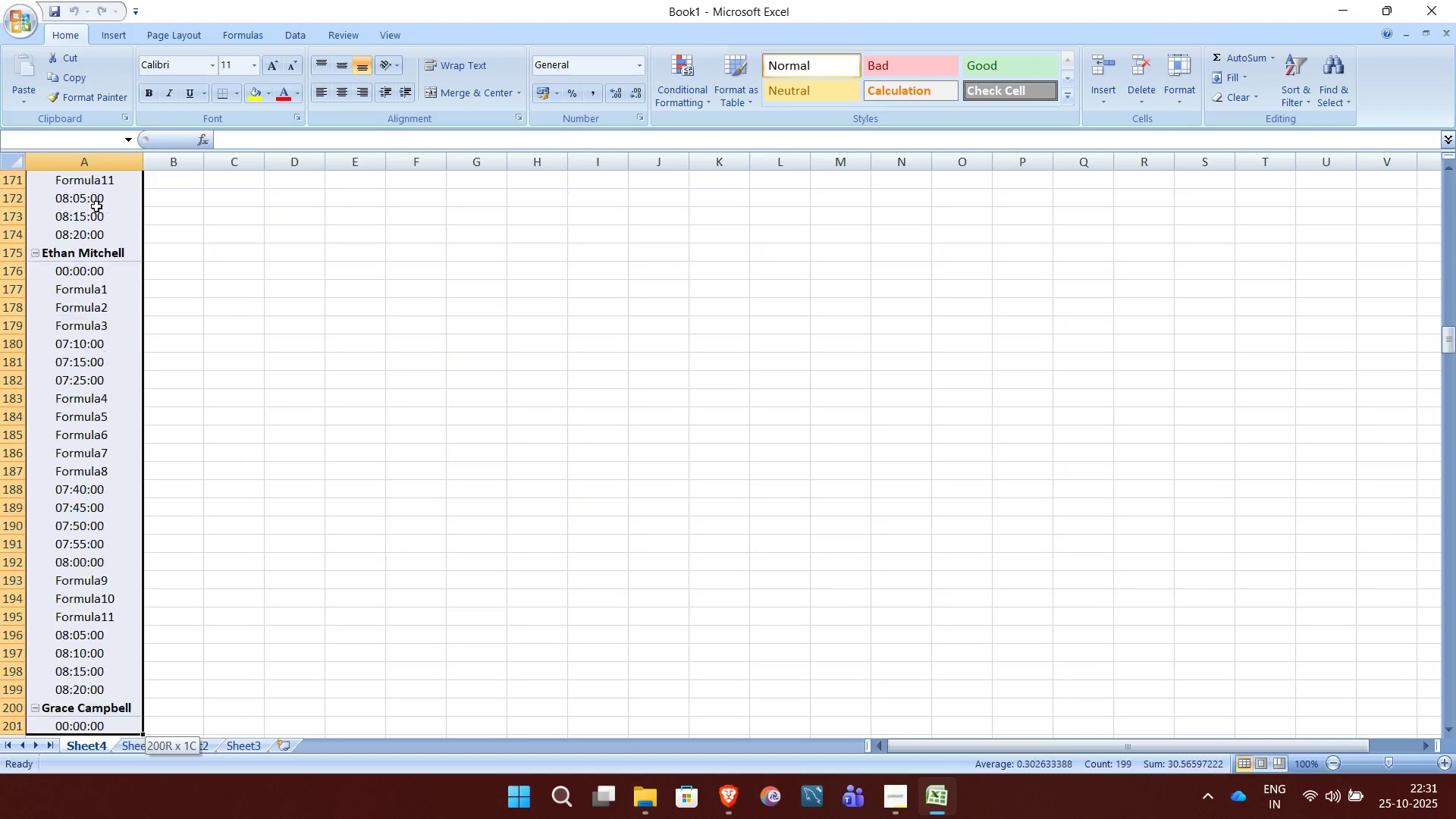 
hold_key(key=ArrowDown, duration=1.5)
 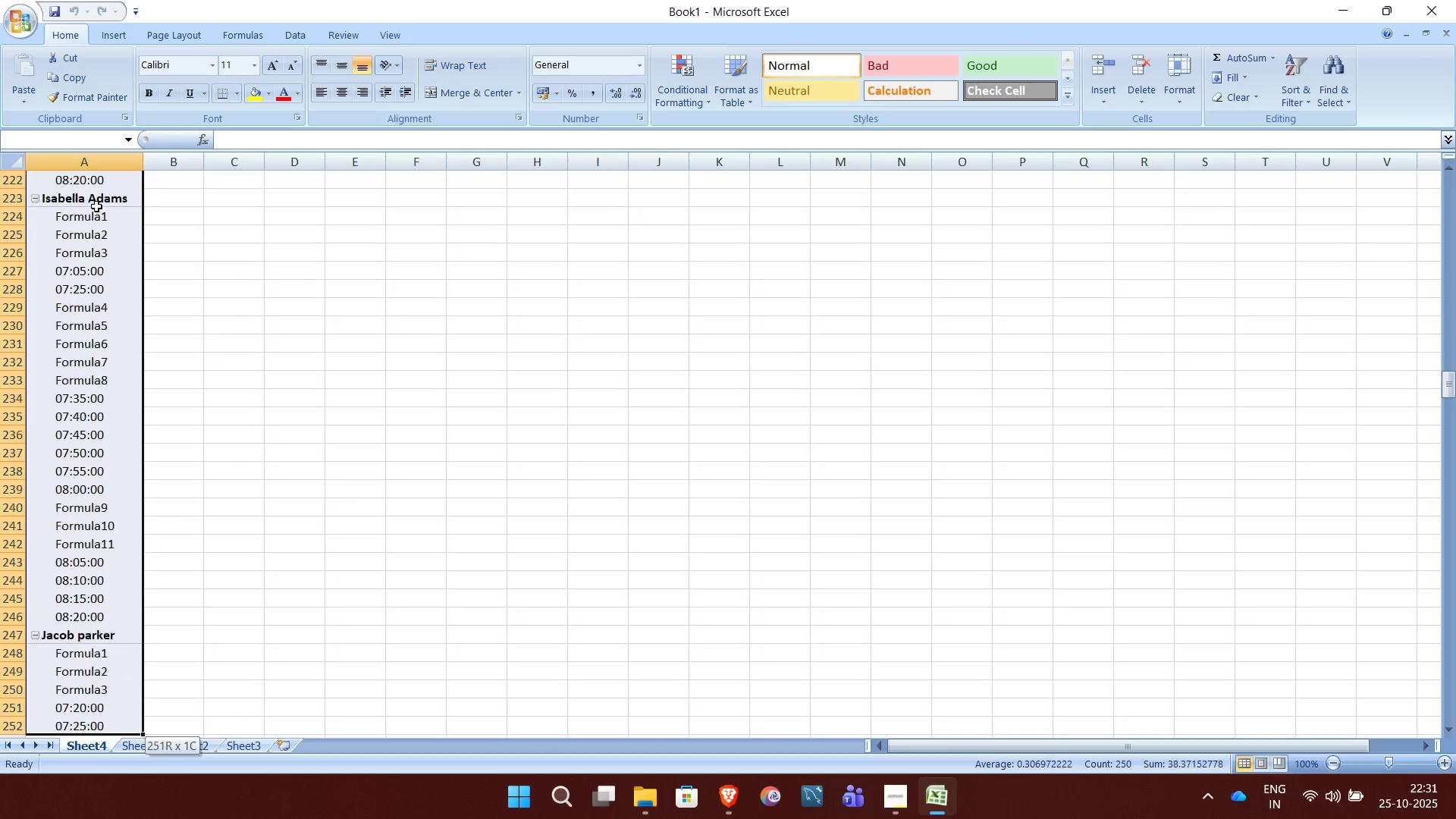 
hold_key(key=ArrowDown, duration=1.5)
 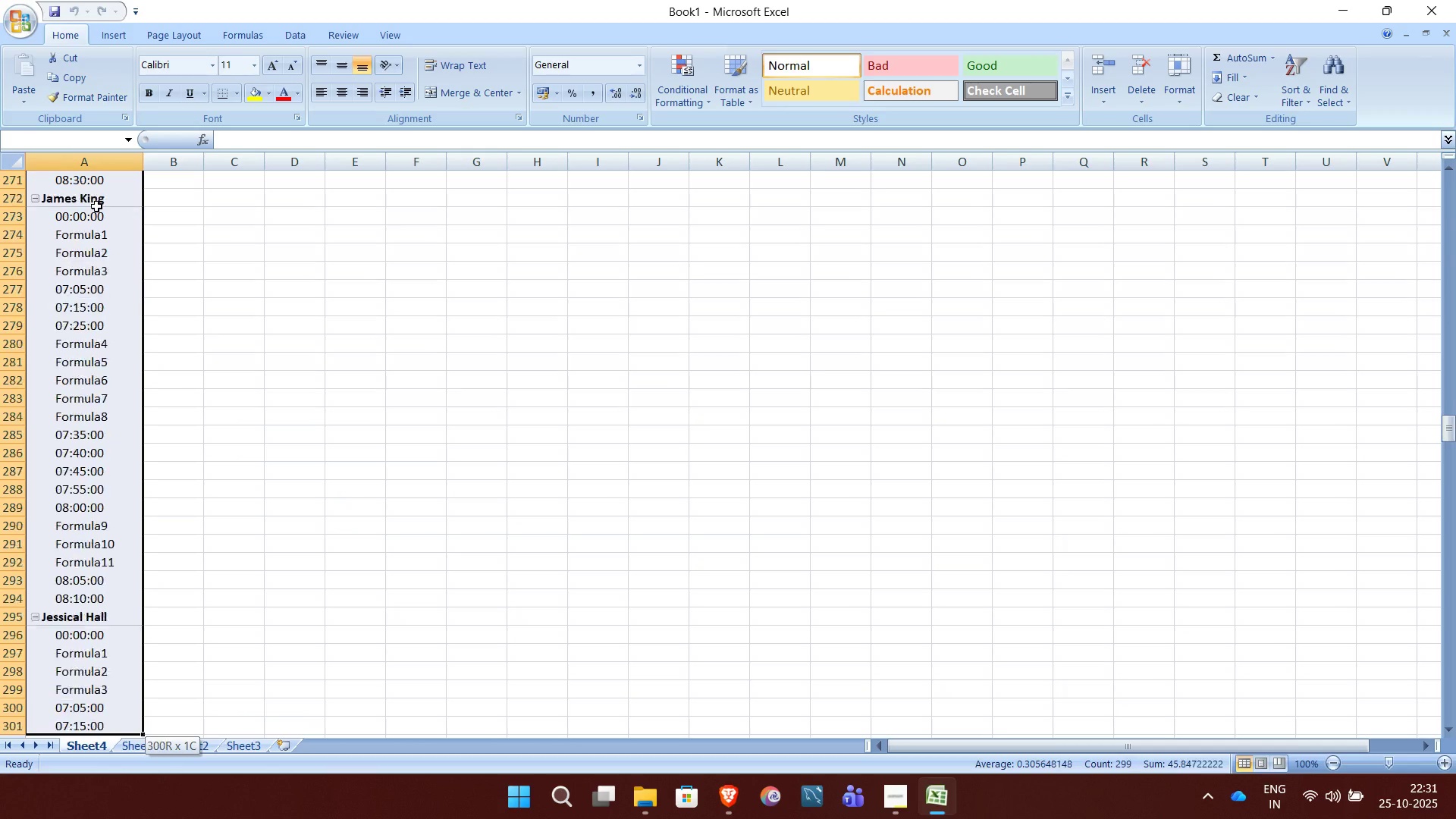 
hold_key(key=ArrowDown, duration=1.5)
 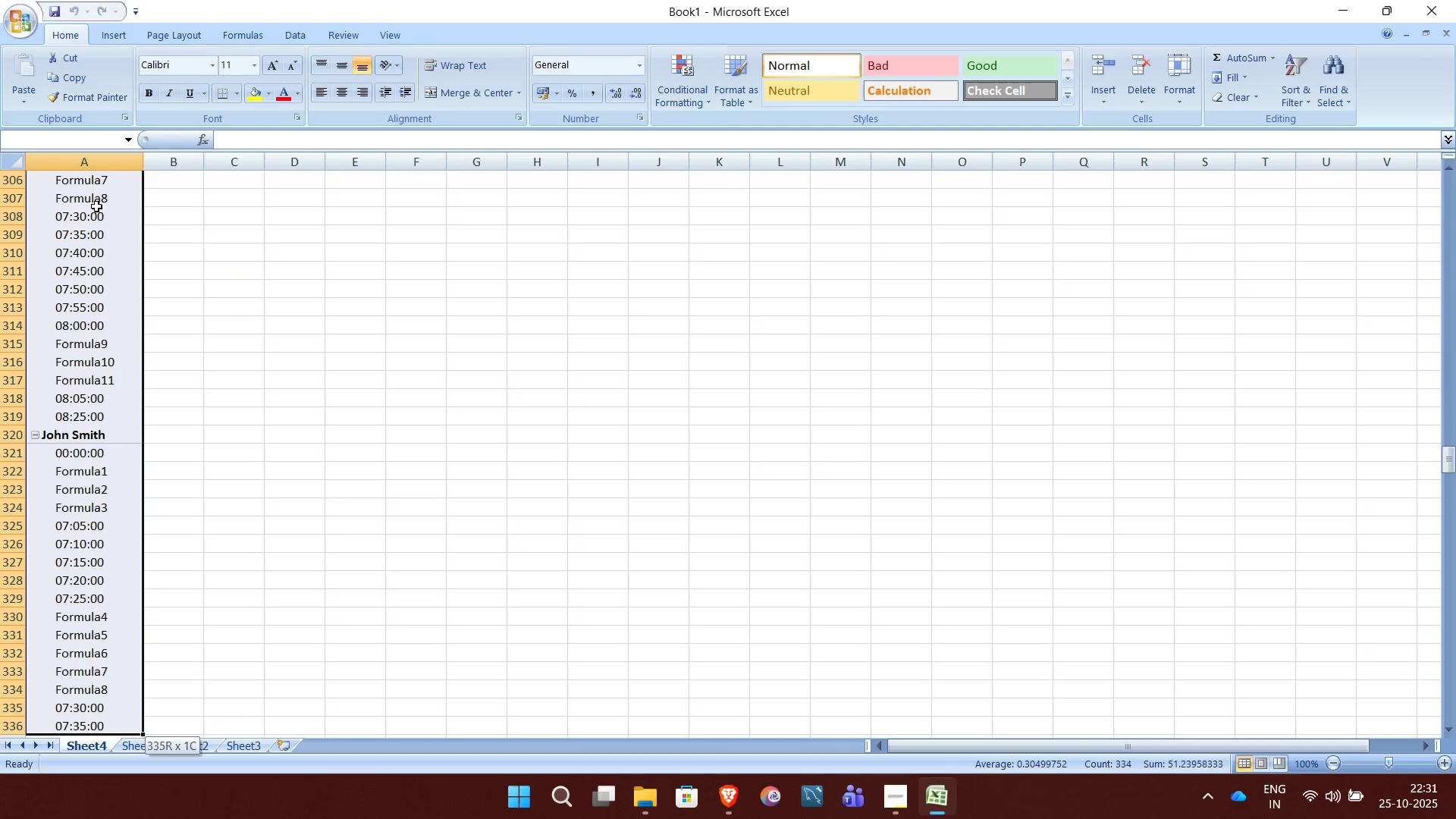 
hold_key(key=ArrowDown, duration=1.5)
 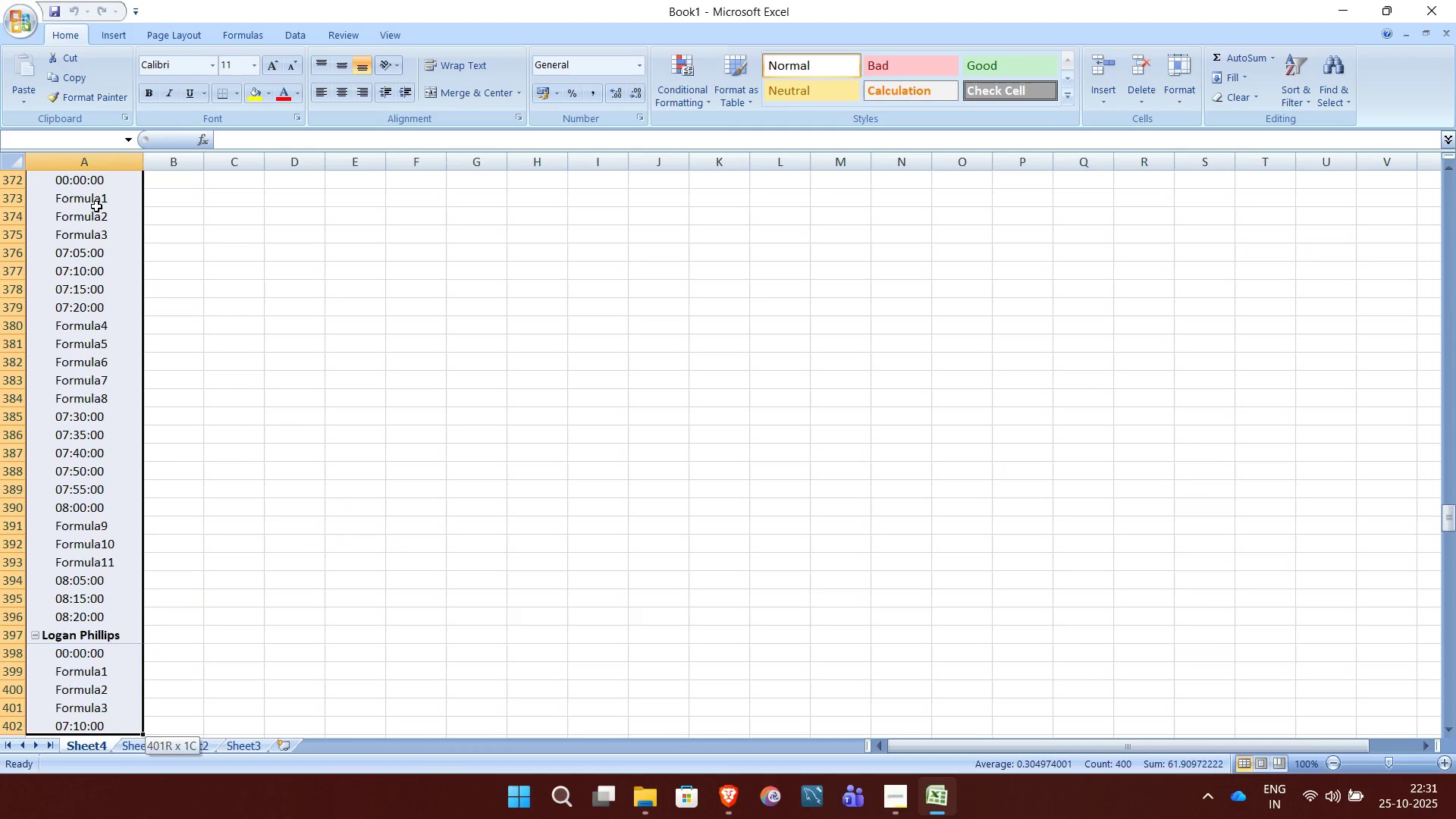 
hold_key(key=ArrowDown, duration=1.5)
 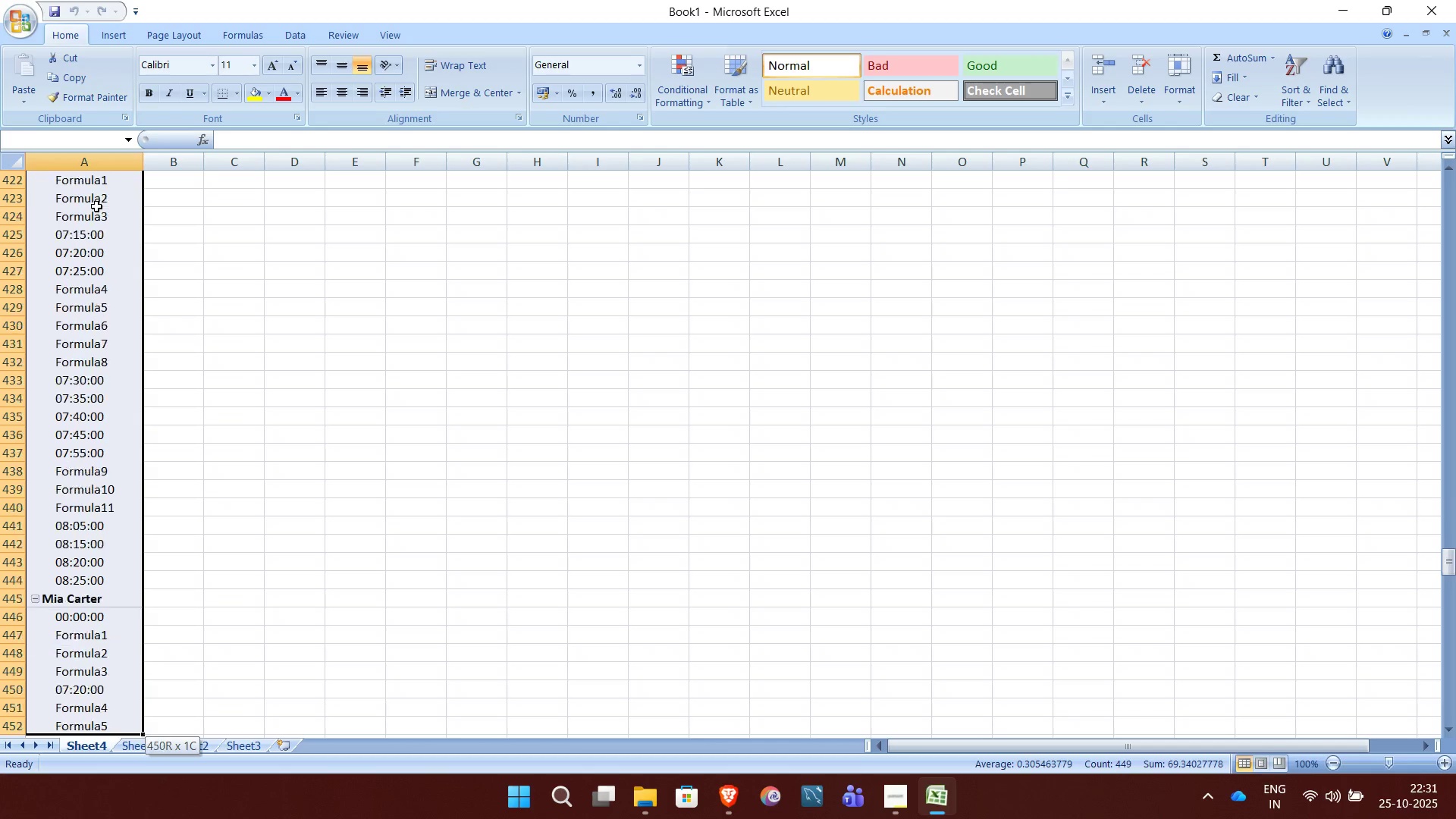 
hold_key(key=ArrowDown, duration=1.51)
 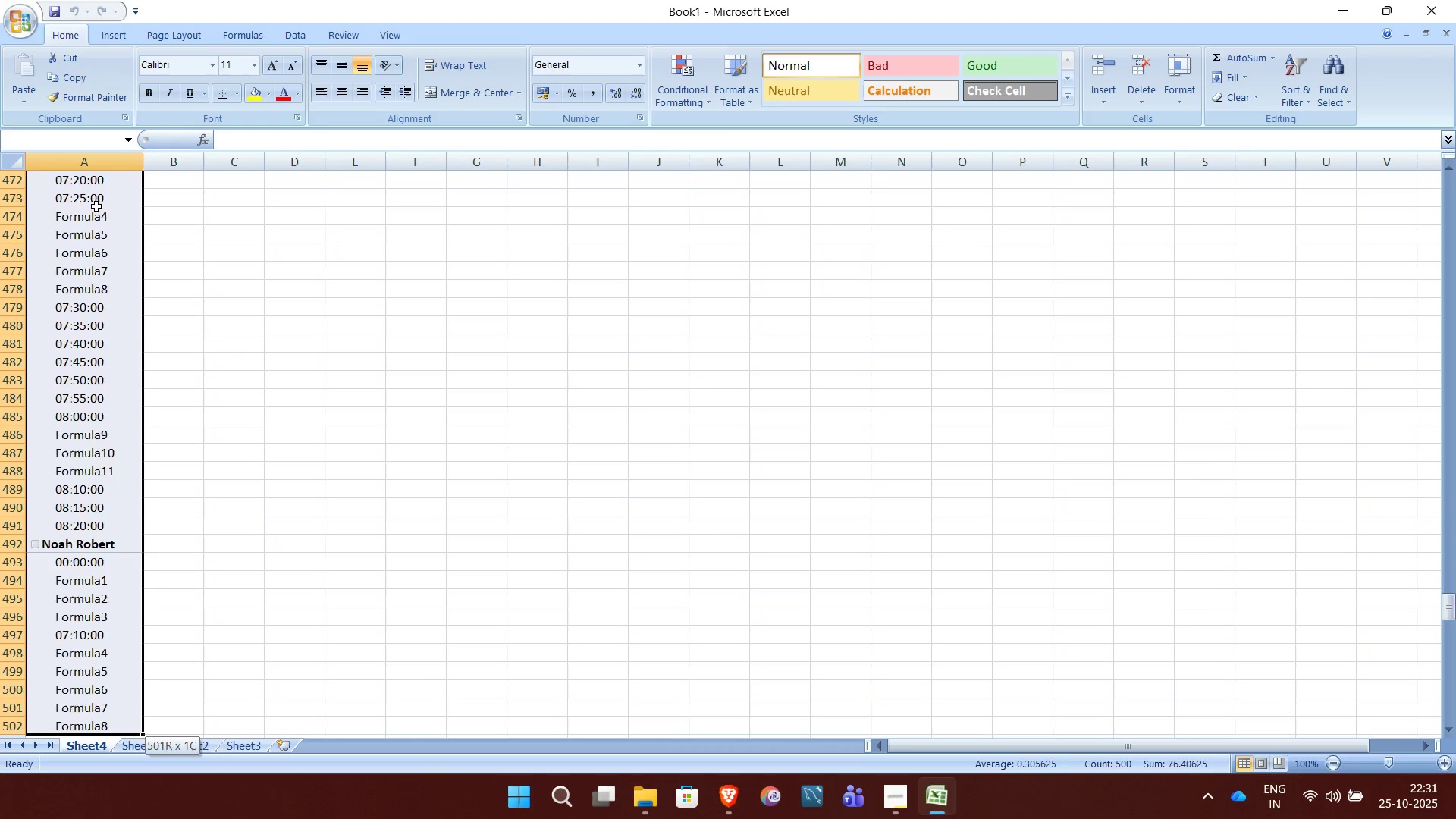 
hold_key(key=ArrowDown, duration=1.5)
 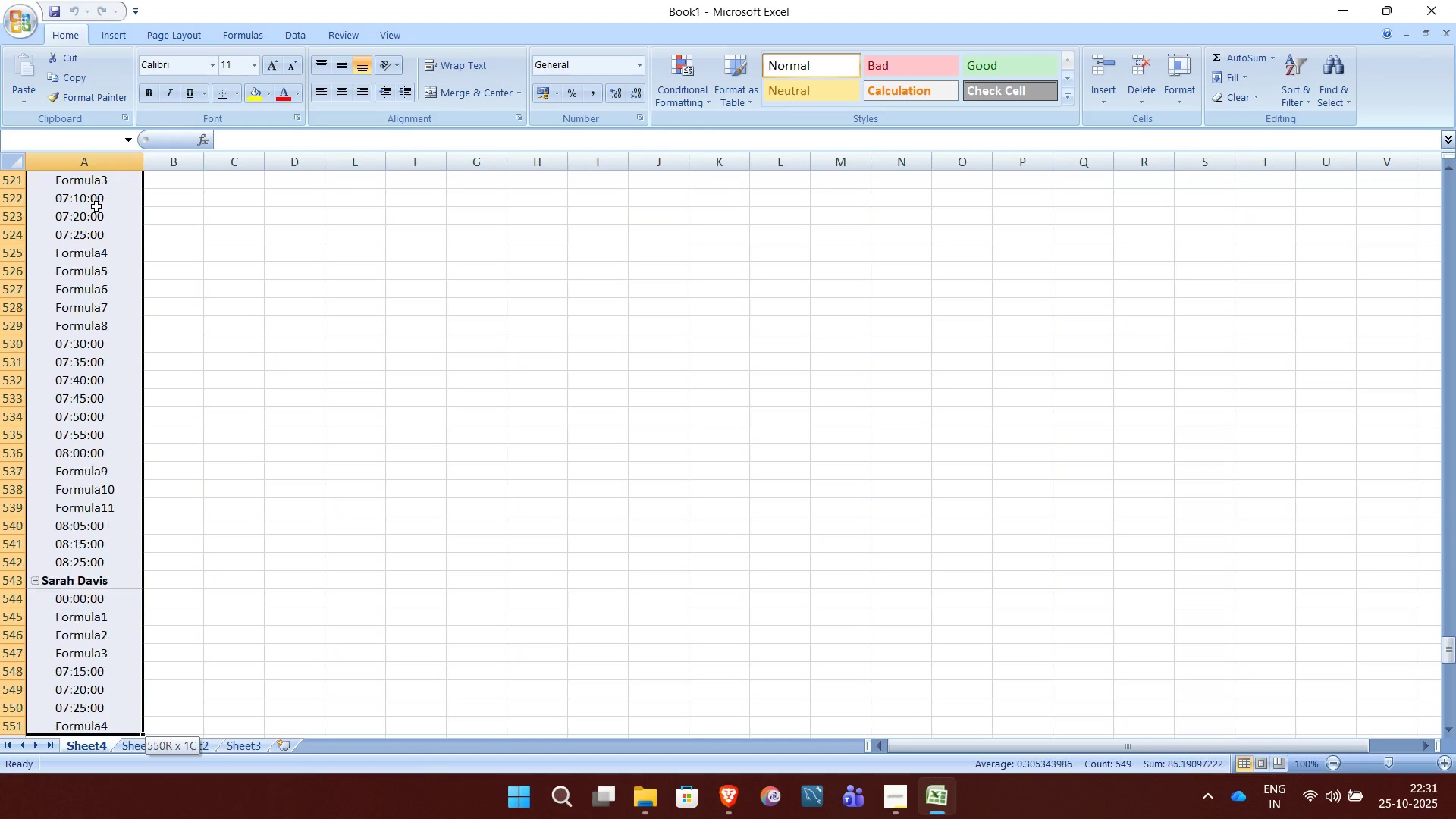 
hold_key(key=ArrowDown, duration=1.5)
 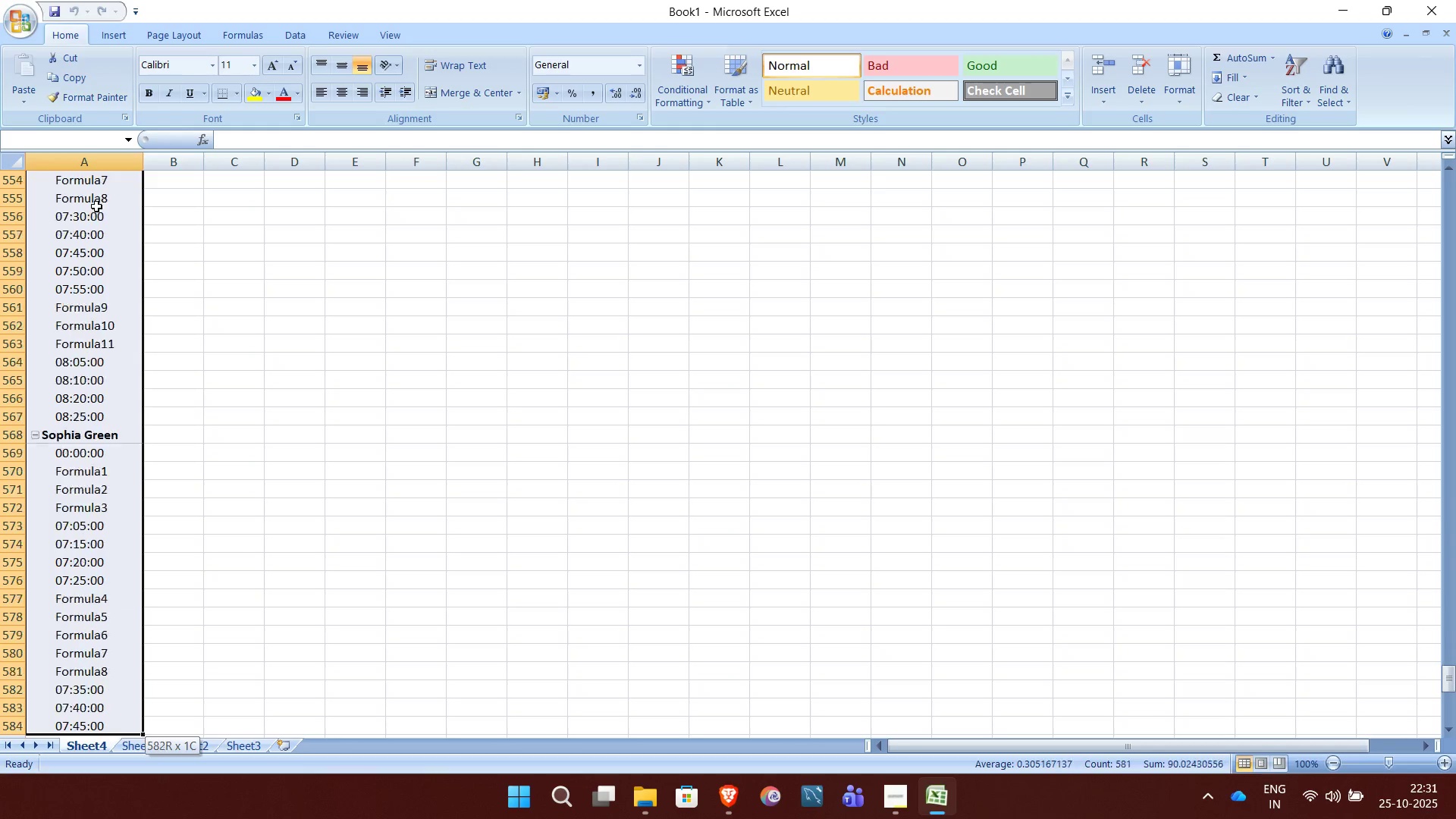 
hold_key(key=ArrowDown, duration=1.5)
 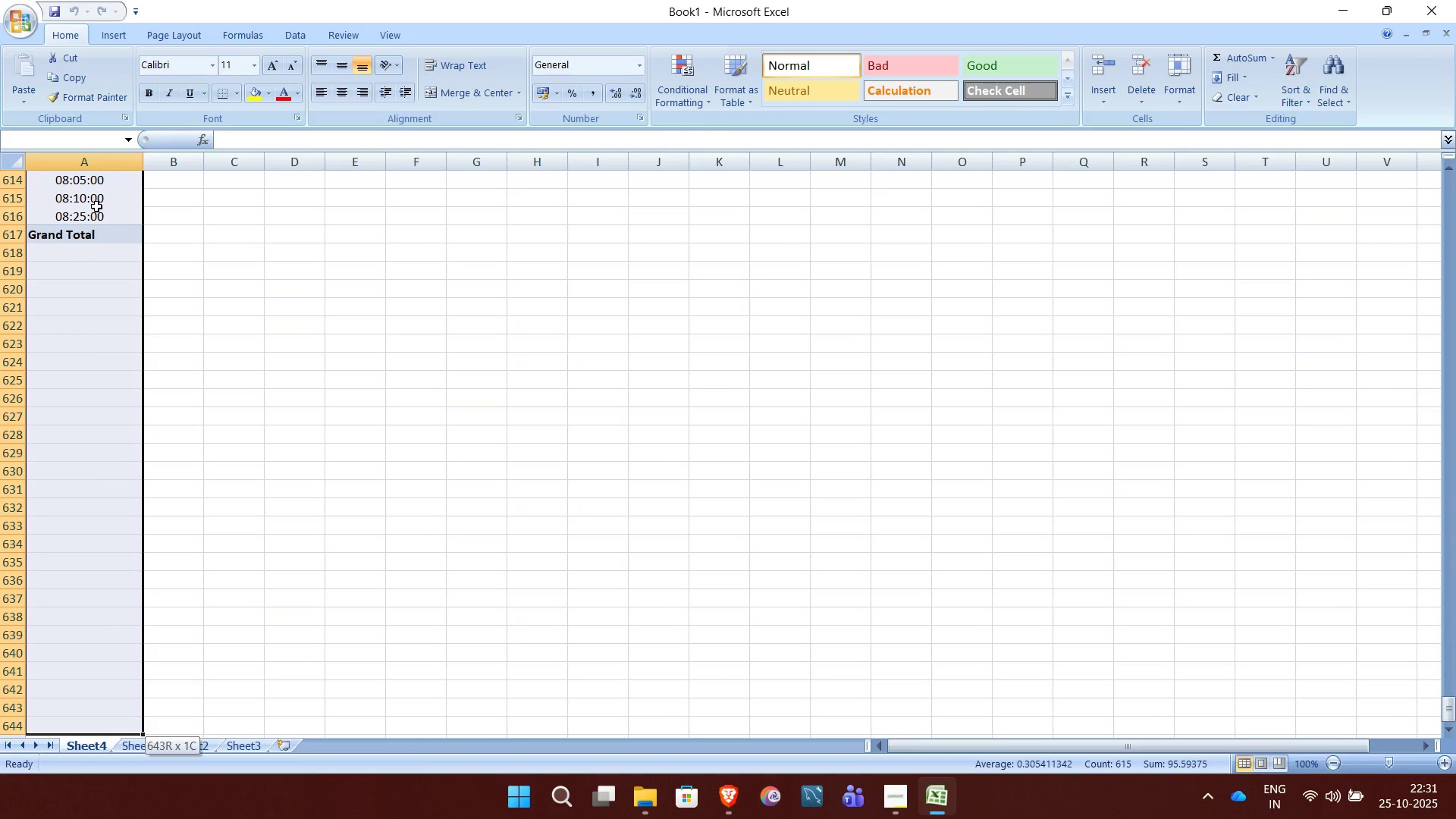 
key(Shift+ArrowDown)
 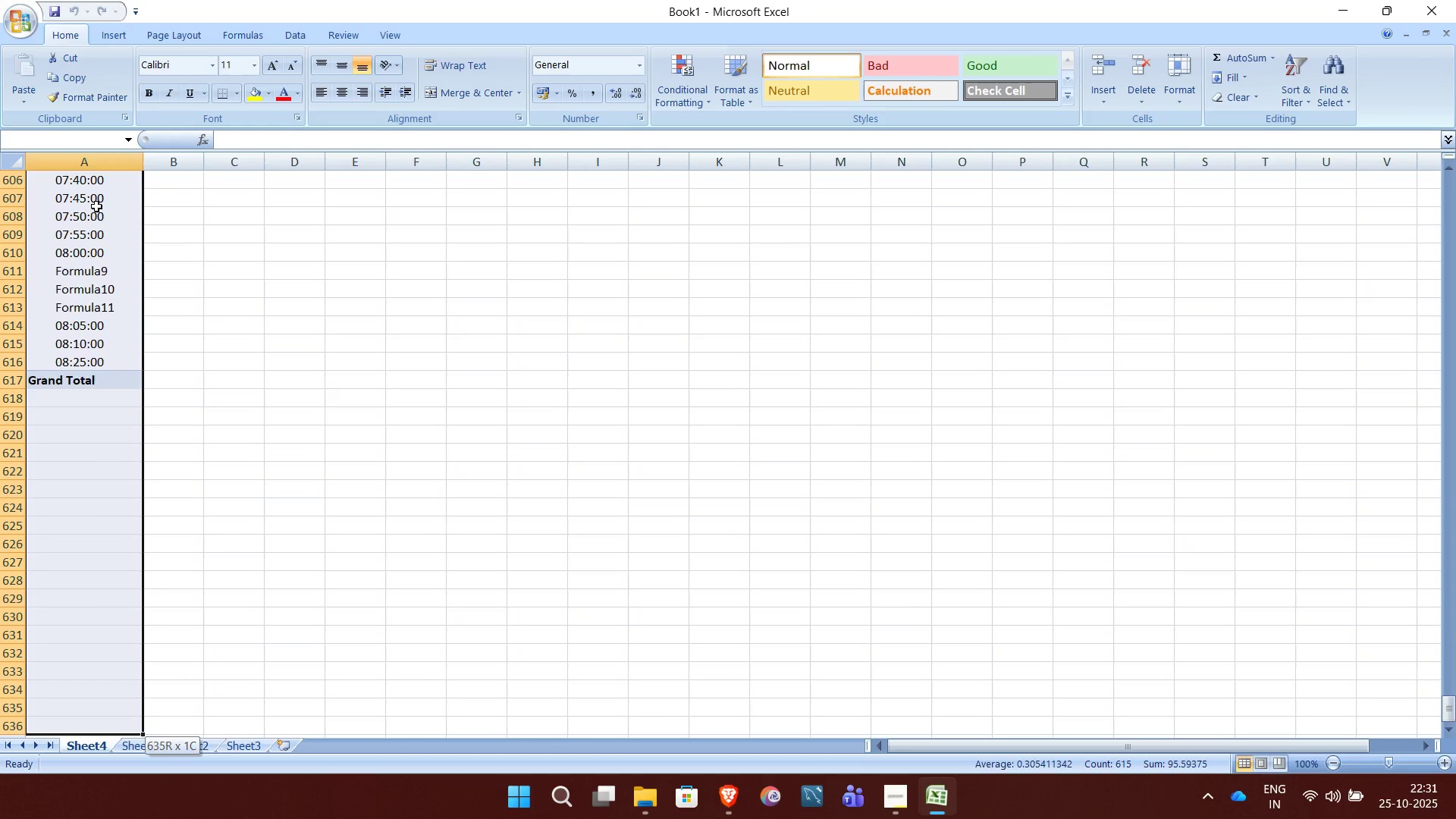 
key(Shift+ArrowDown)
 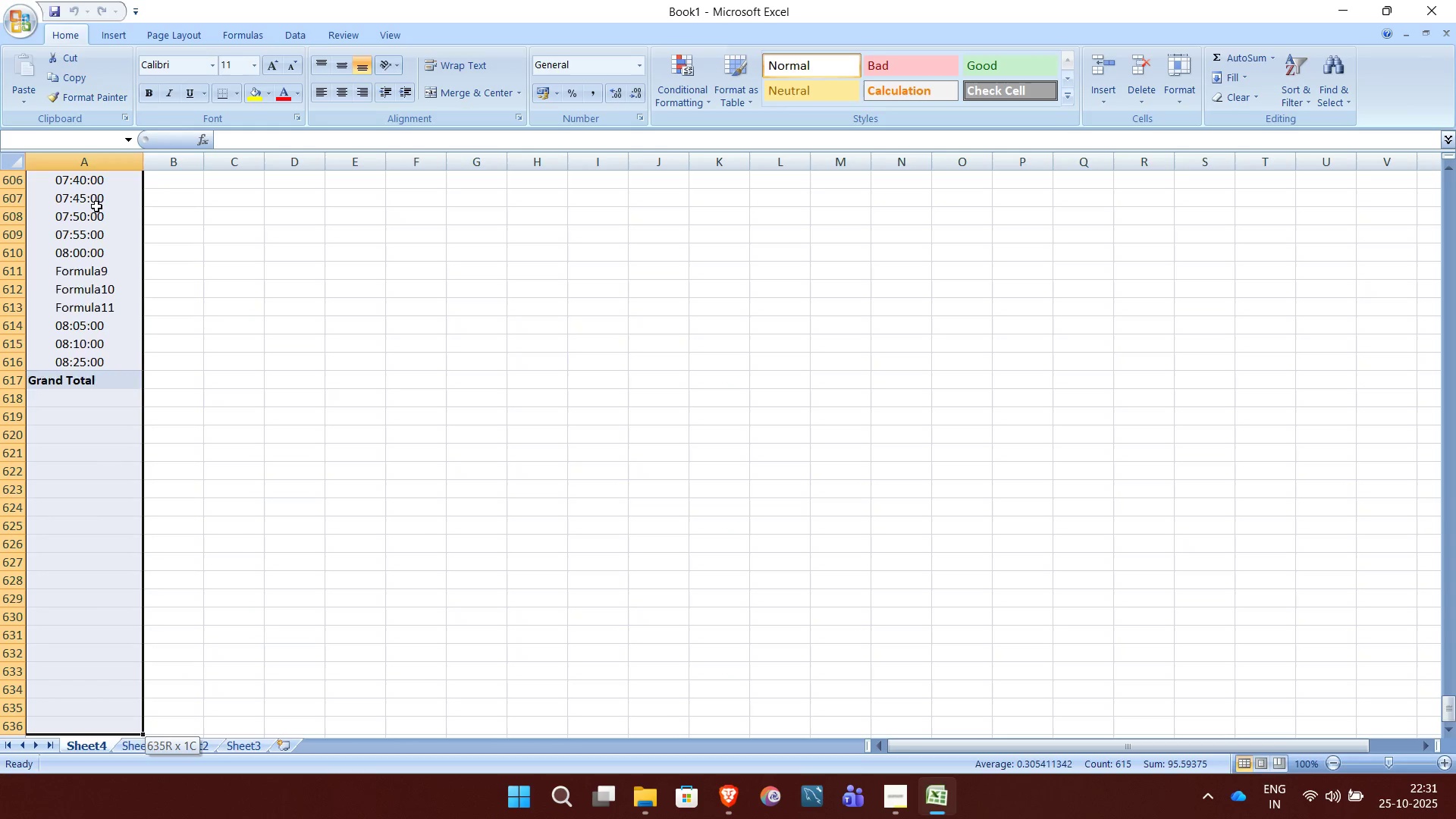 
key(Shift+ArrowDown)
 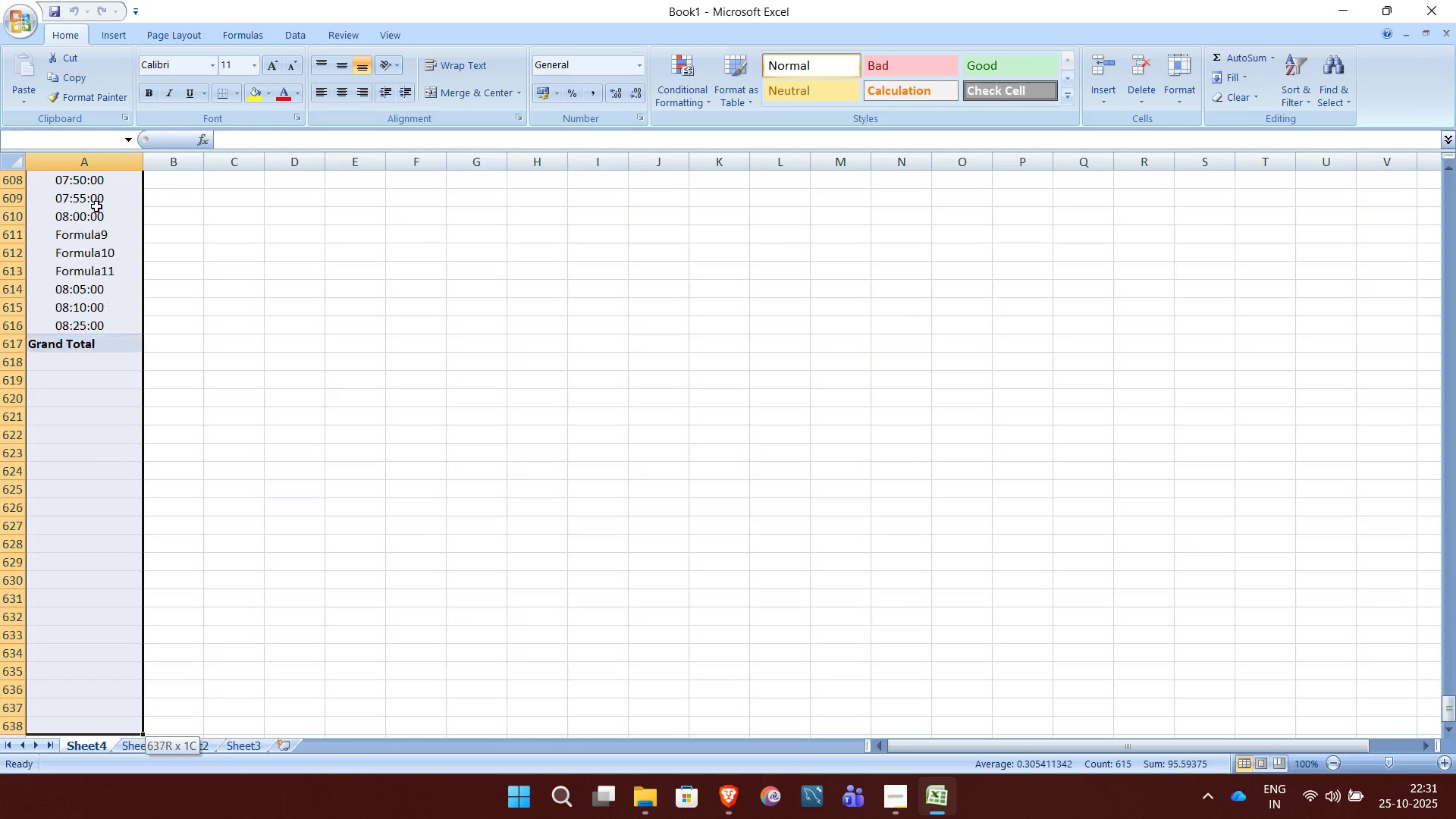 
key(Shift+ArrowDown)
 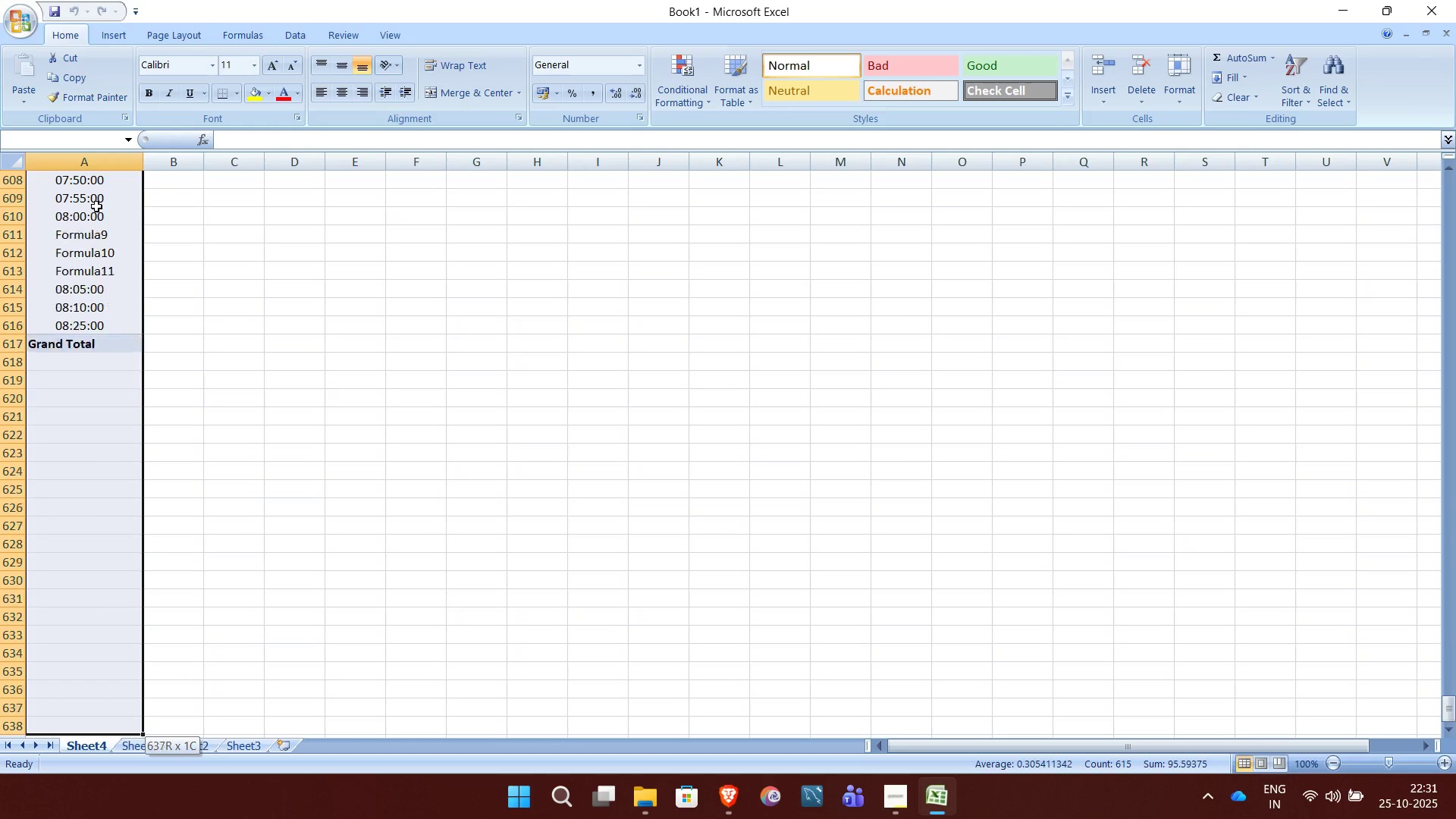 
key(Shift+ArrowDown)
 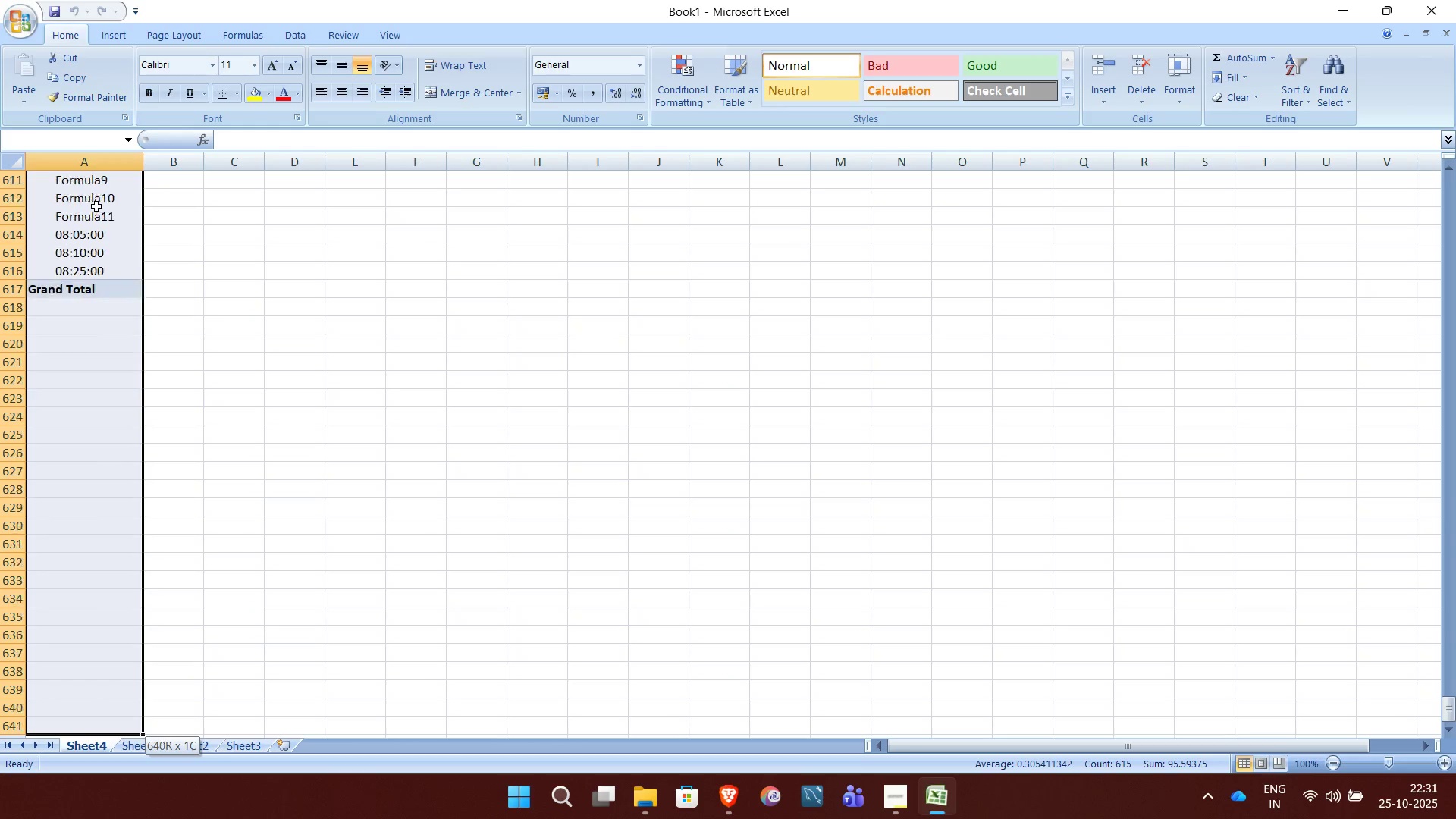 
key(Shift+ArrowDown)
 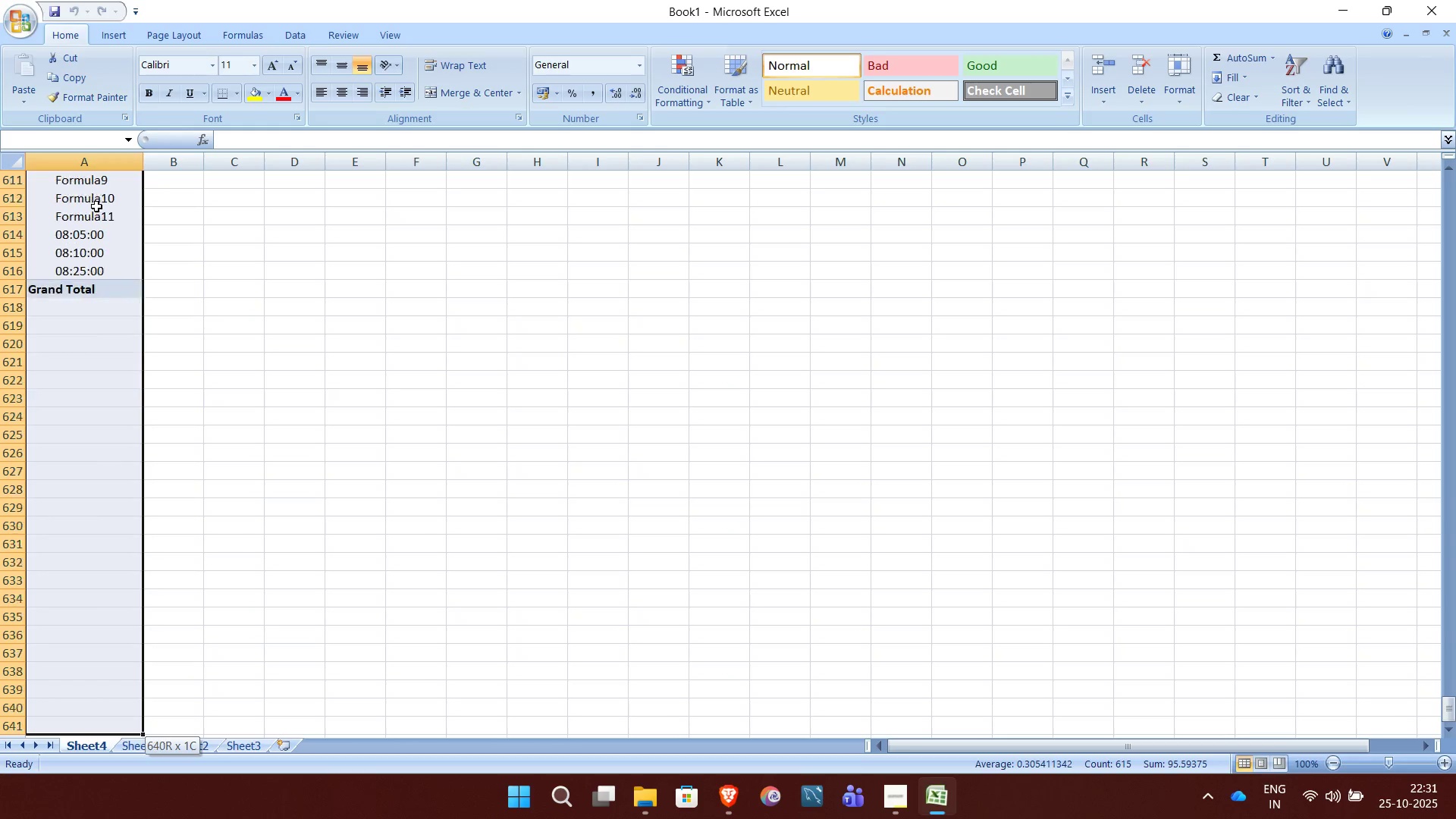 
key(Shift+ArrowDown)
 